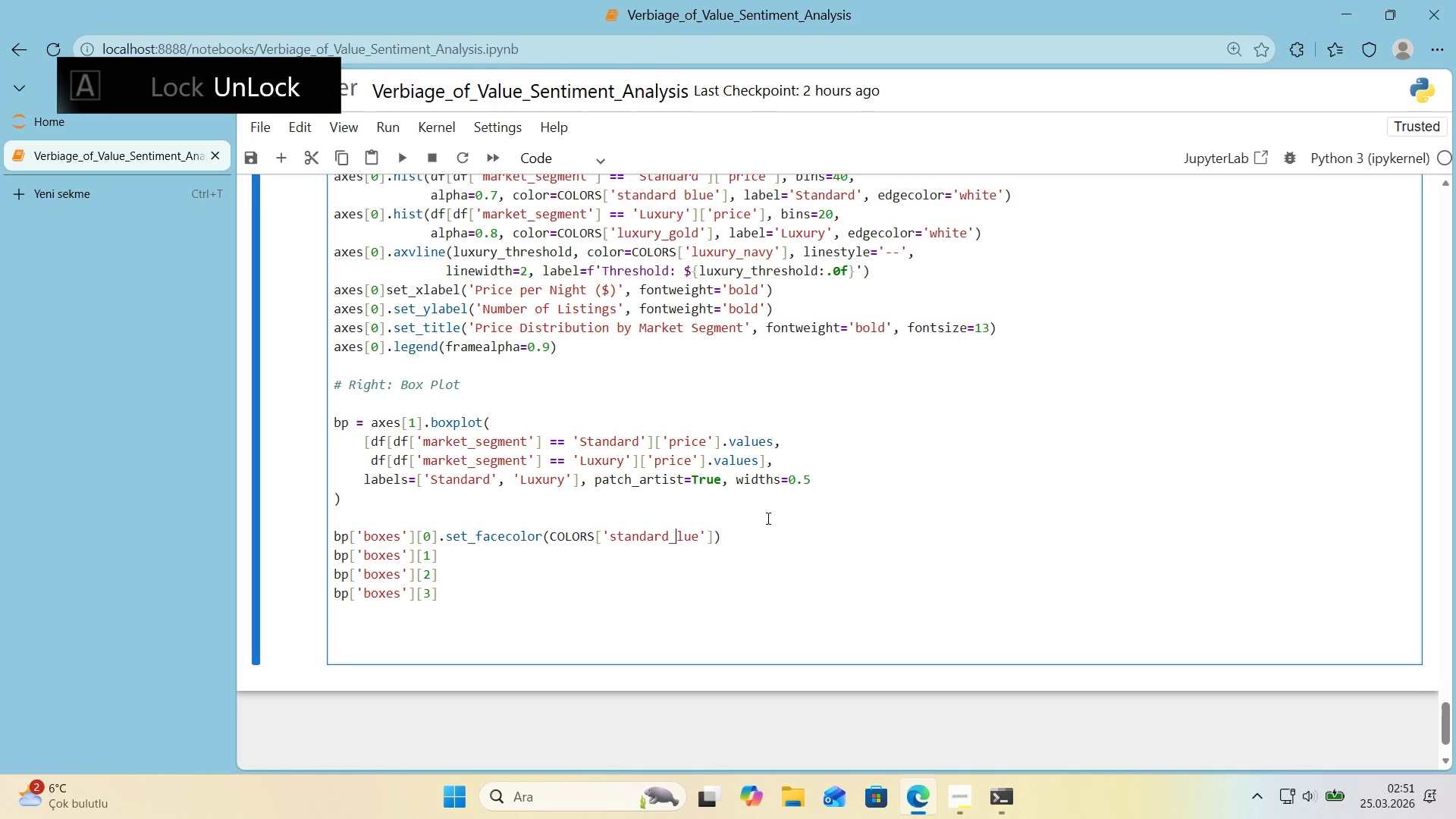 
key(Backspace)
 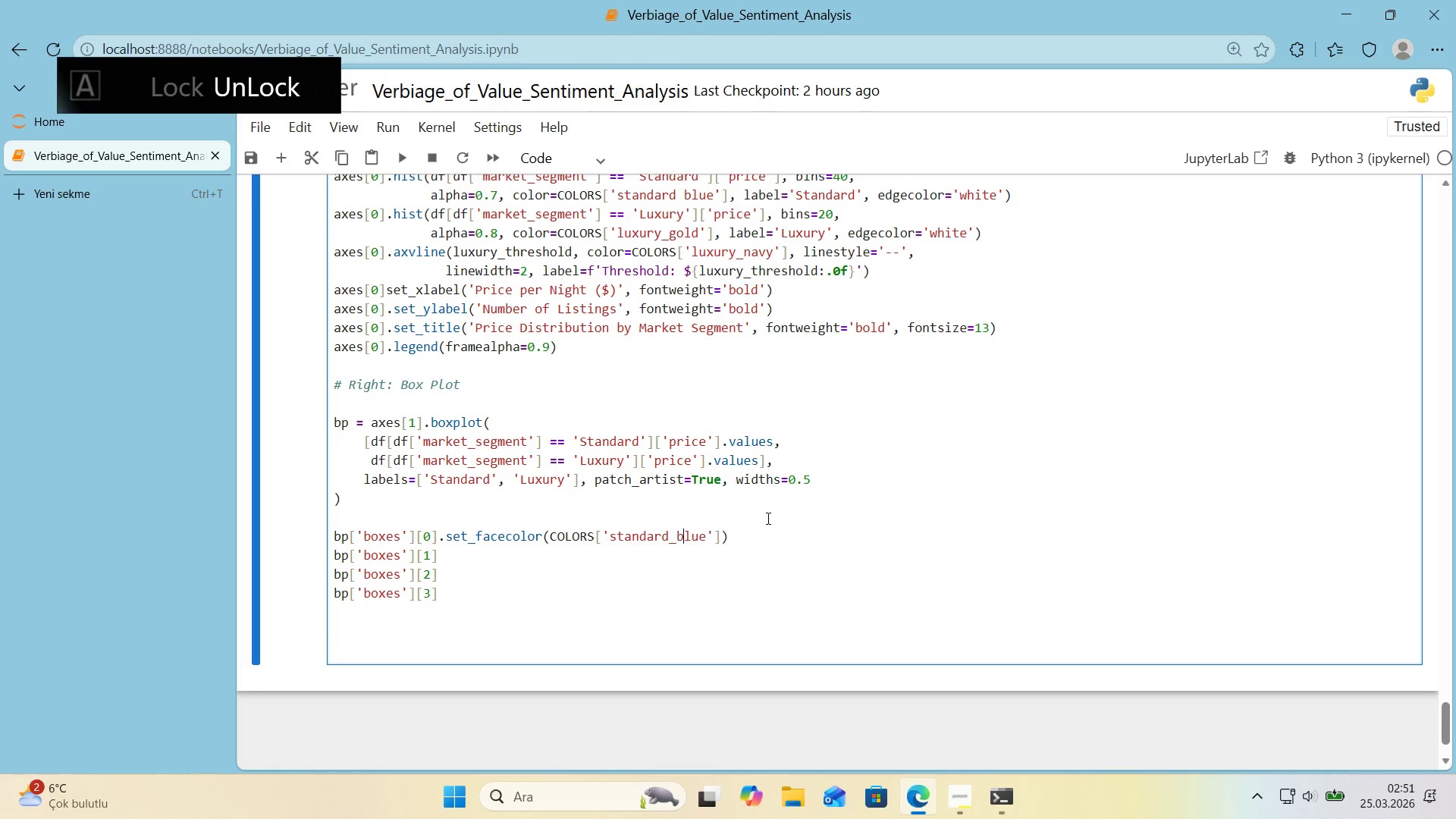 
key(B)
 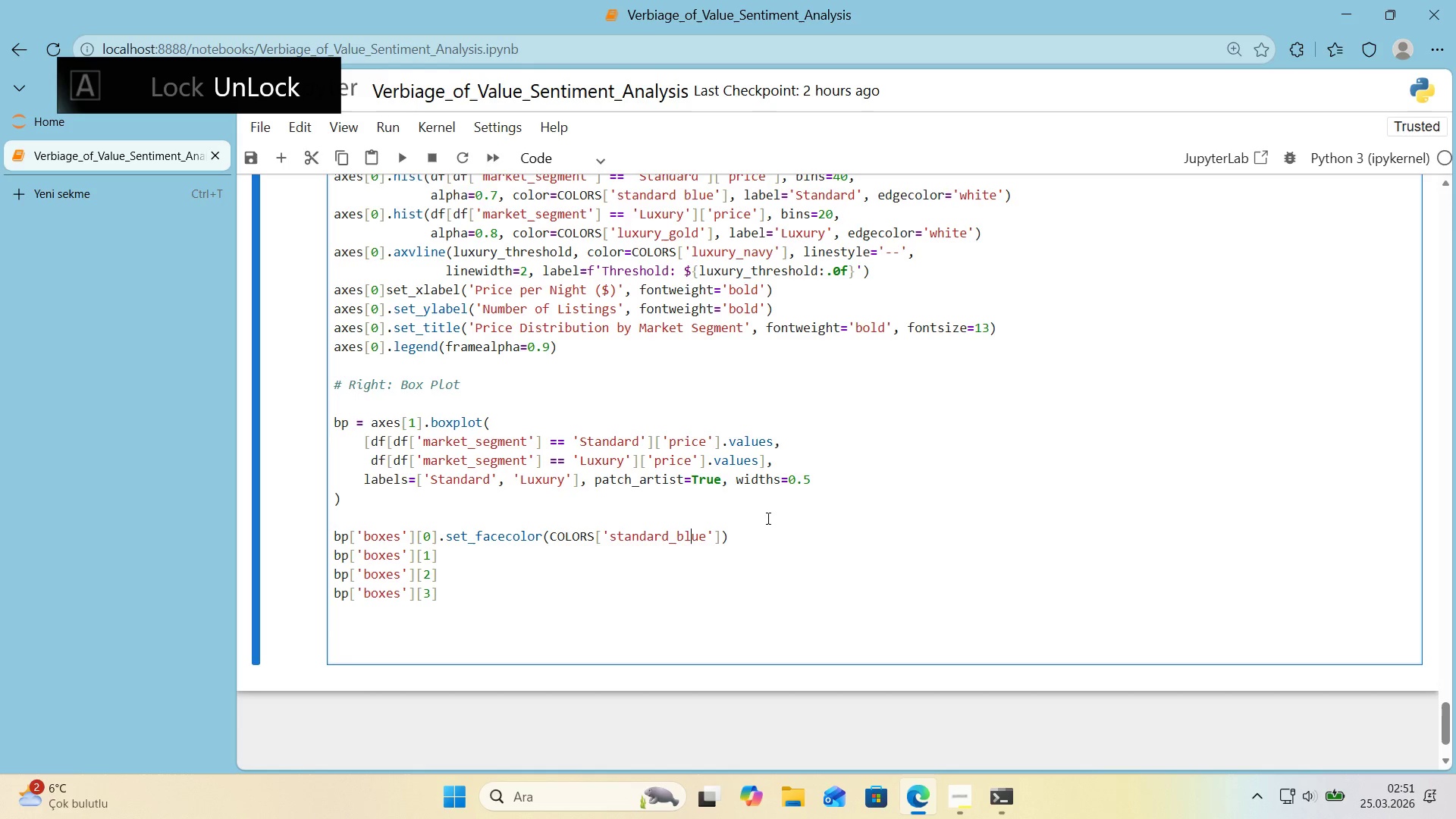 
key(ArrowRight)
 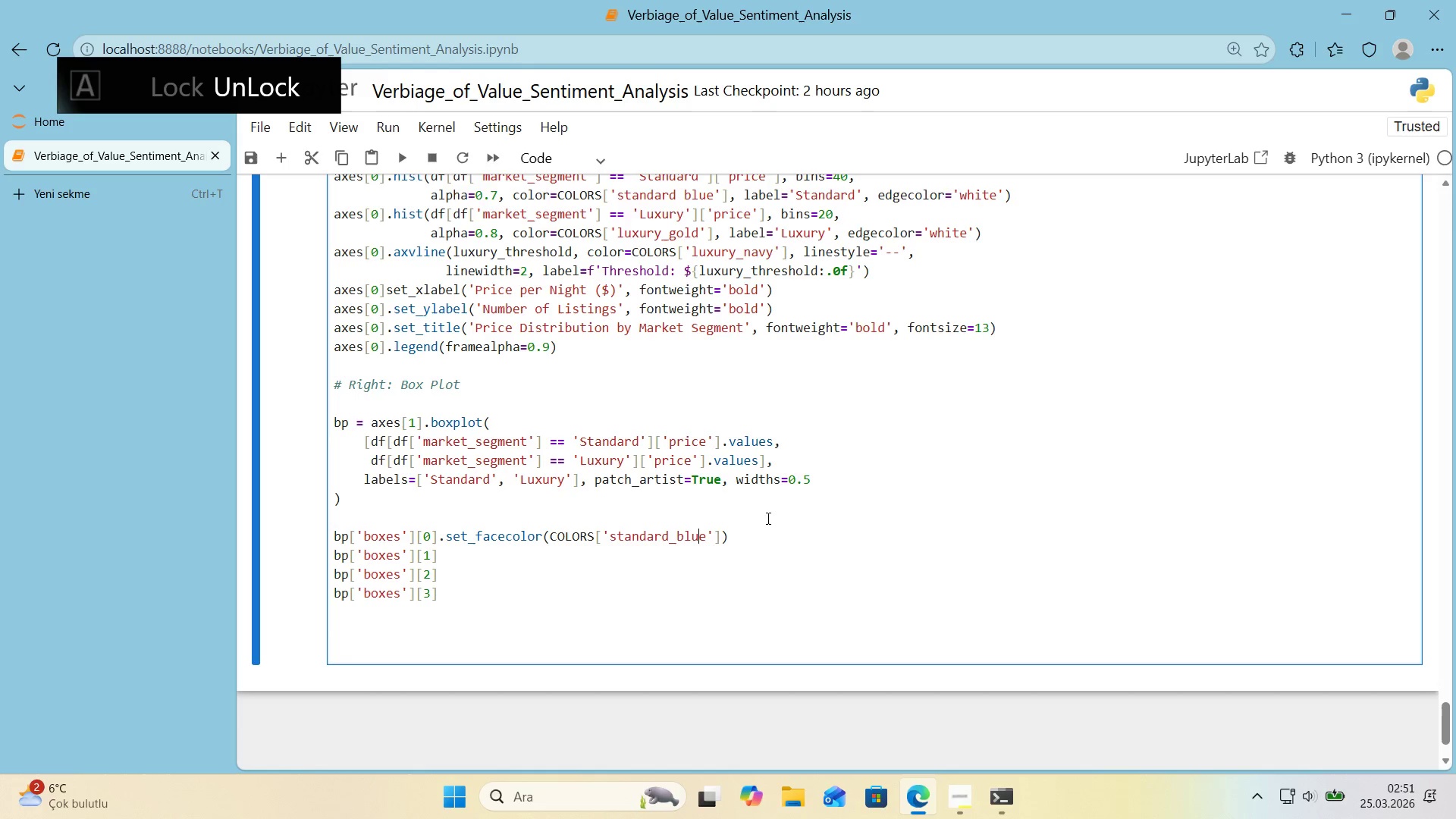 
key(ArrowRight)
 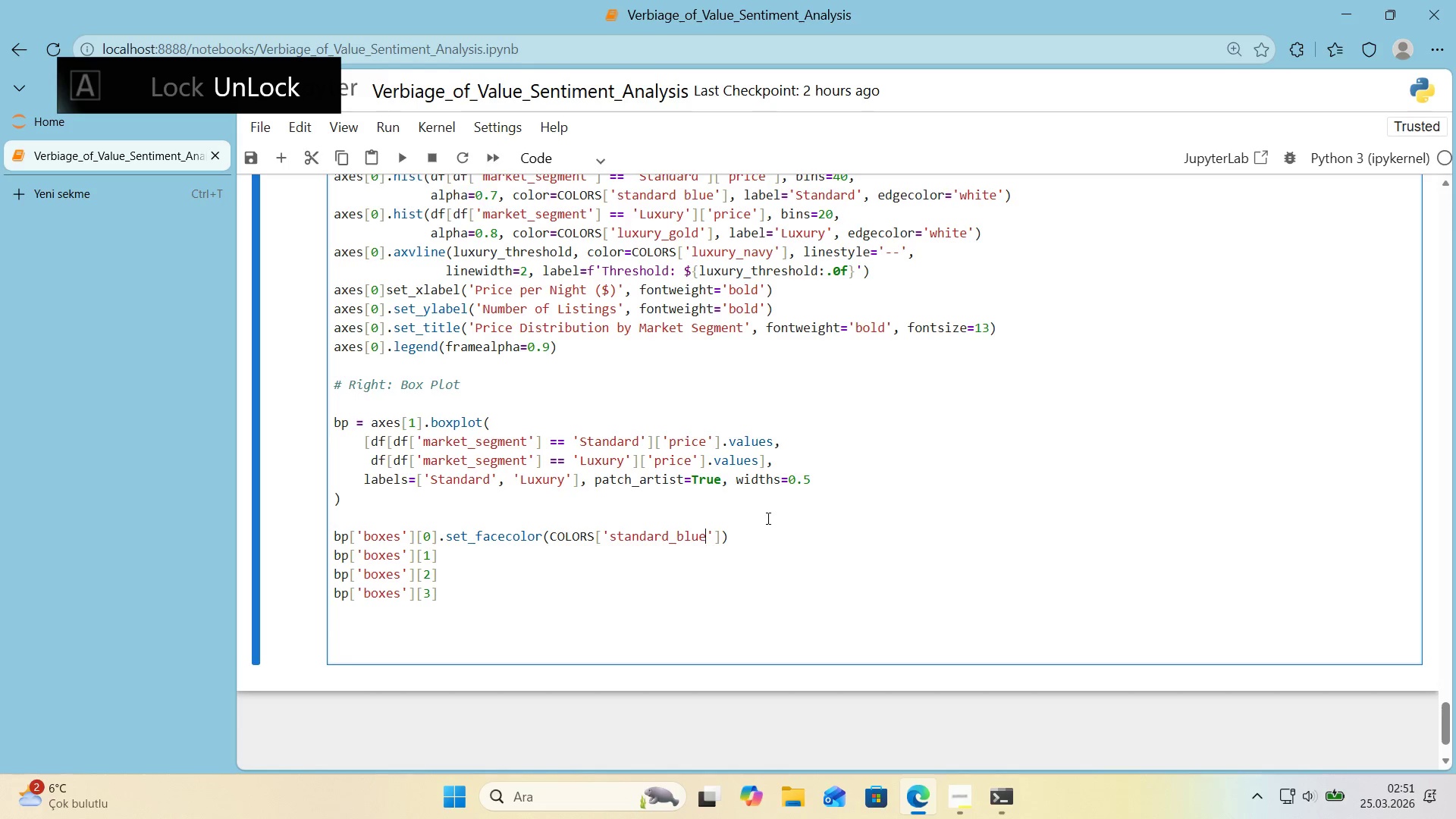 
key(ArrowRight)
 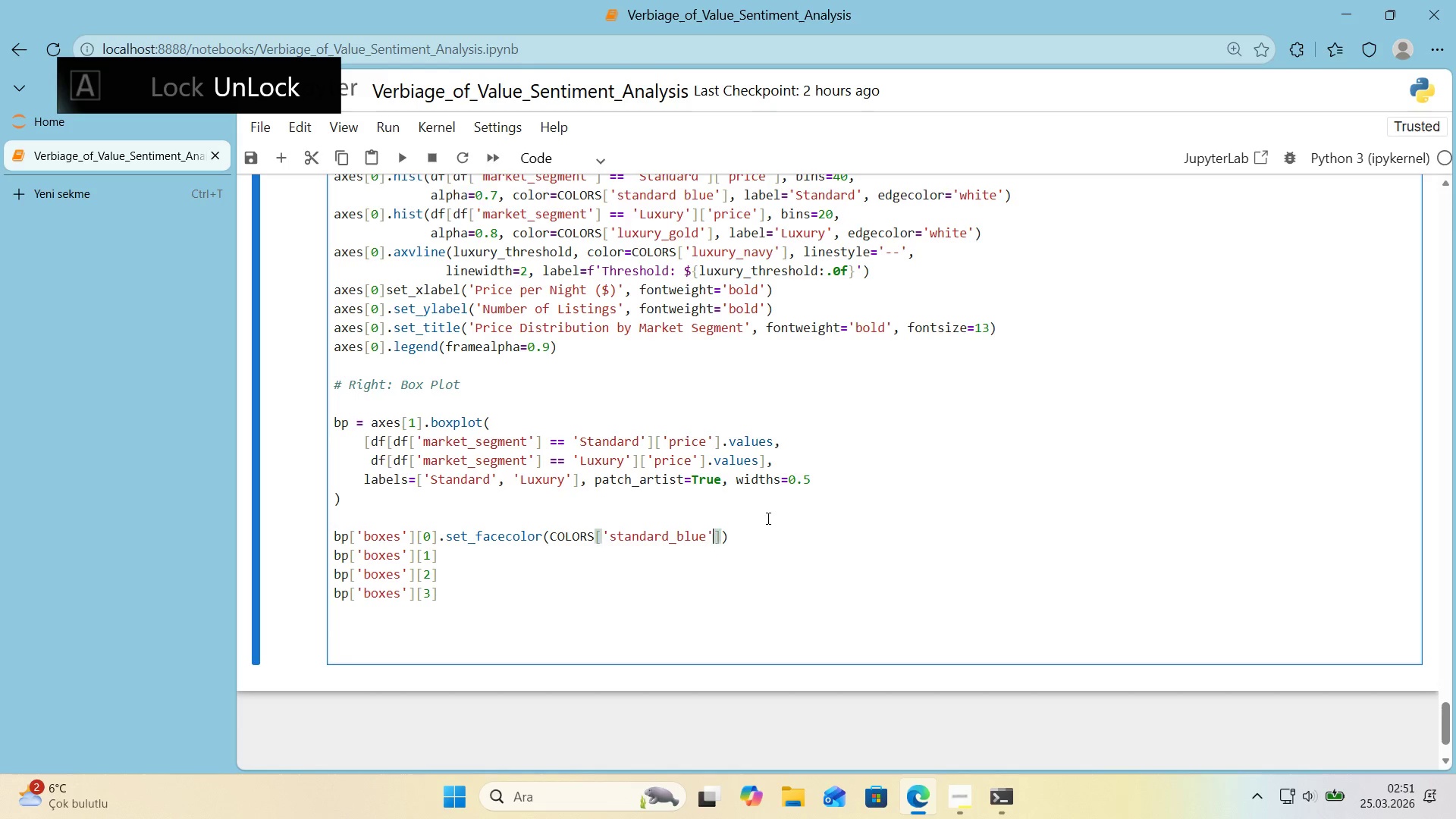 
key(ArrowRight)
 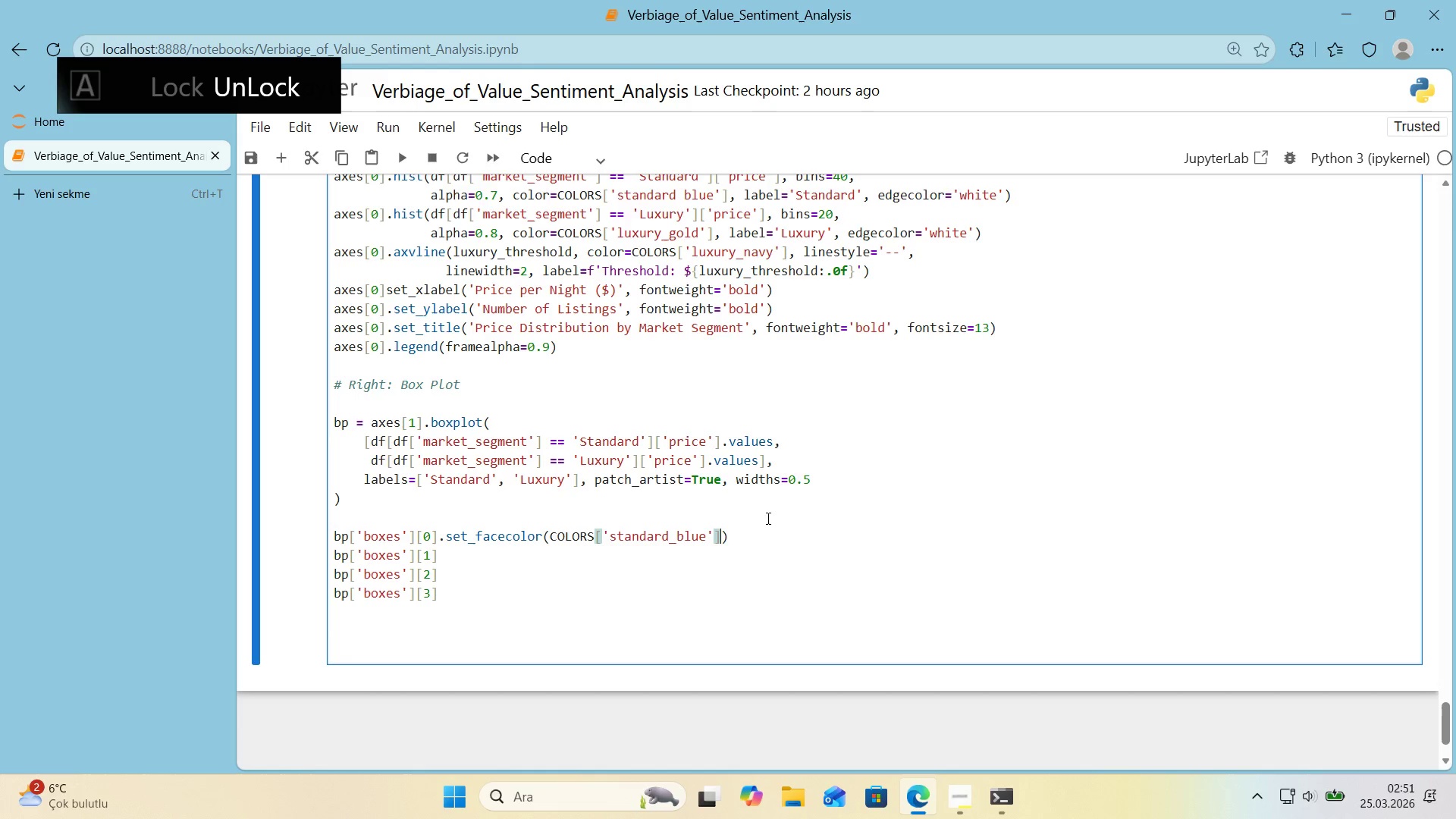 
key(ArrowRight)
 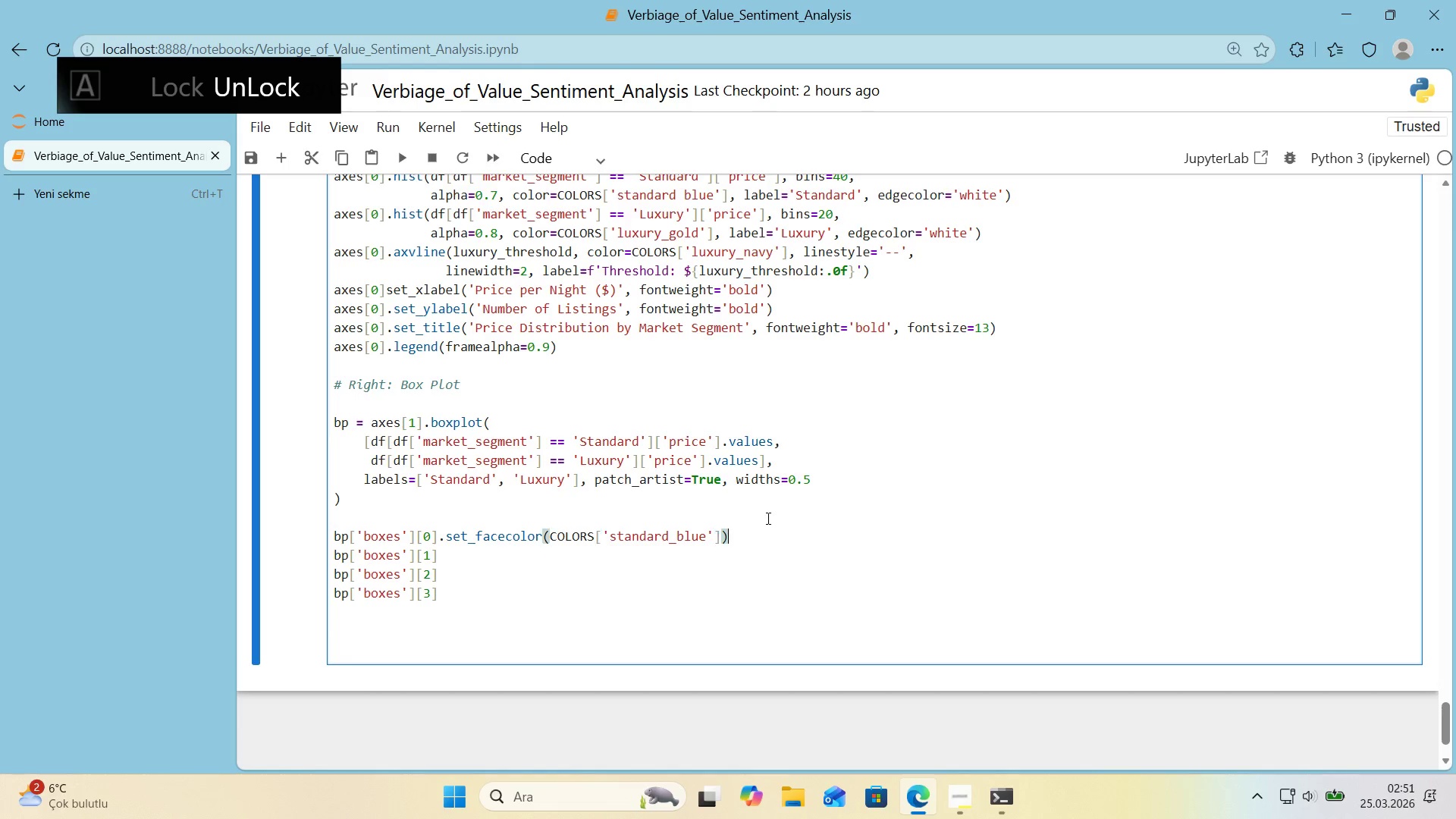 
key(ArrowRight)
 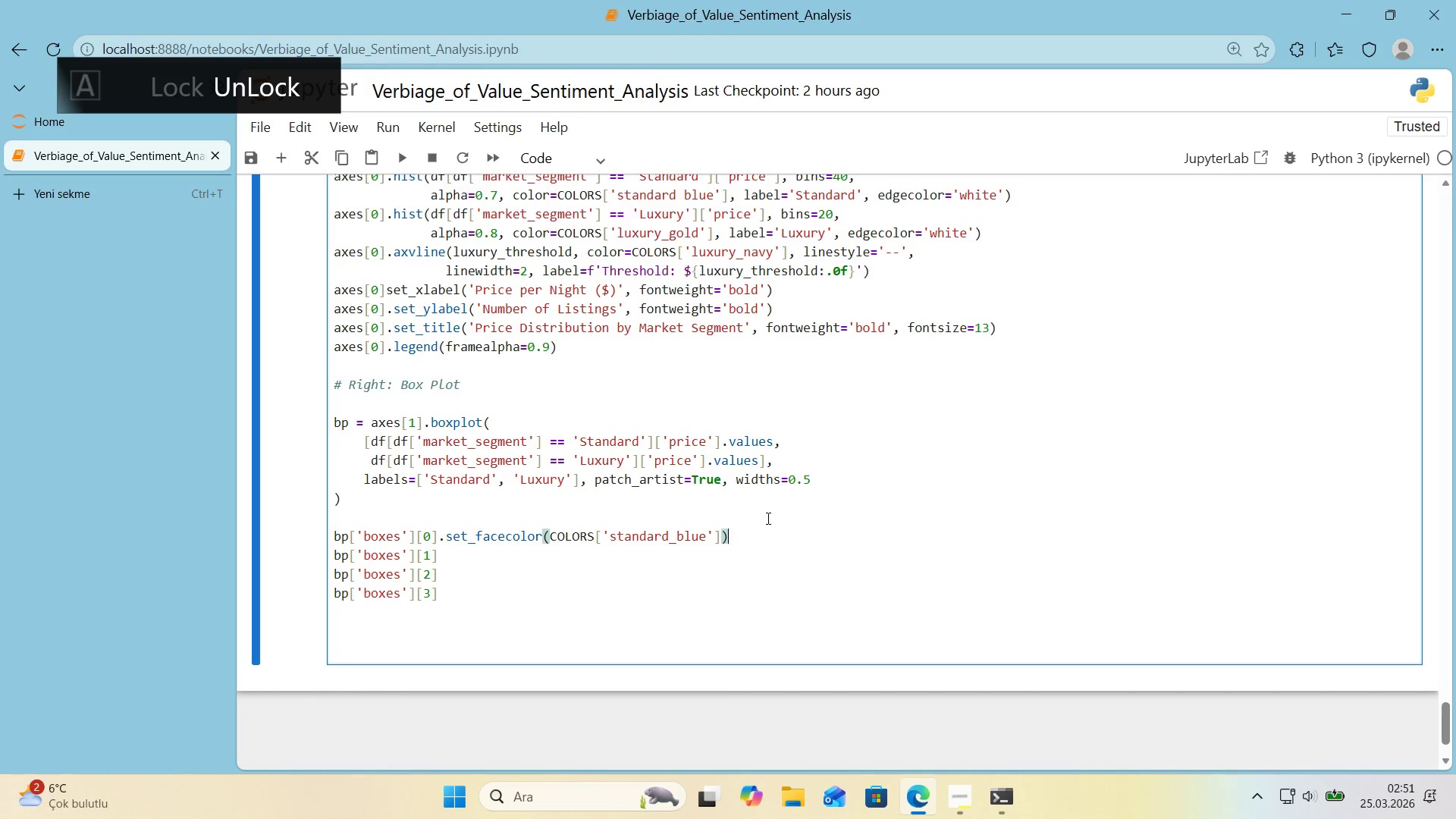 
key(ArrowDown)
 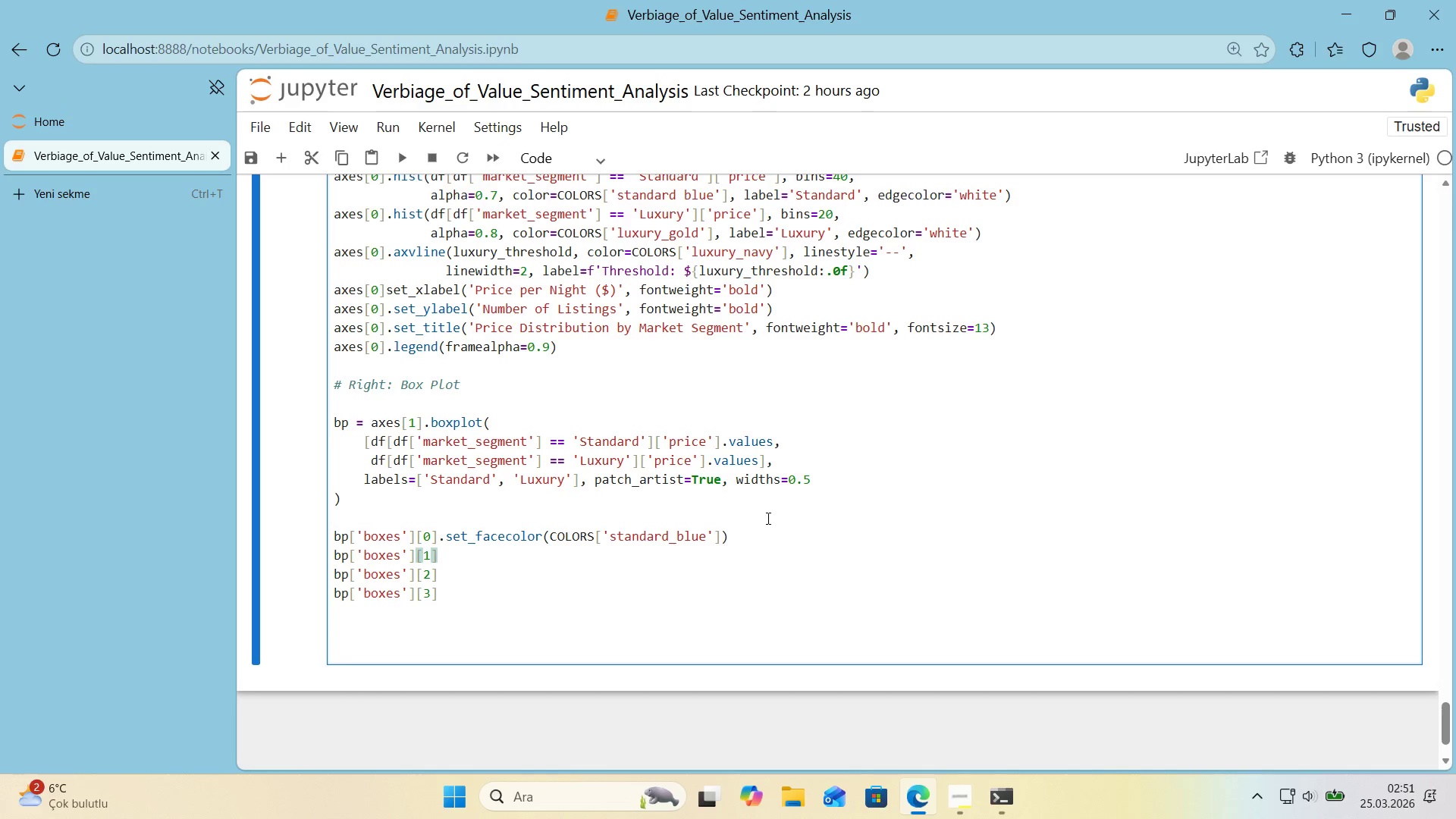 
type(.setalp)
key(Backspace)
key(Backspace)
key(Backspace)
type(_alpha()
key(Backspace)
type(*()
 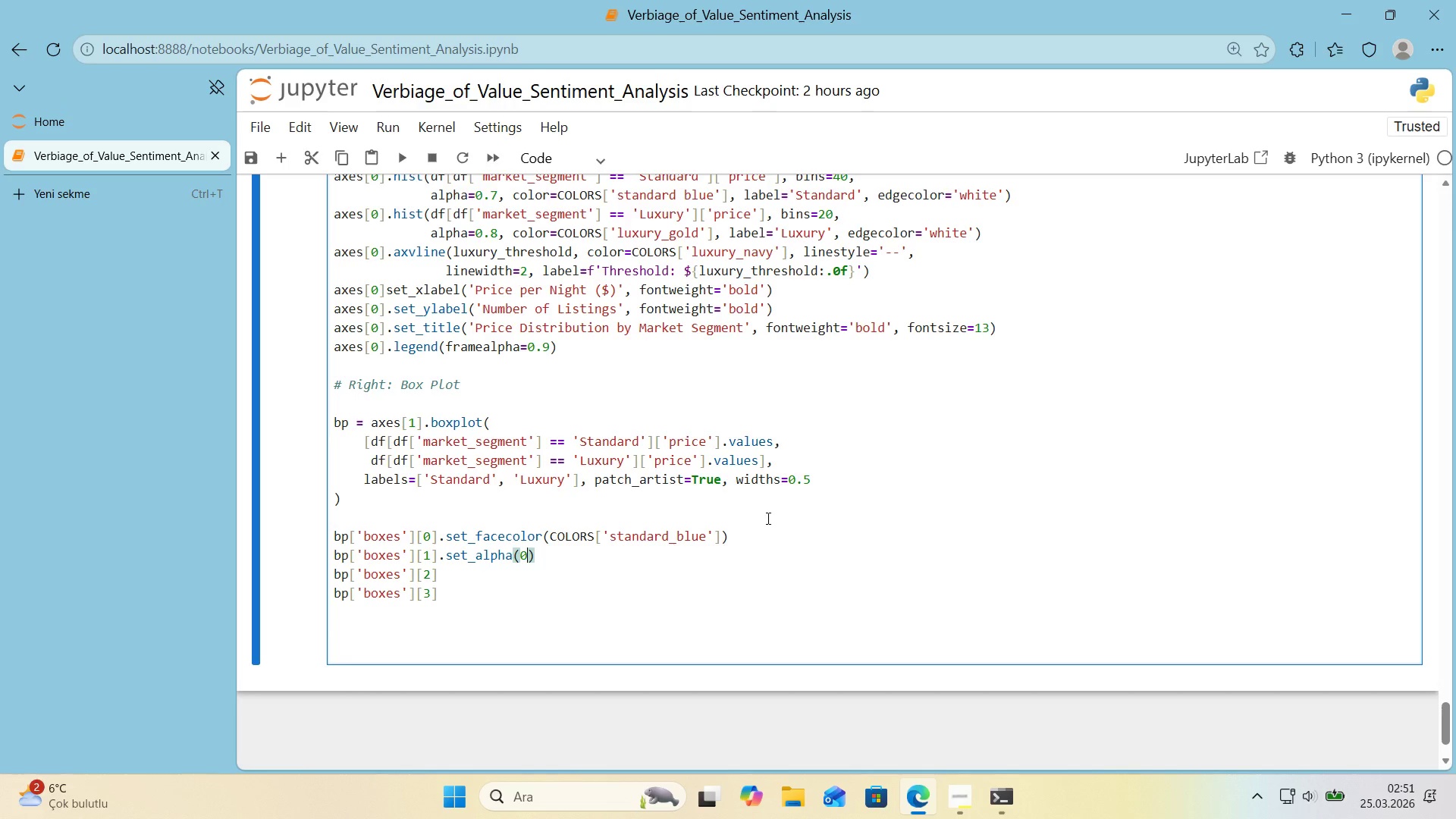 
 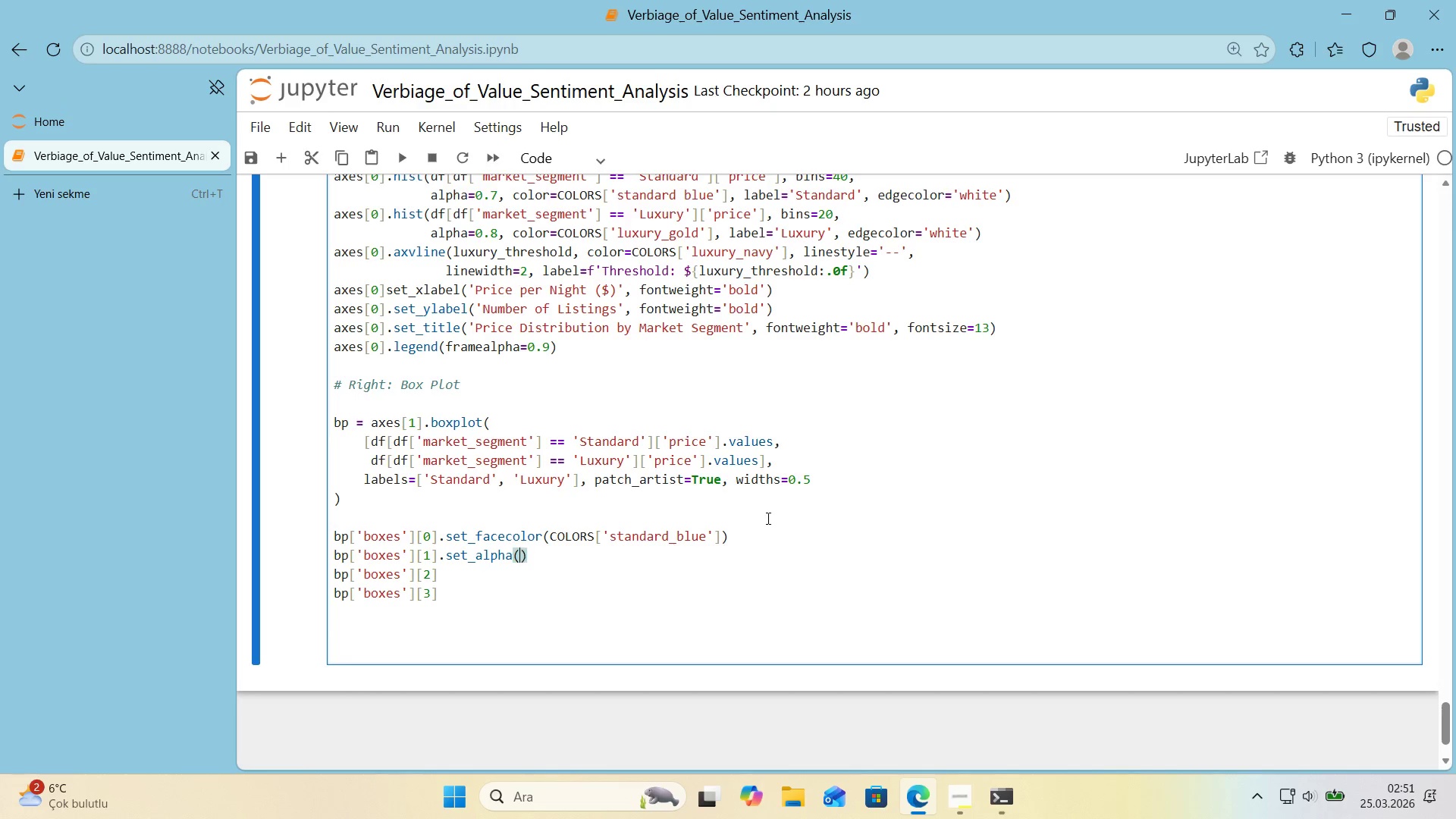 
key(ArrowLeft)
 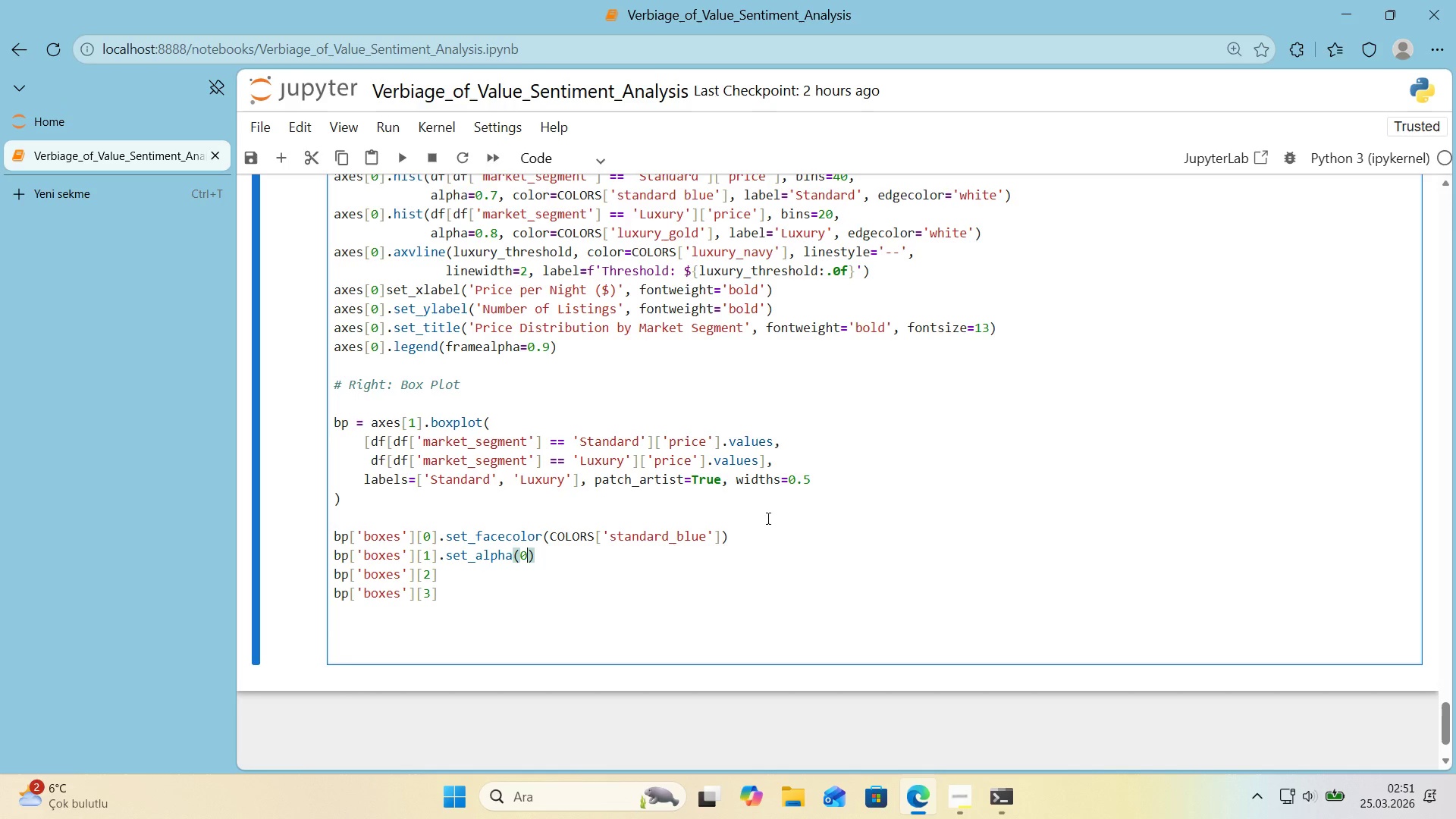 
key(Numpad0)
 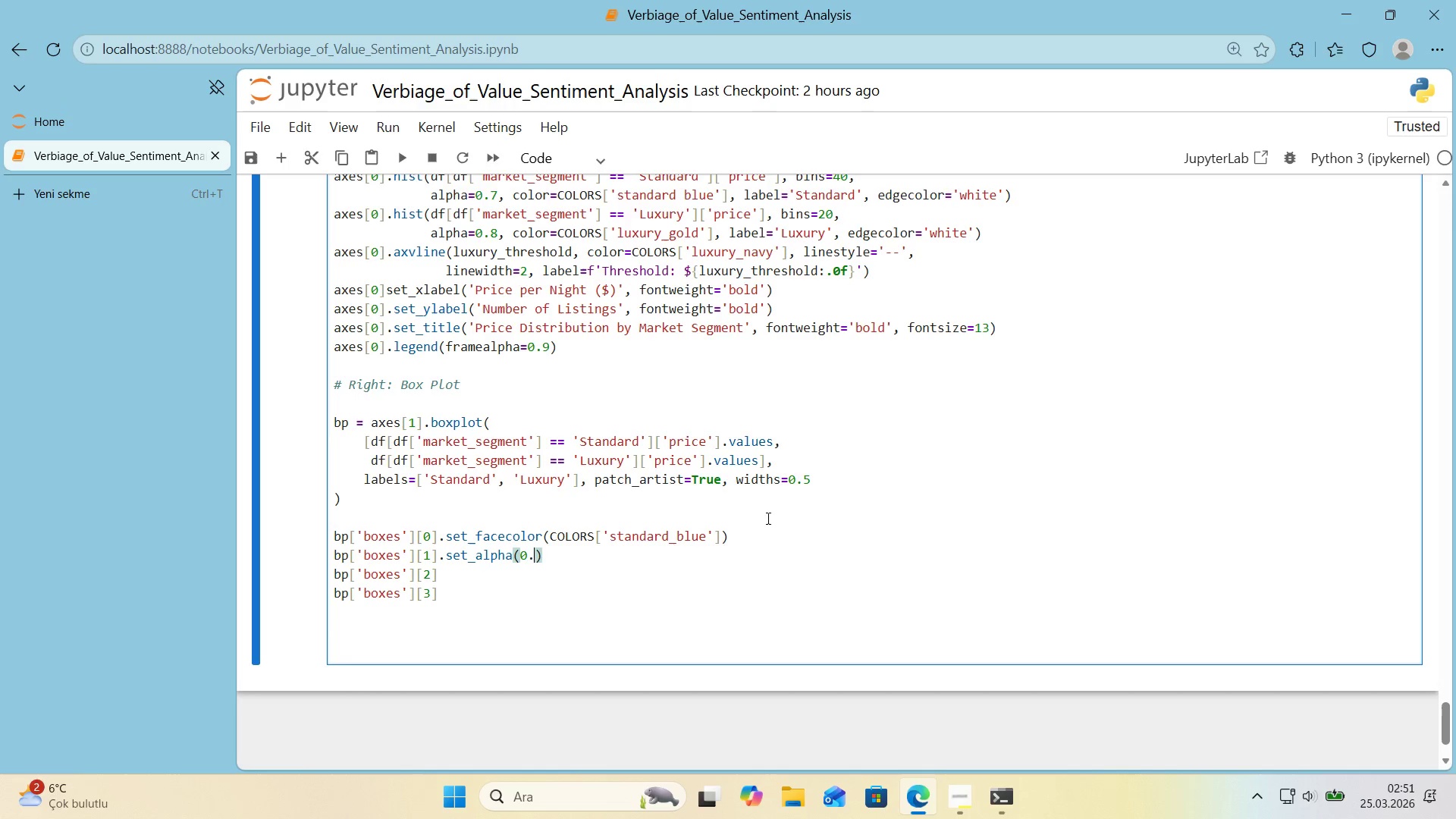 
key(Period)
 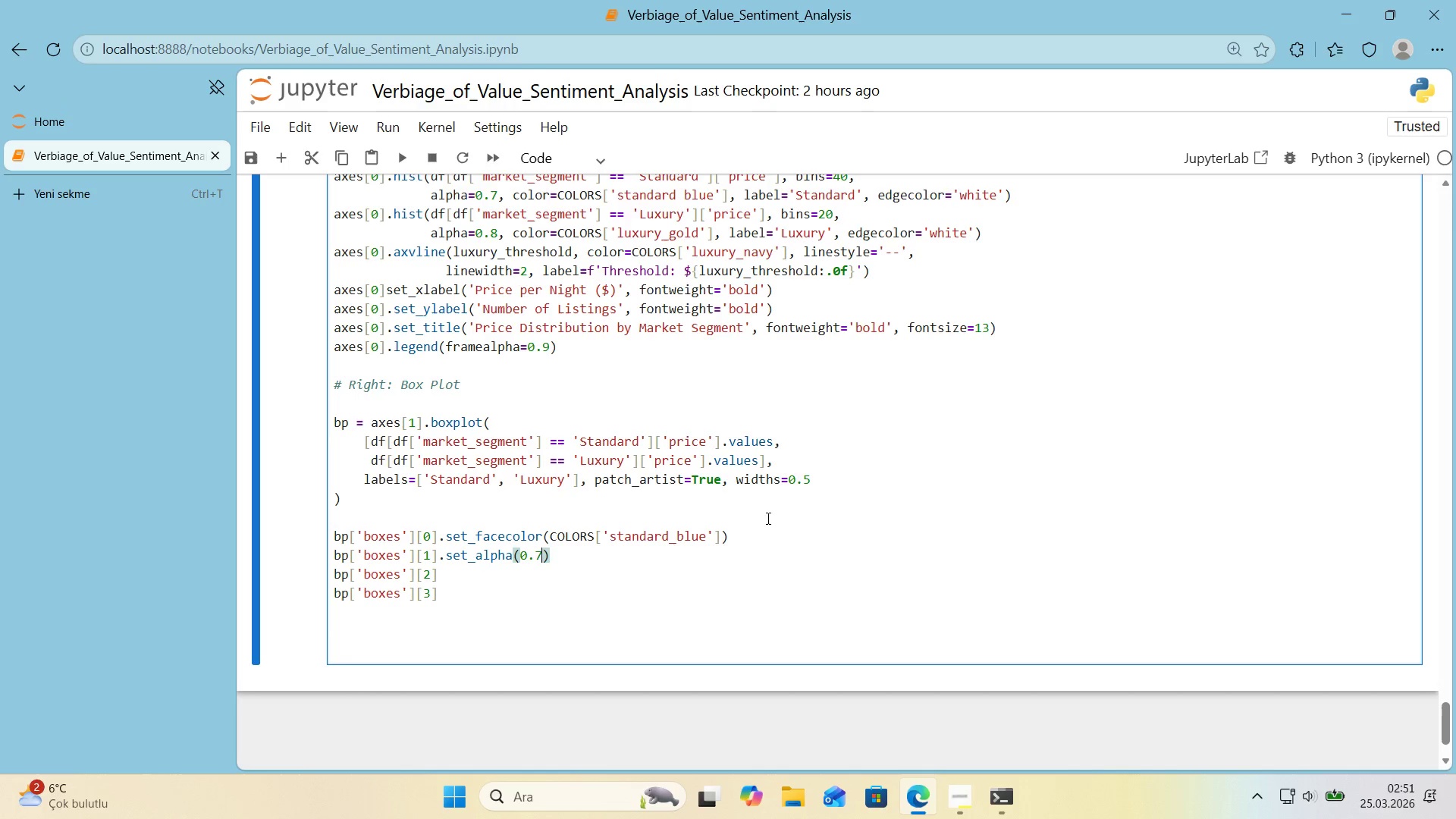 
key(Numpad7)
 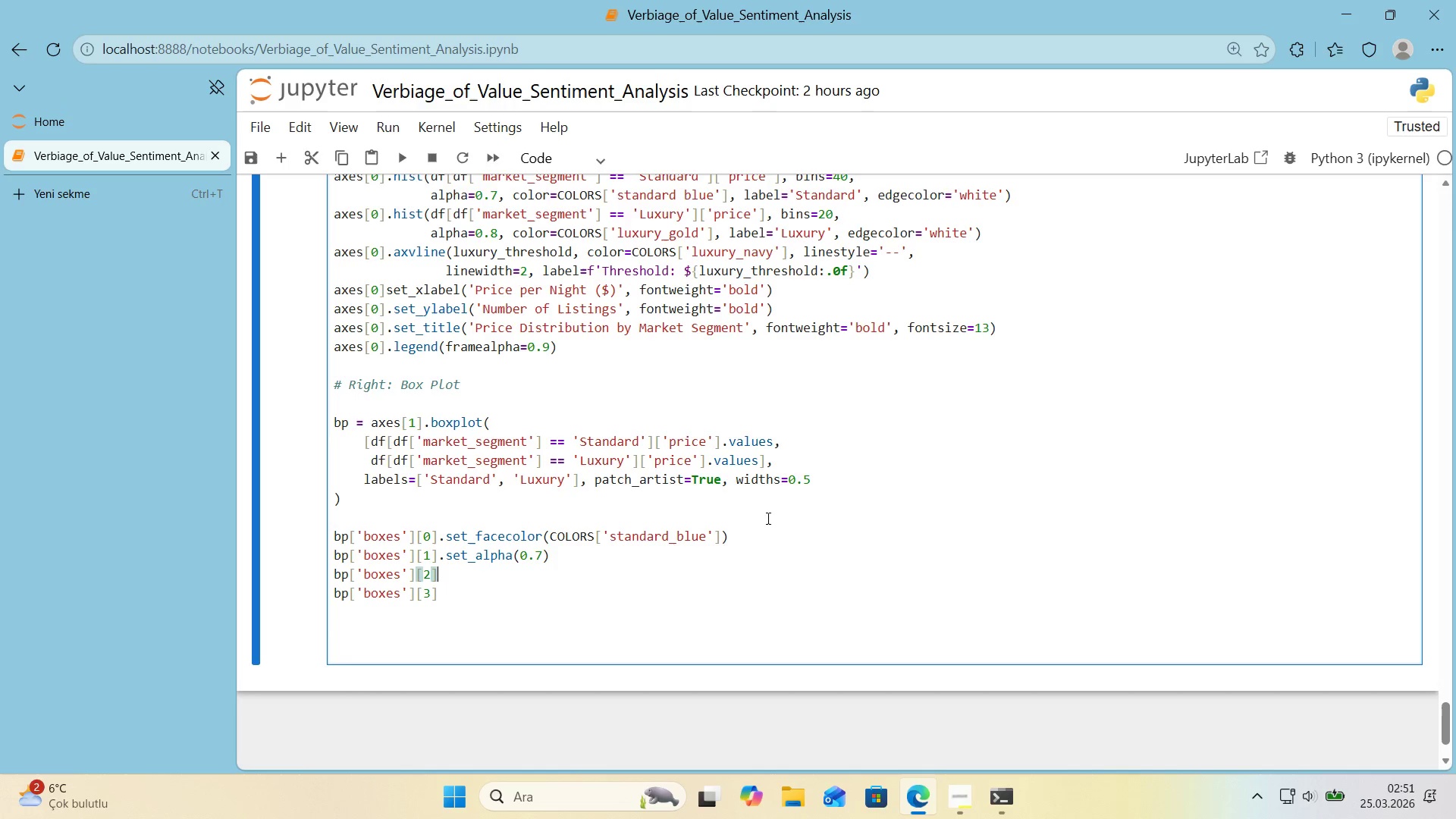 
key(ArrowDown)
 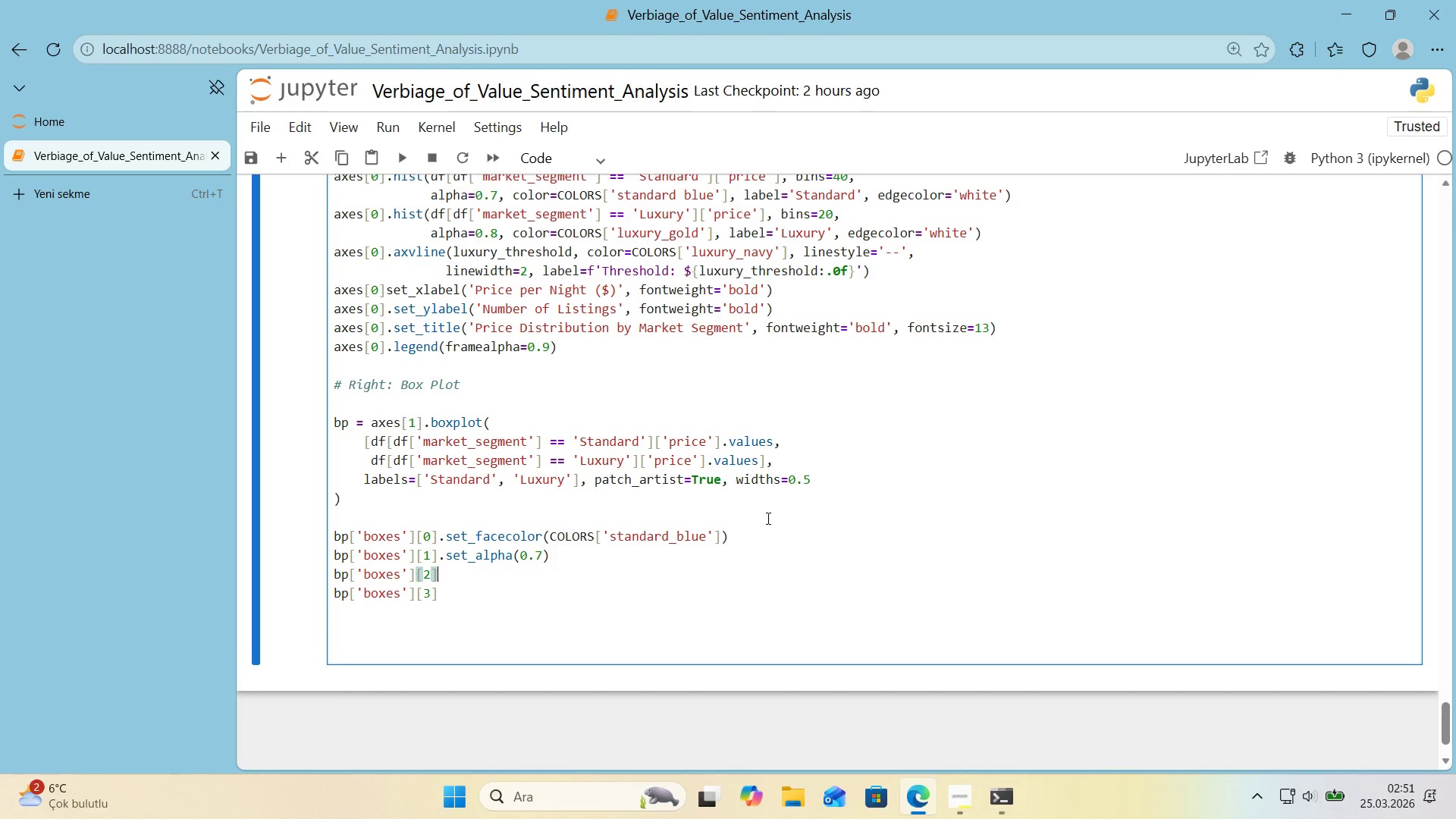 
type(.set_facecolor*()
 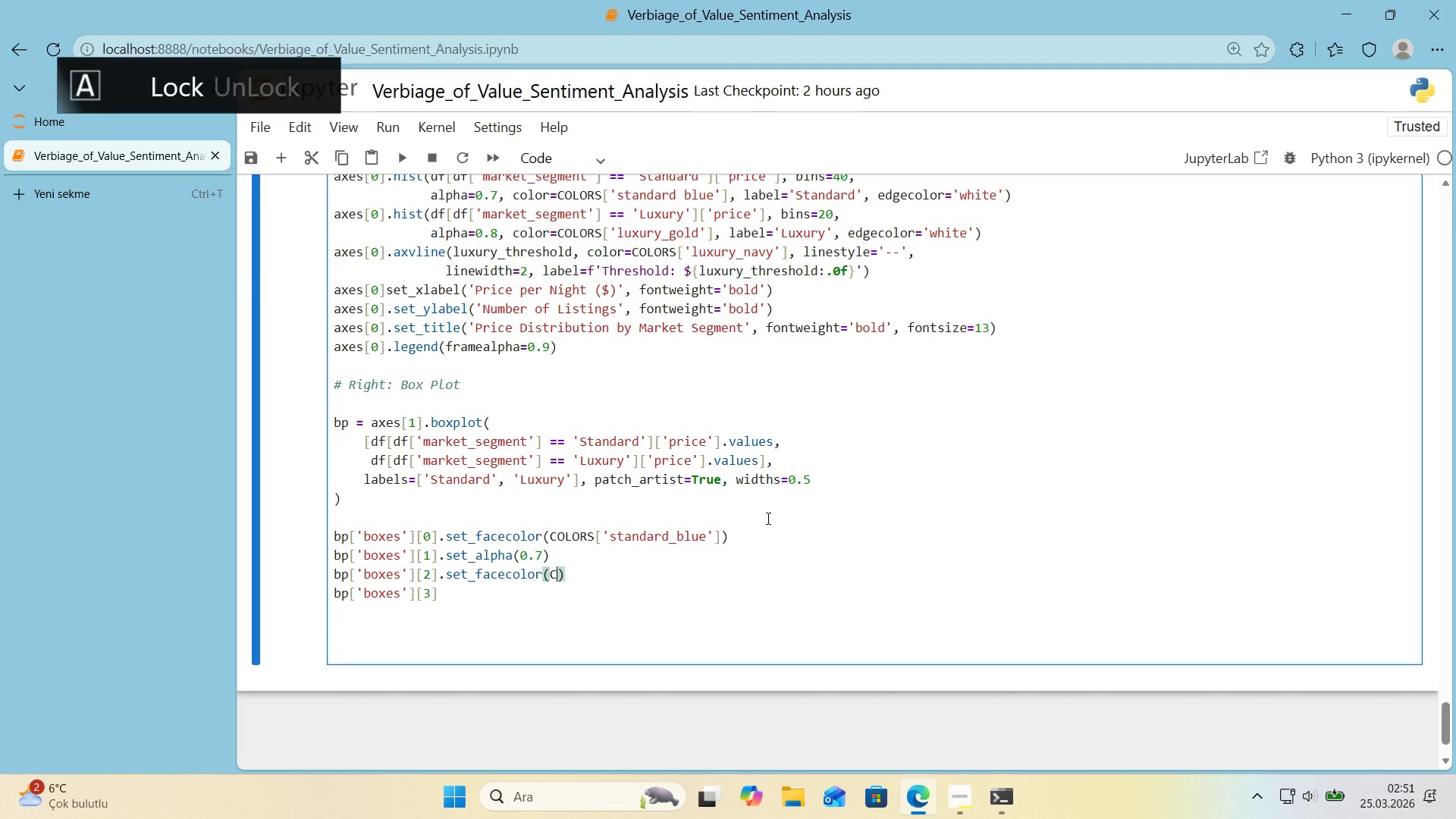 
 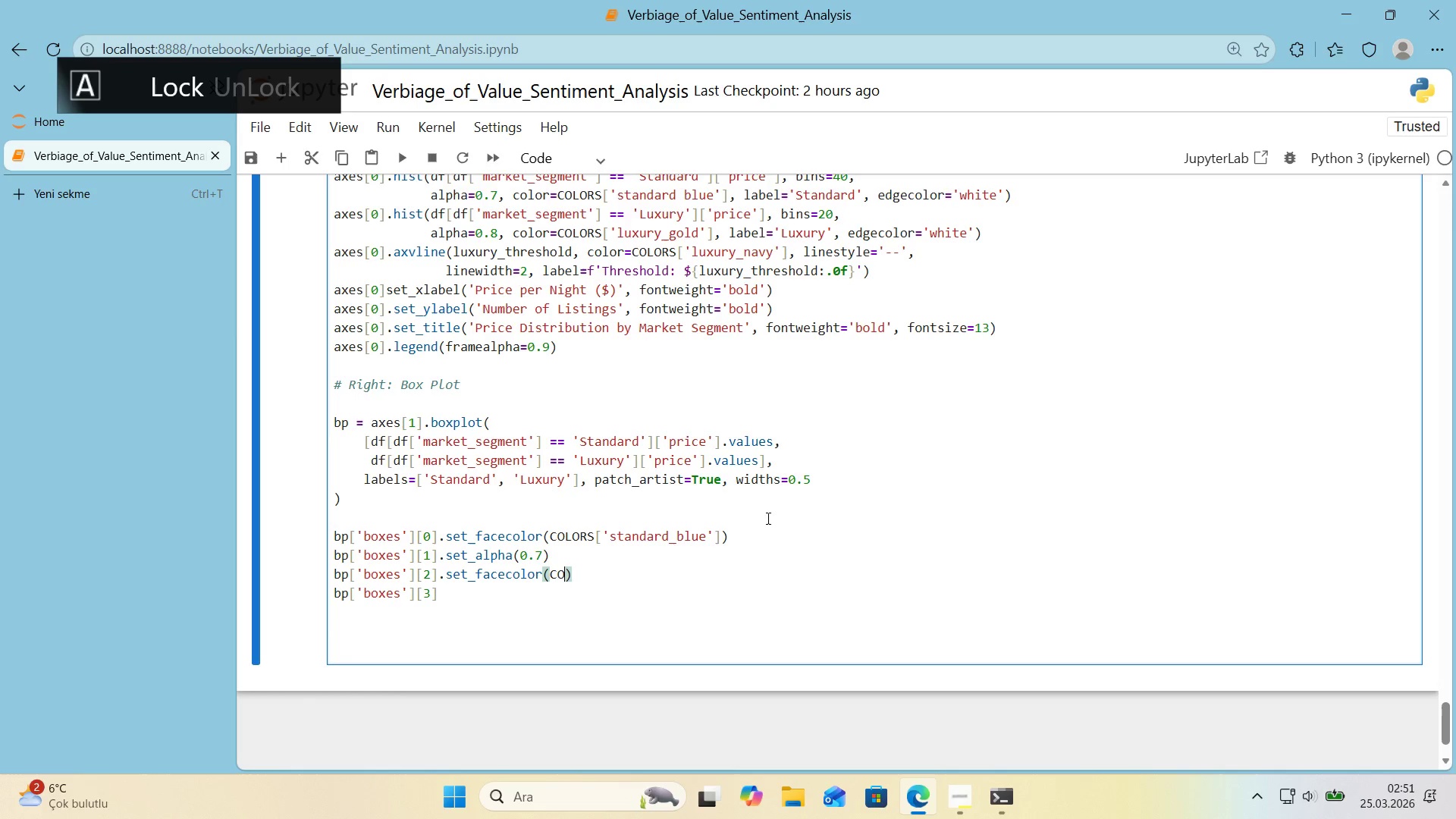 
key(ArrowLeft)
 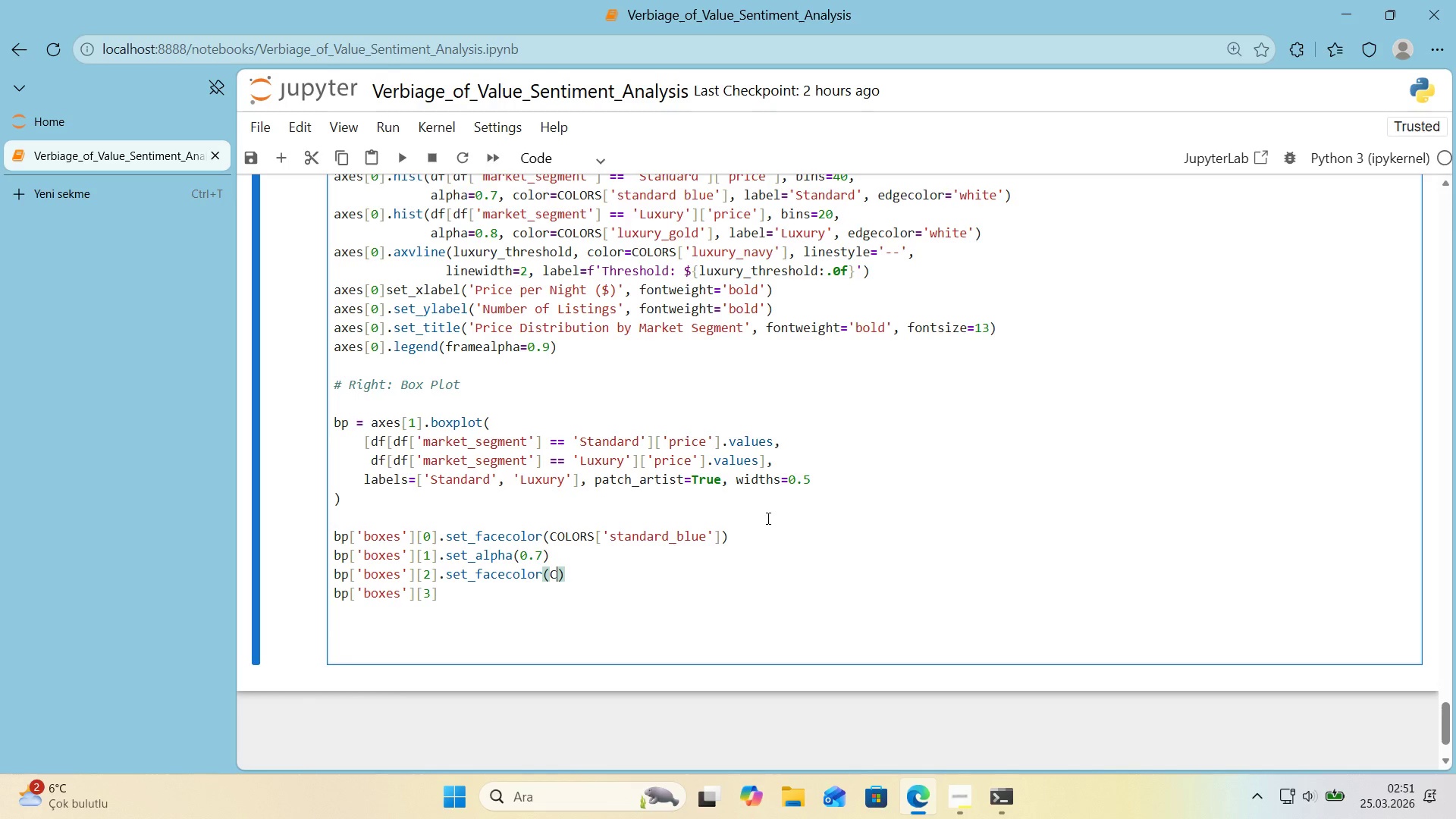 
type(COLORS)
 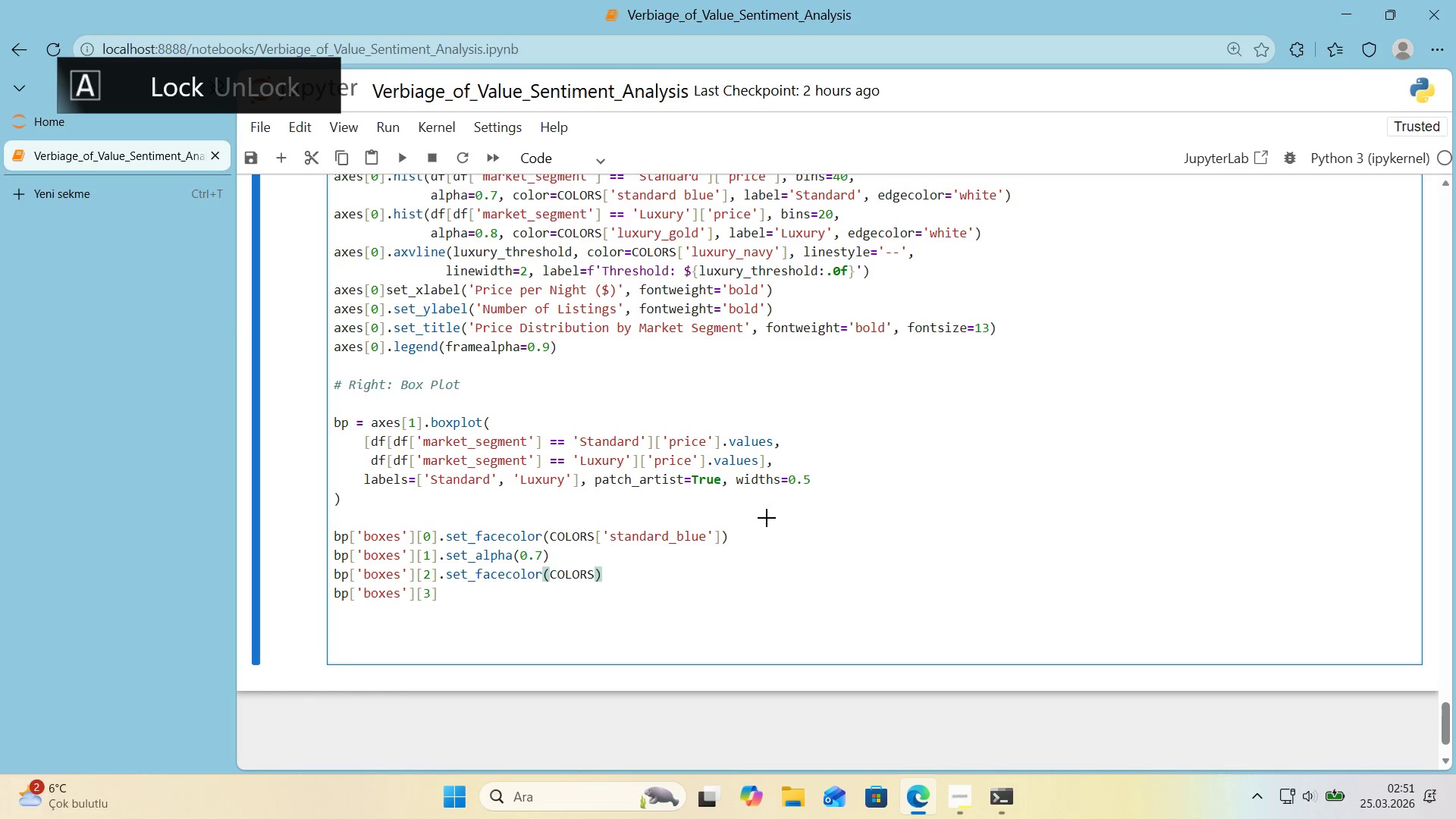 
key(Alt+Control+8)
 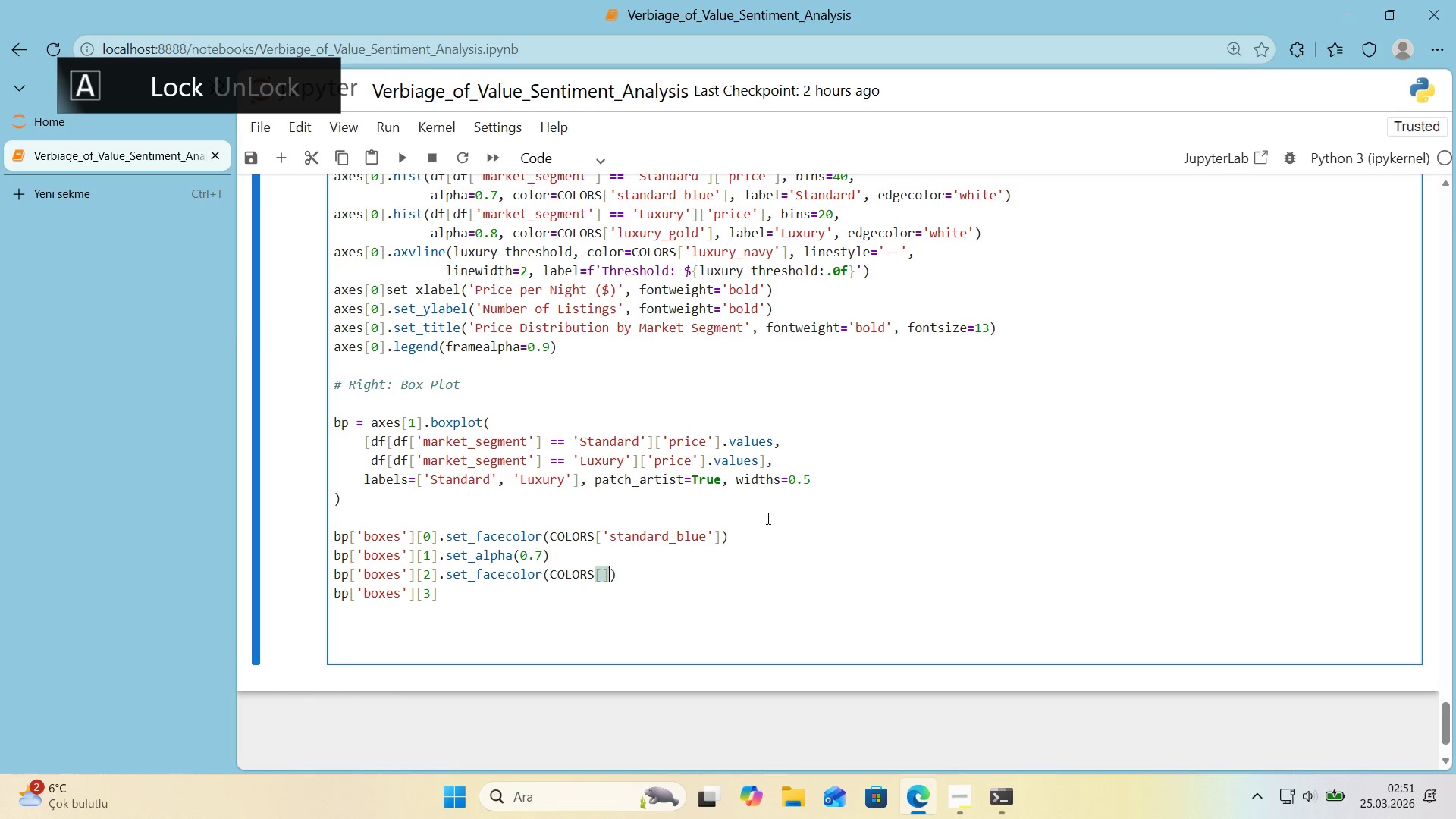 
key(Alt+Control+9)
 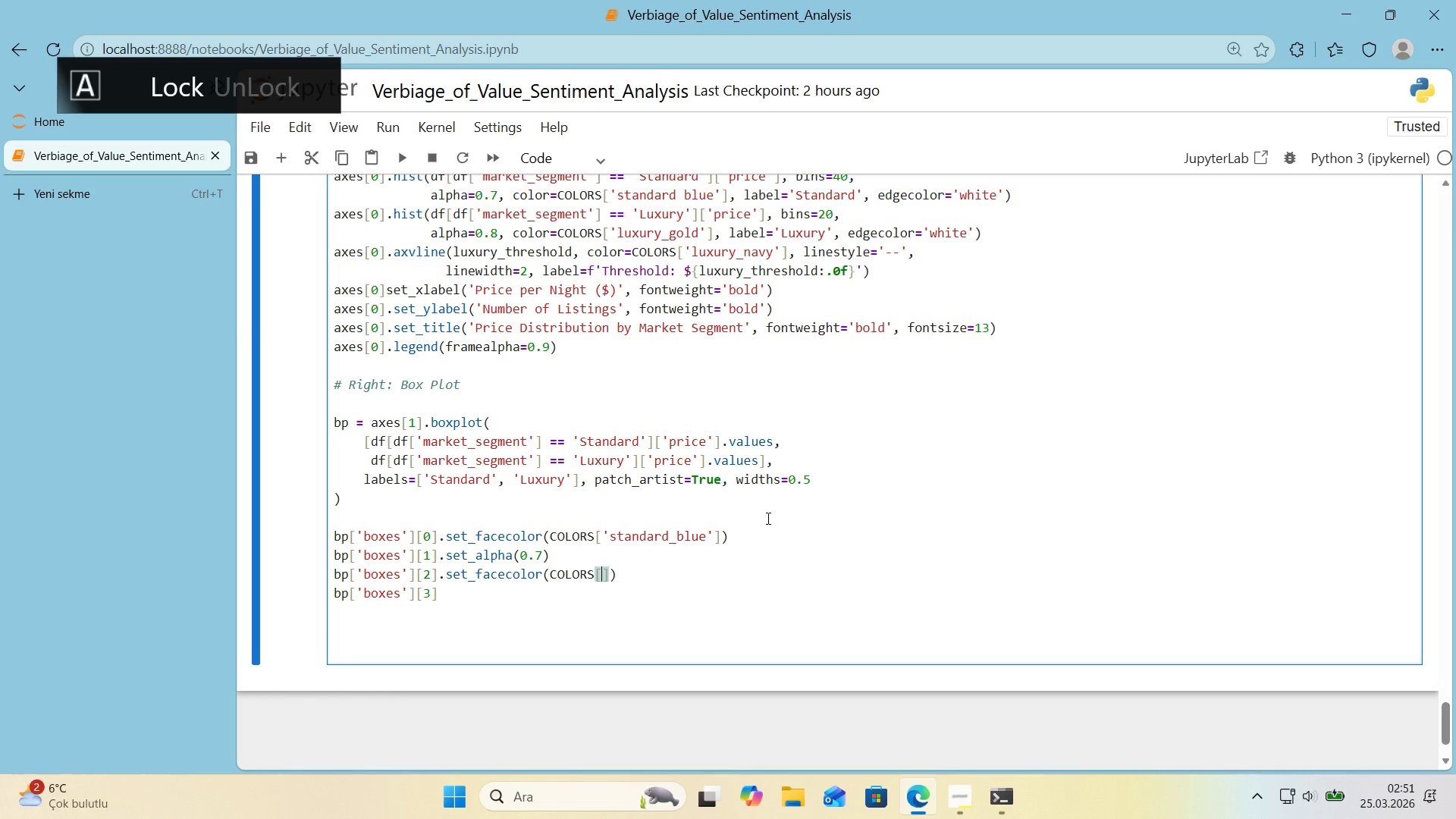 
key(ArrowLeft)
 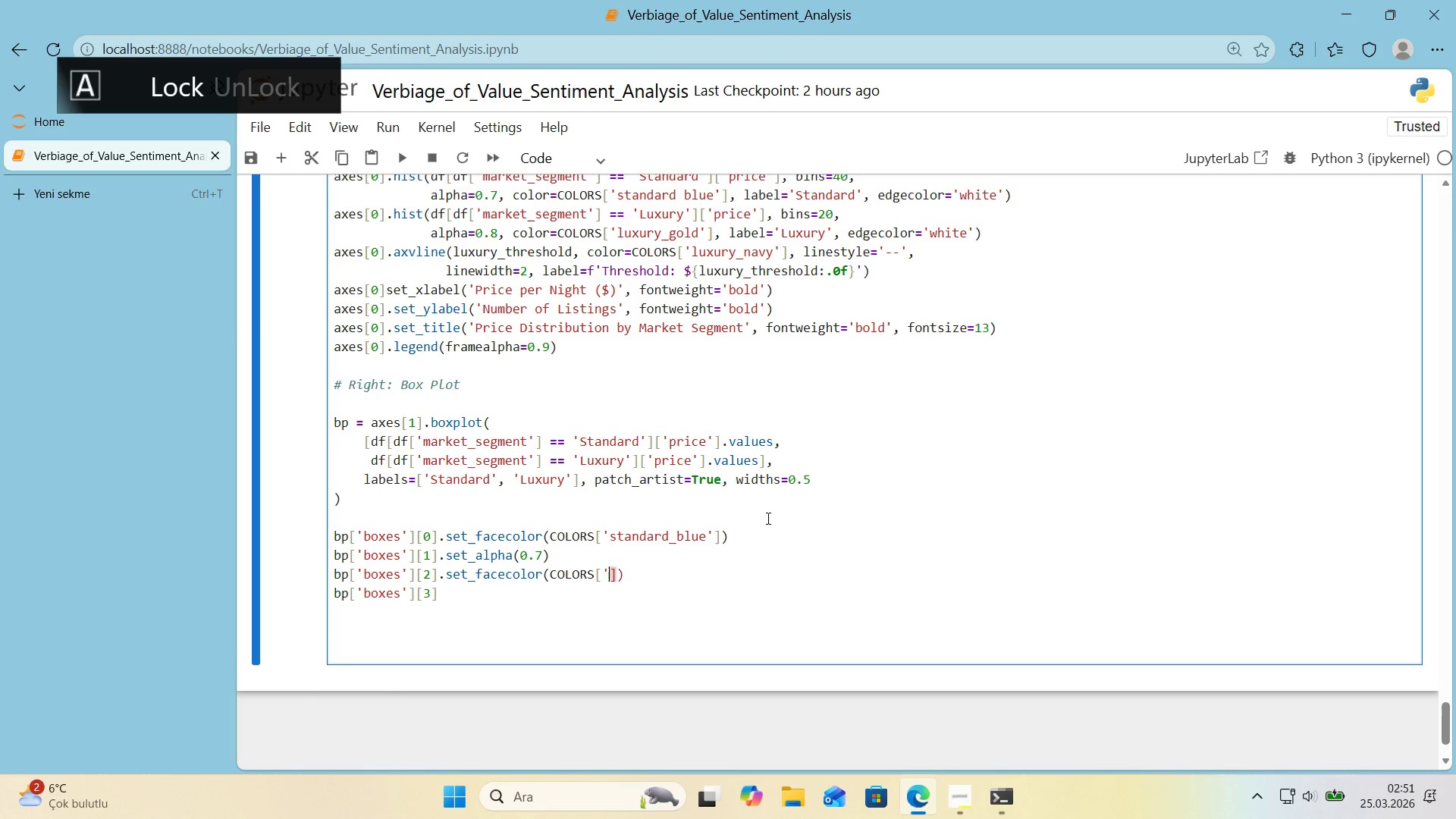 
type(@@)
 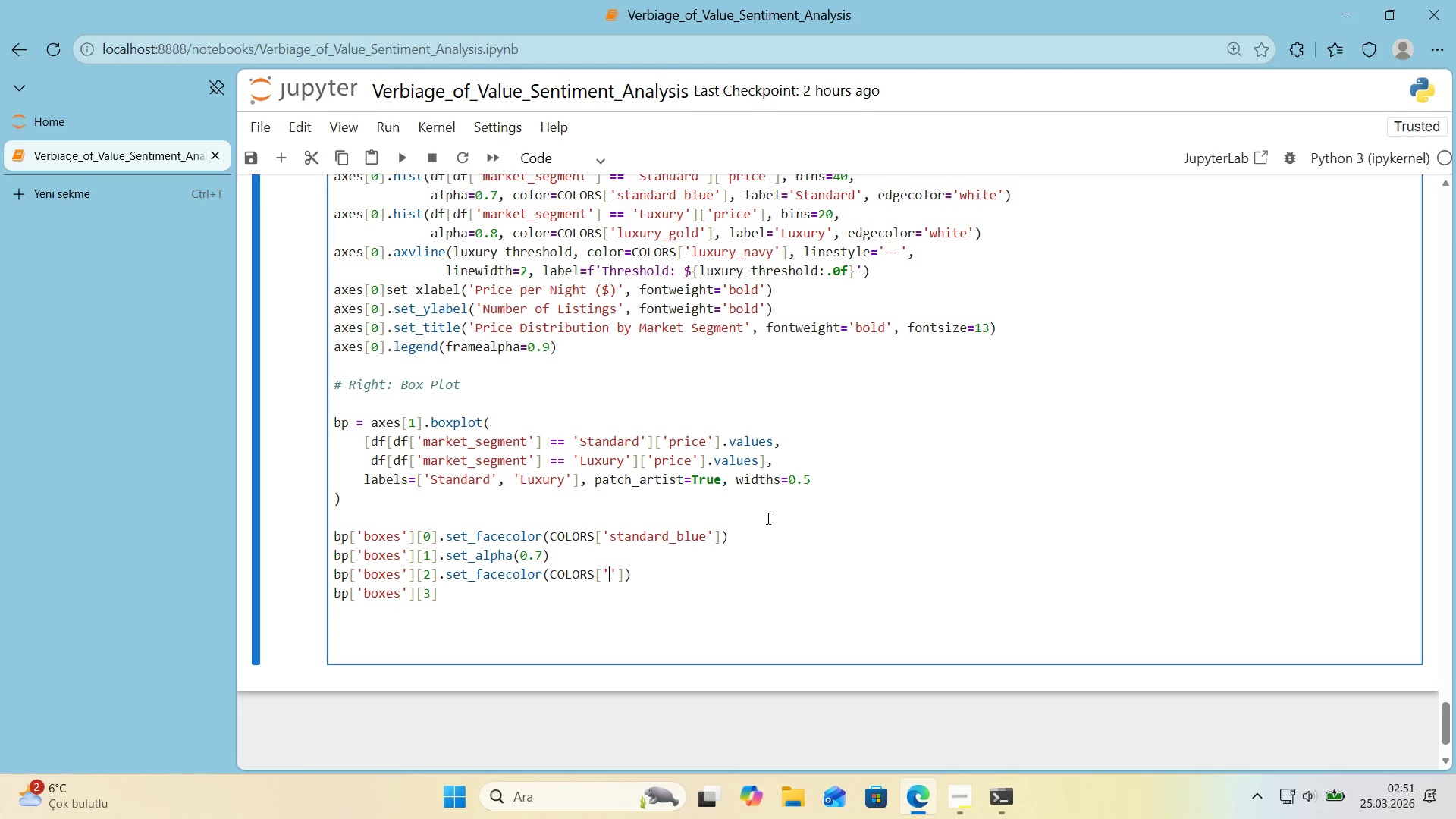 
key(ArrowLeft)
 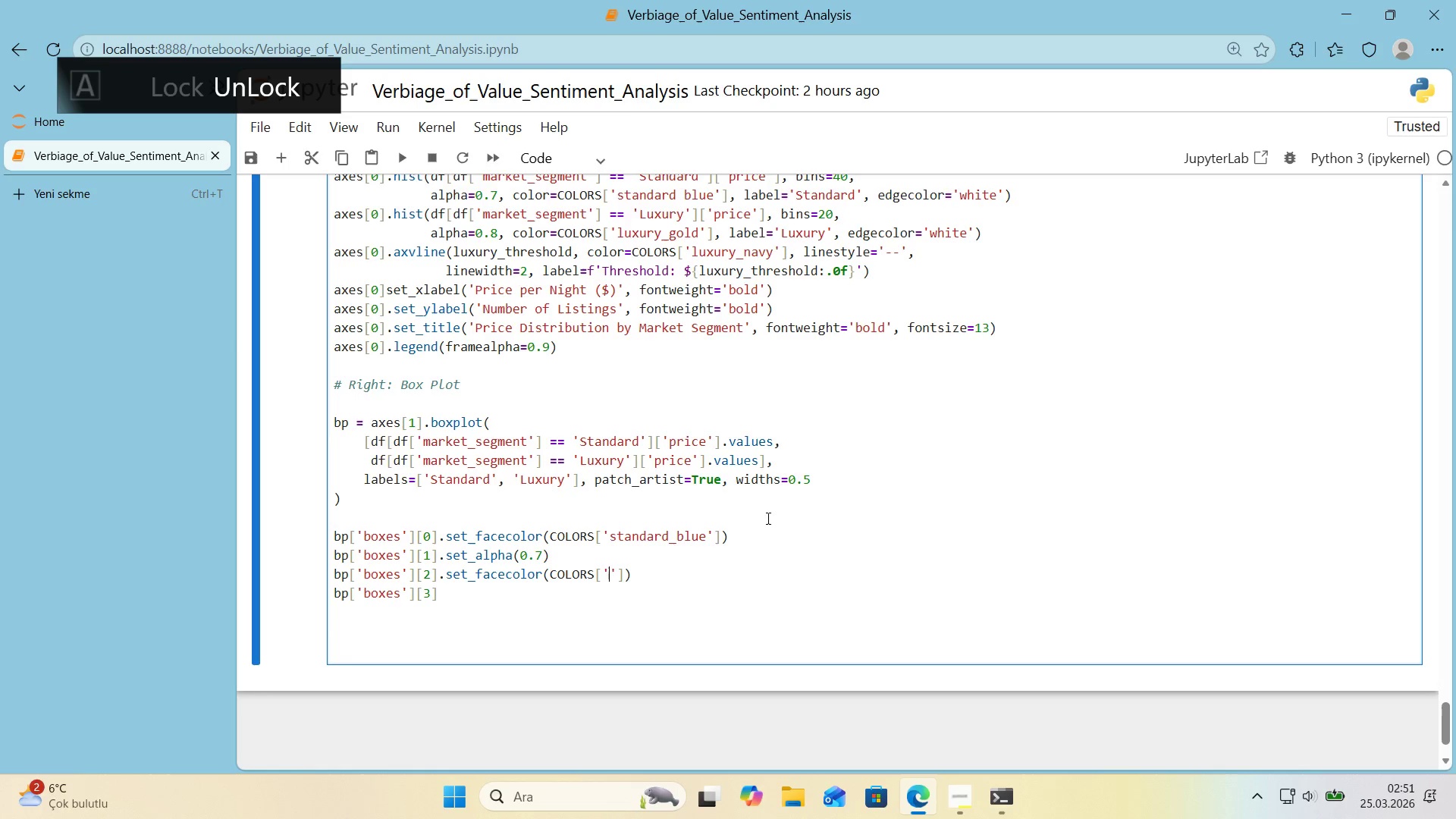 
type(luxury_gold)
 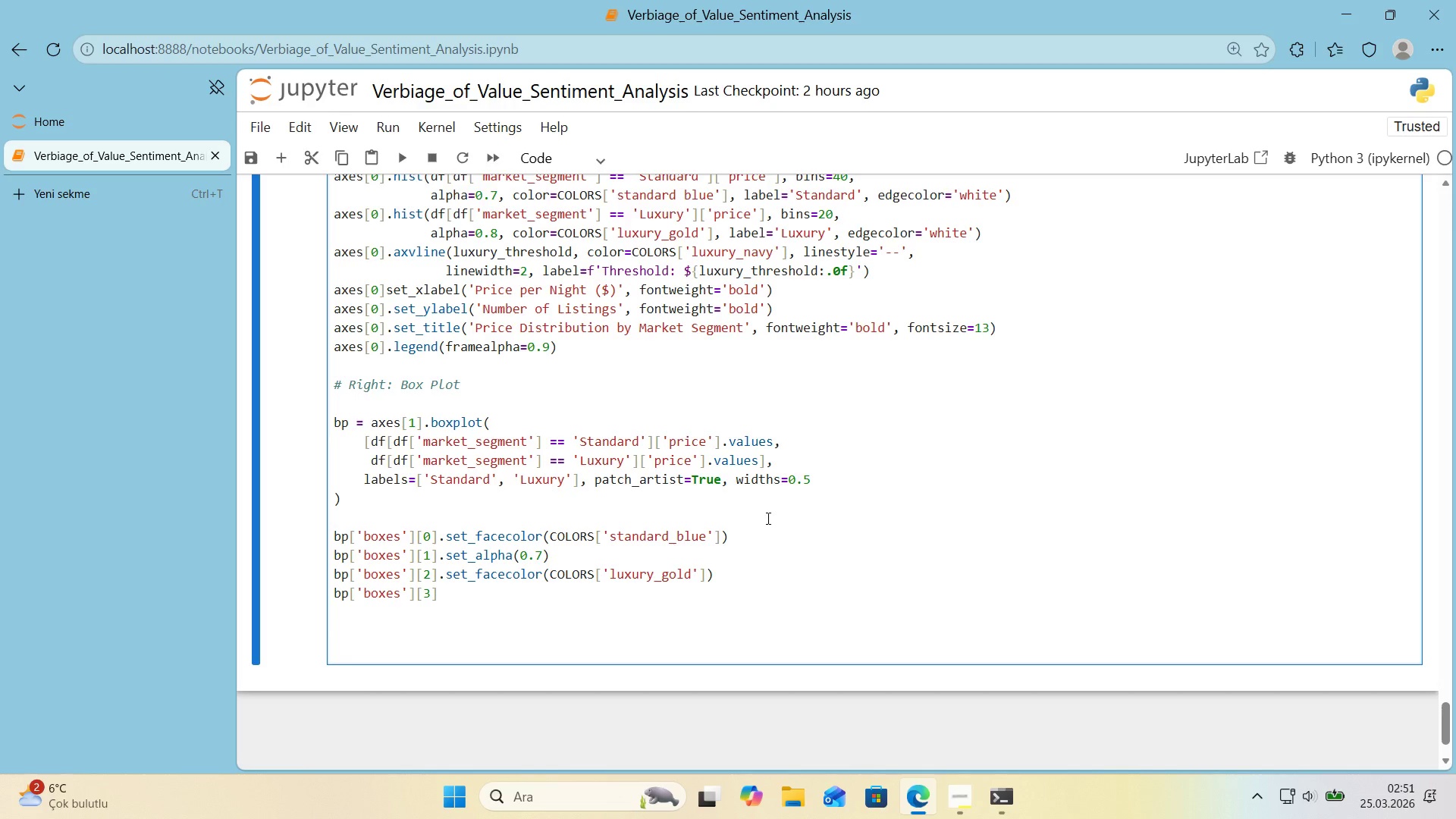 
key(ArrowRight)
 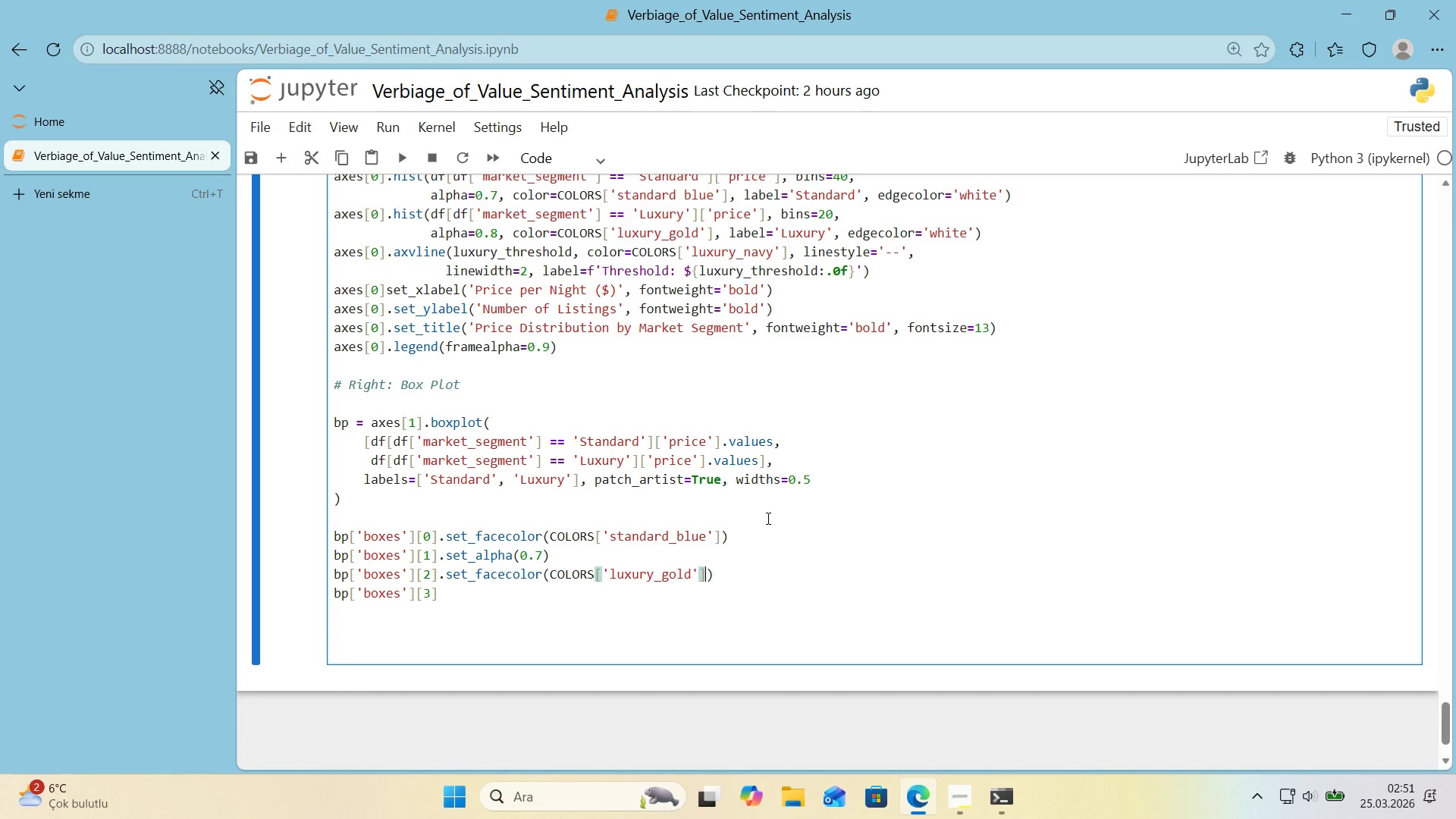 
key(ArrowRight)
 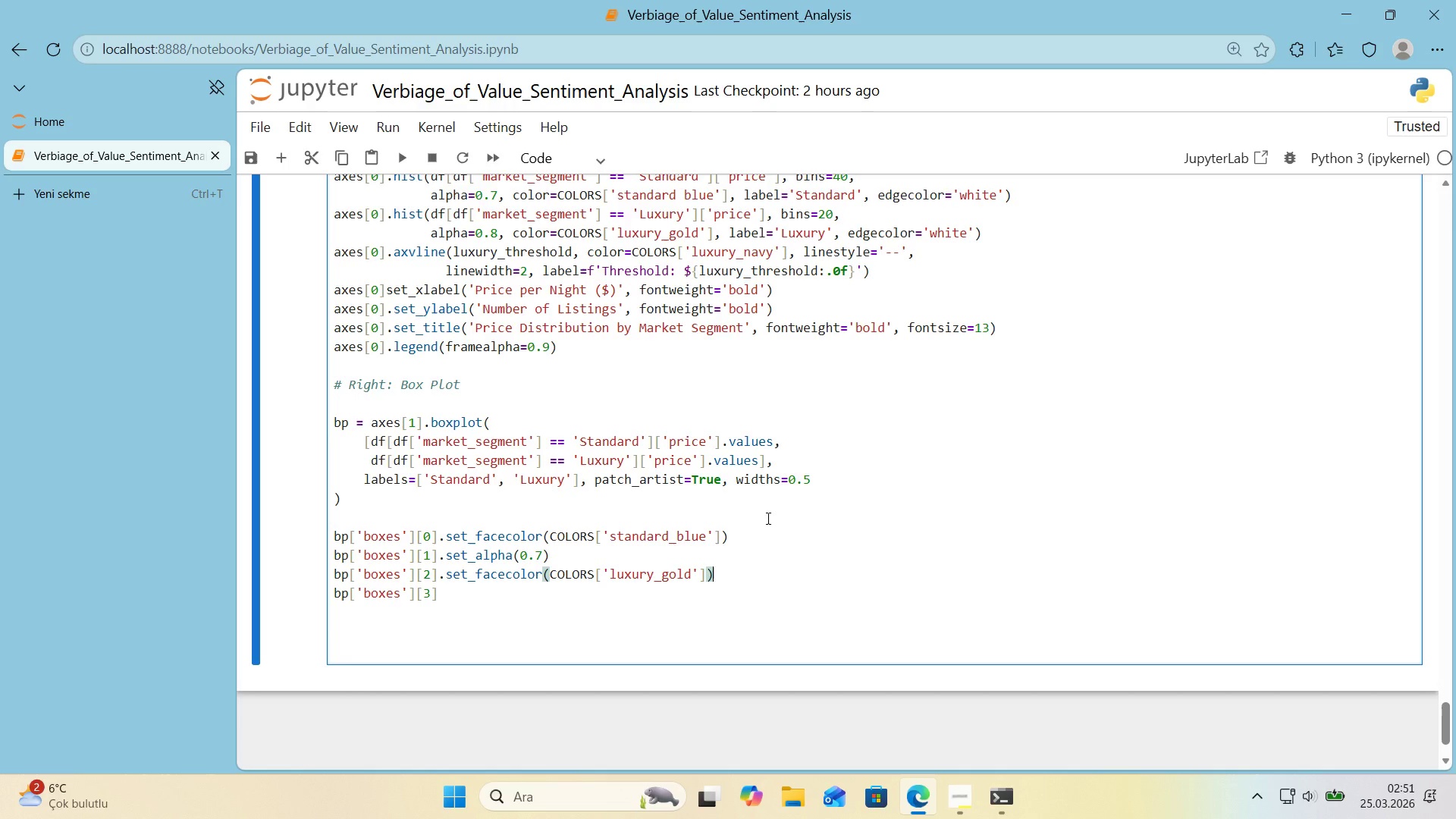 
key(ArrowRight)
 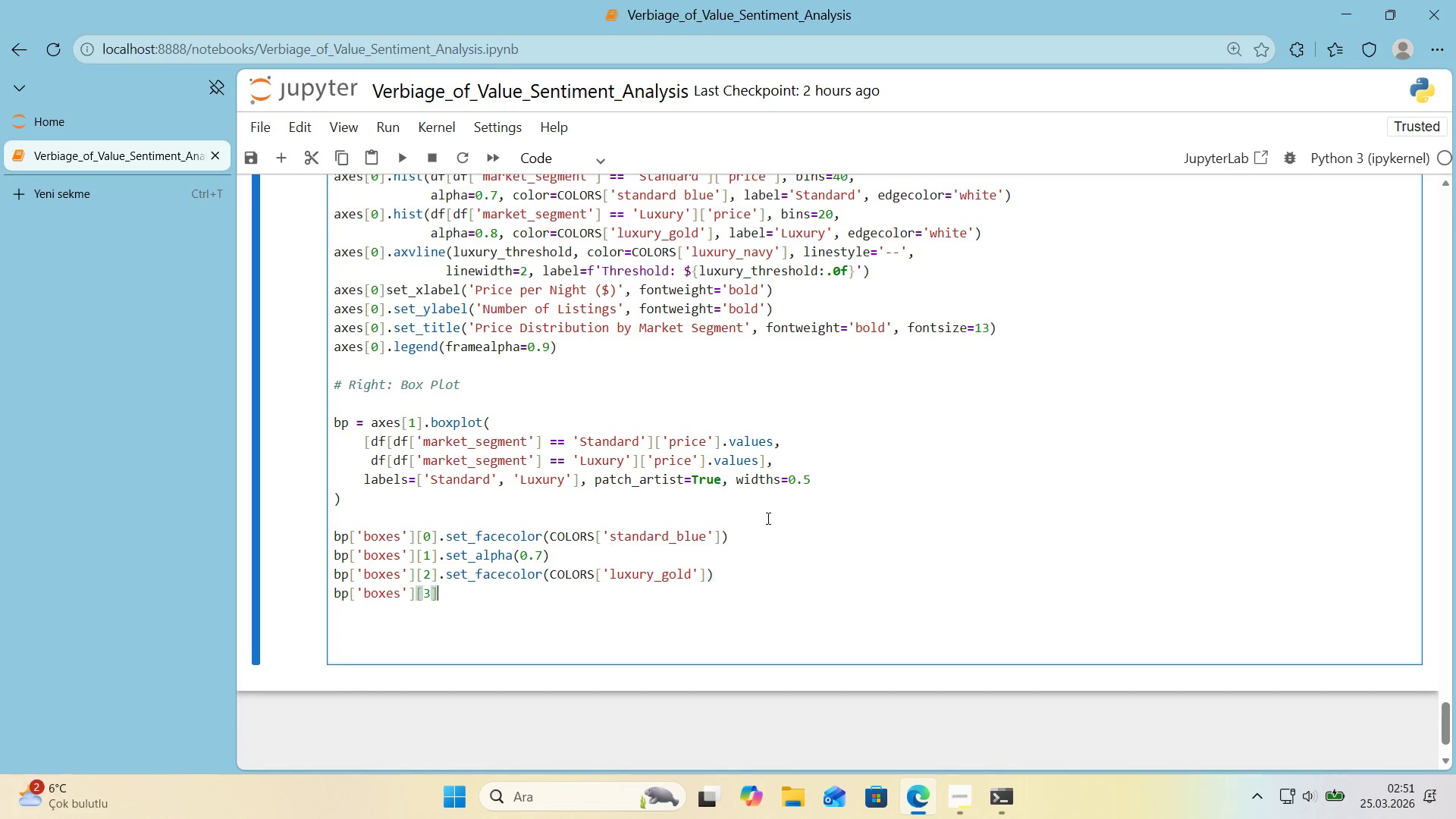 
key(ArrowDown)
 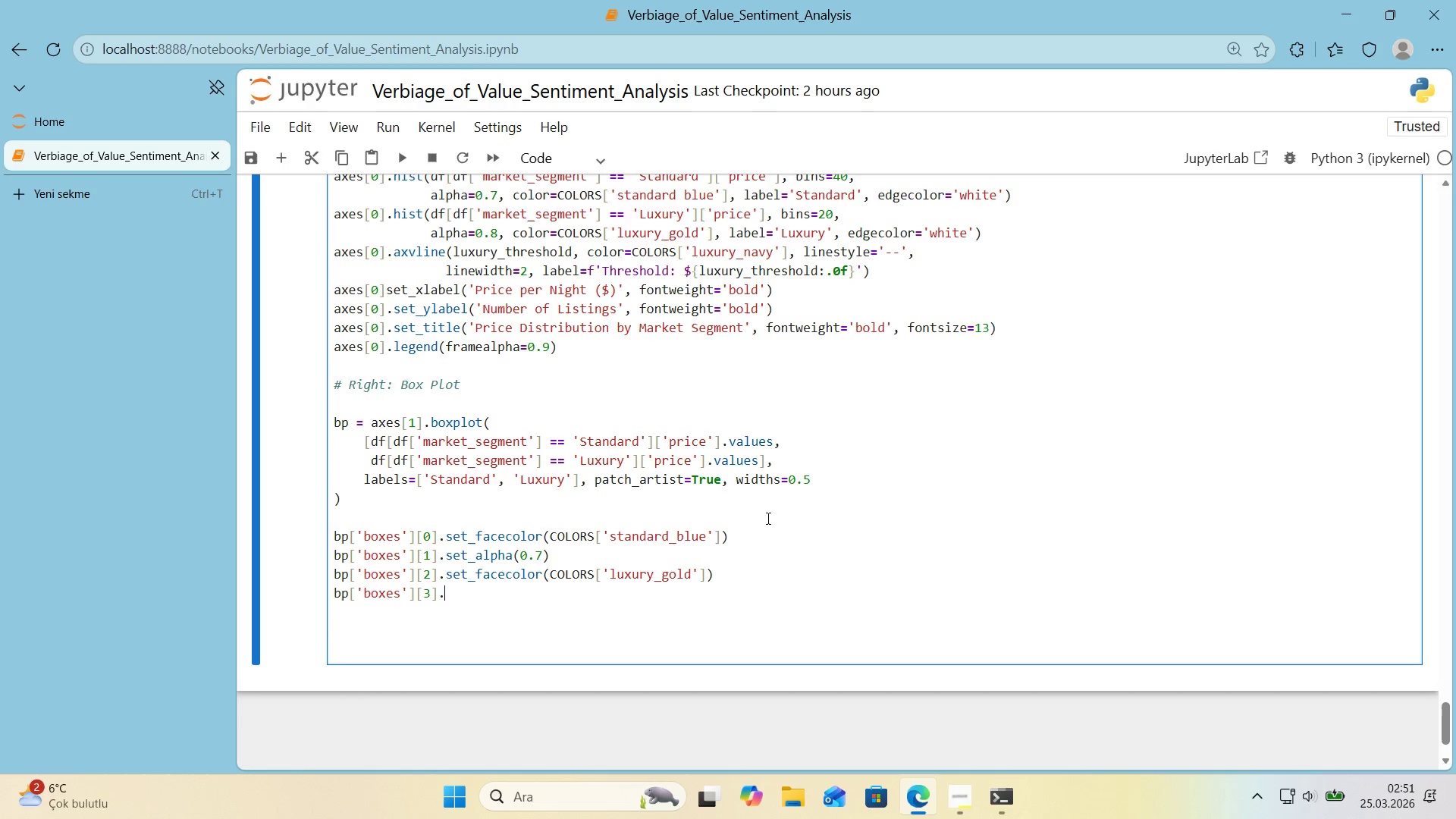 
type(.set)
 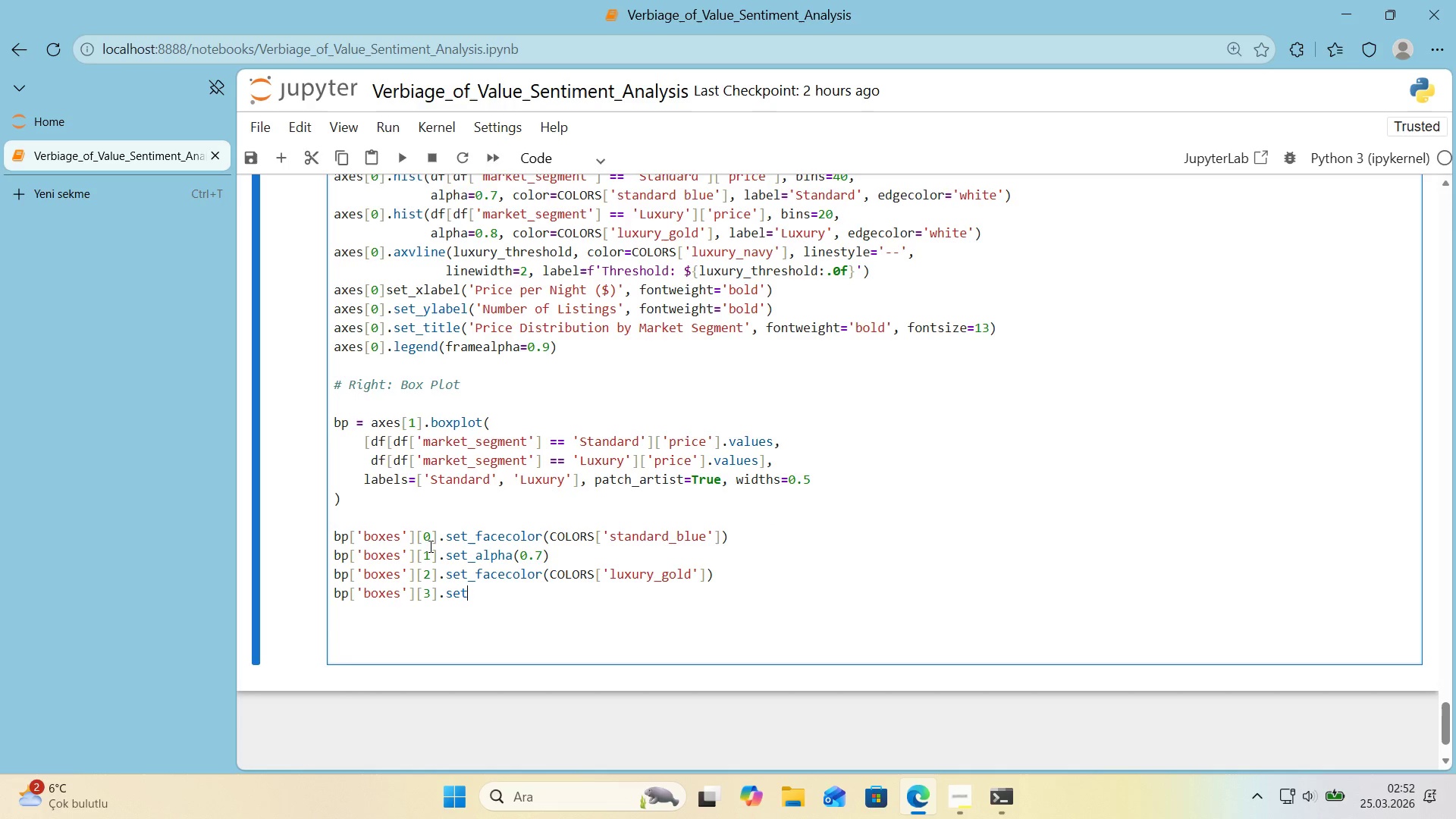 
left_click_drag(start_coordinate=[428, 549], to_coordinate=[426, 554])
 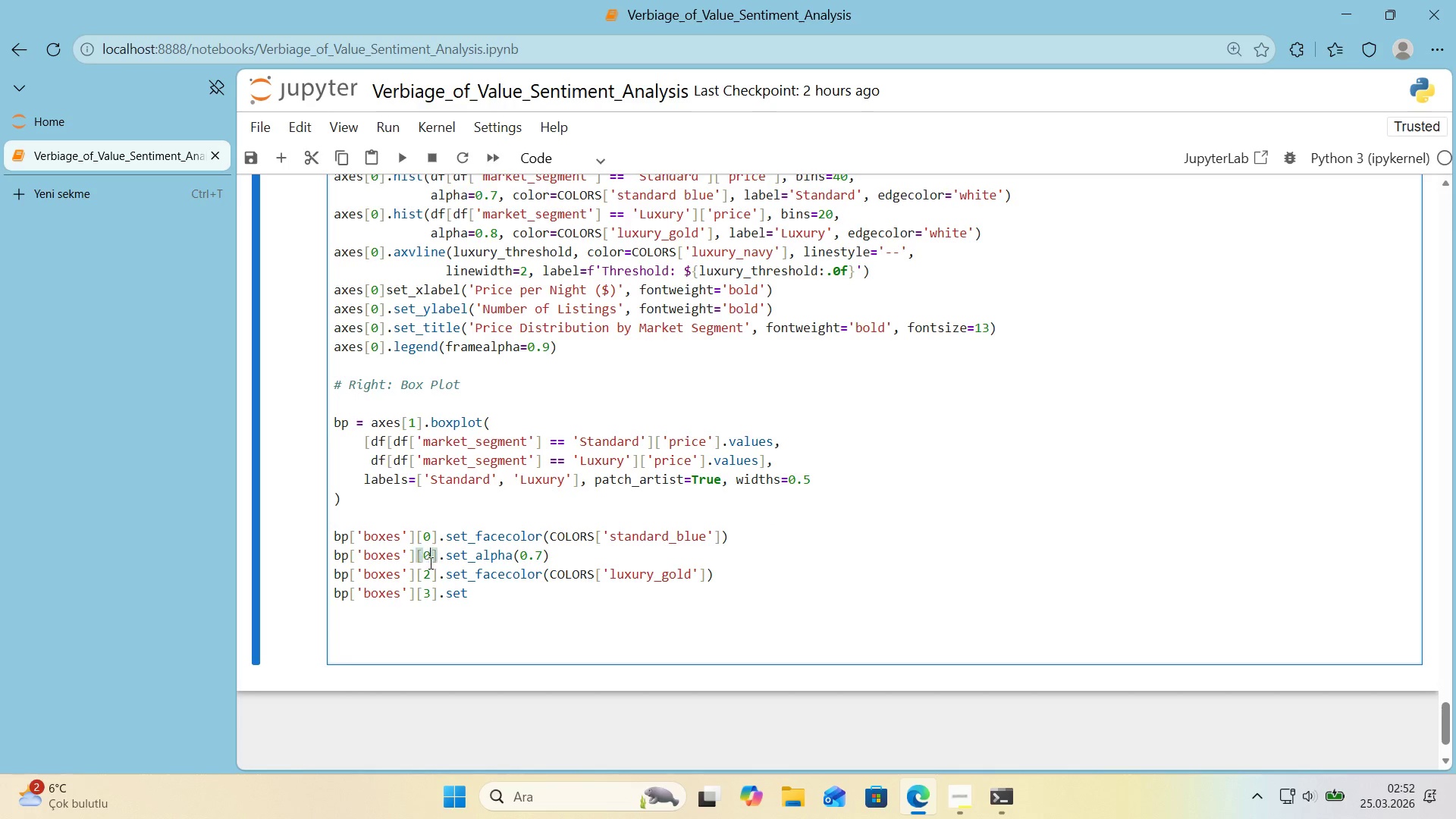 
key(Numpad0)
 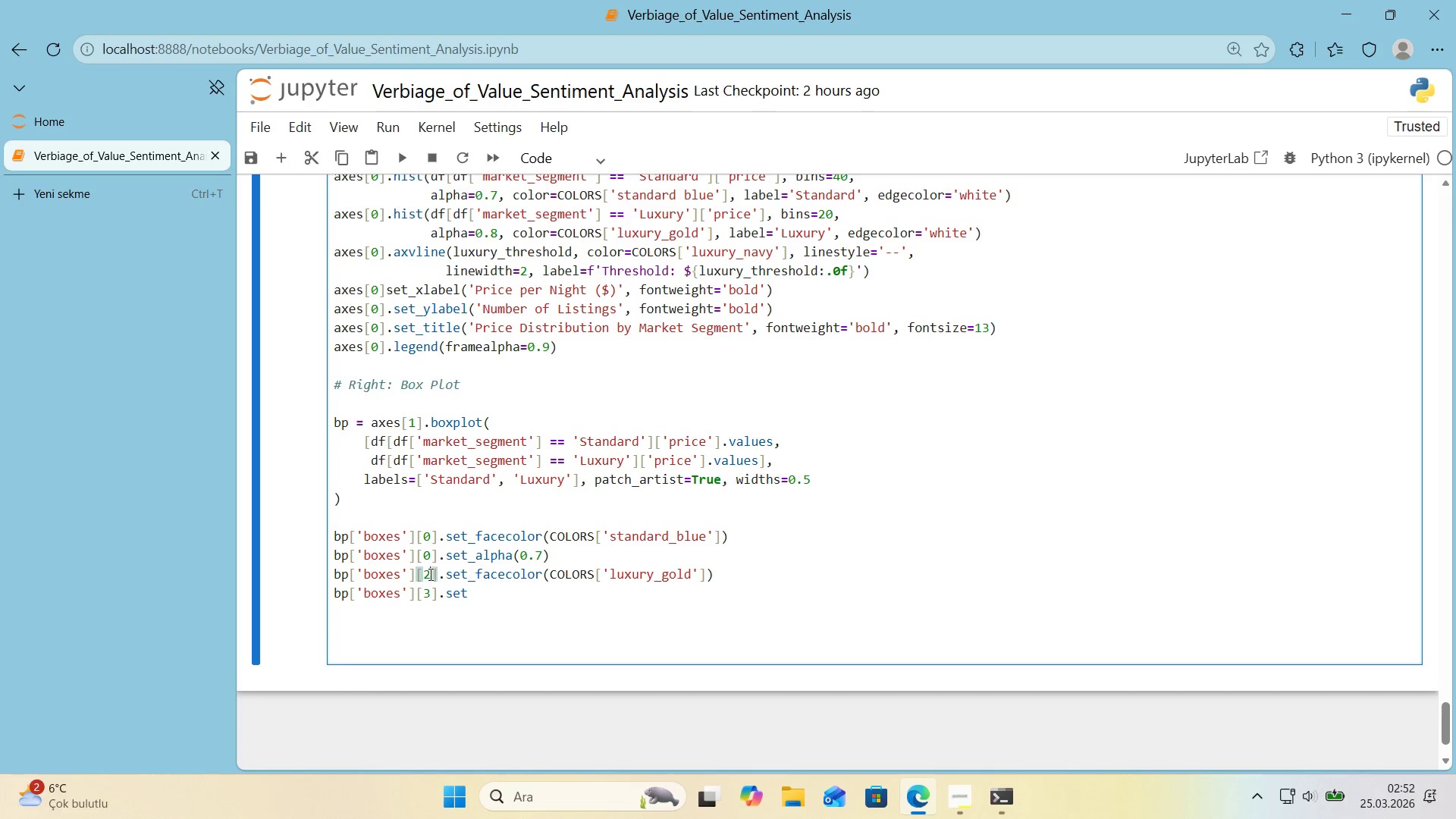 
left_click_drag(start_coordinate=[433, 571], to_coordinate=[427, 576])
 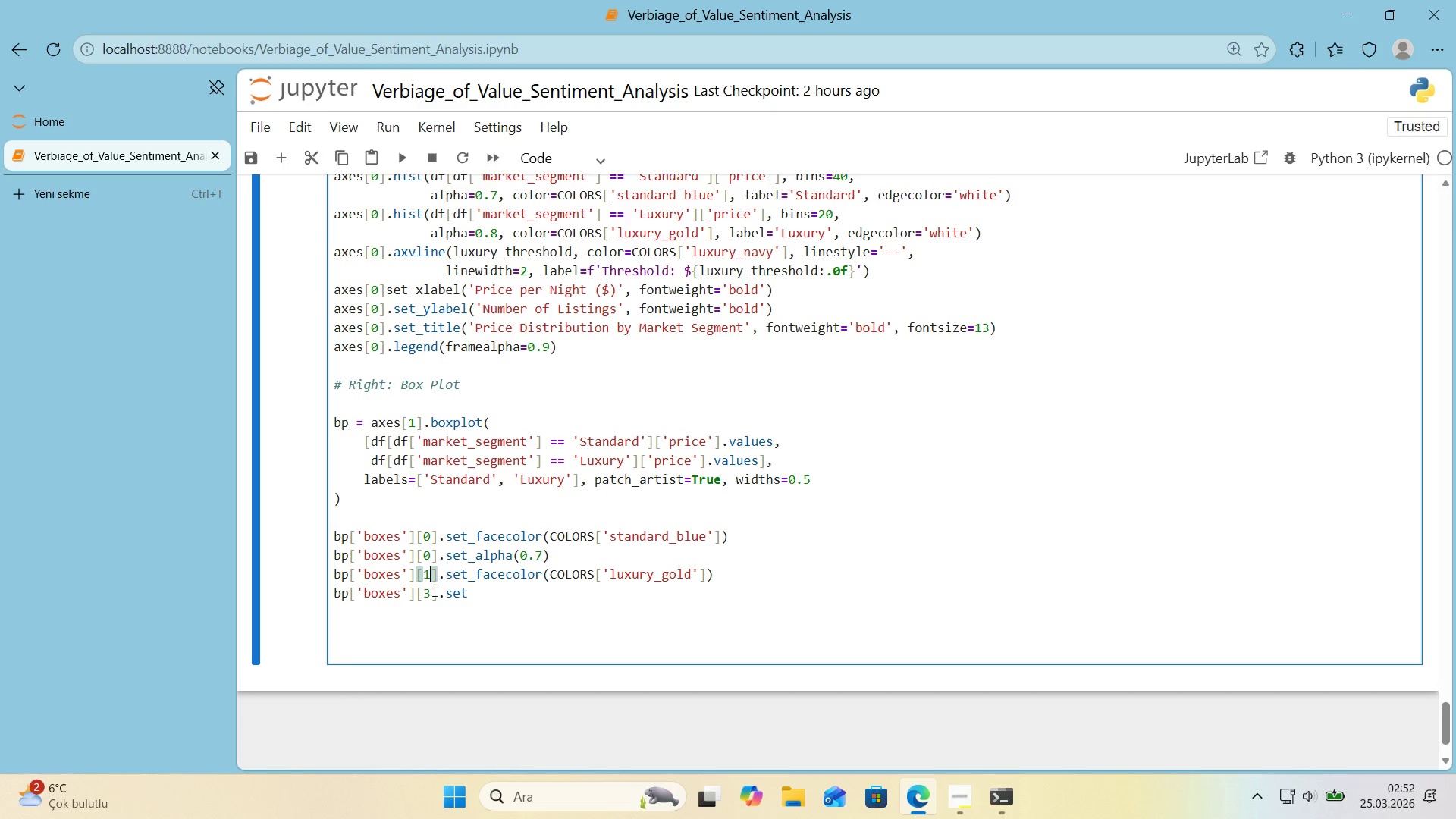 
type(11)
 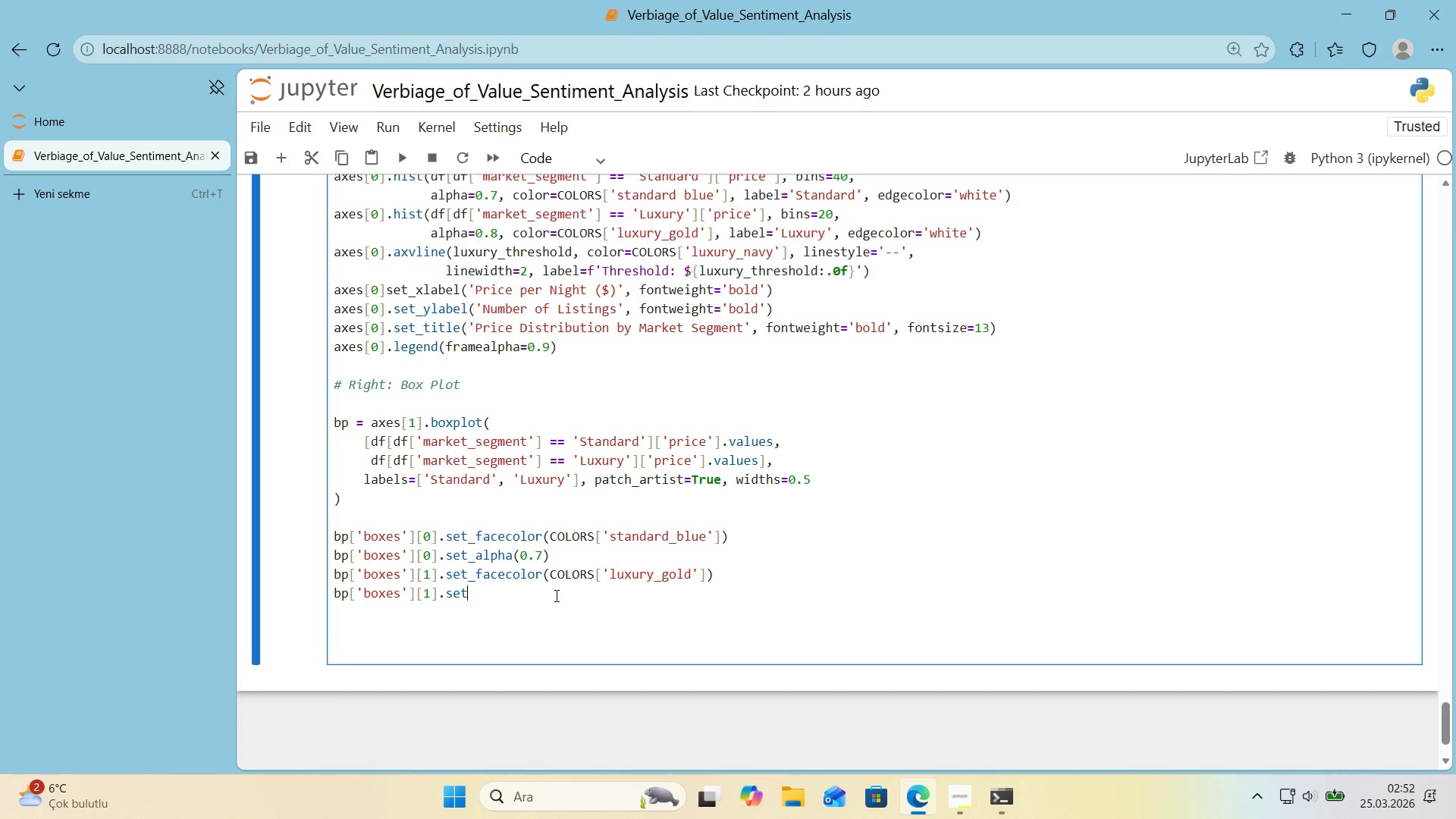 
left_click_drag(start_coordinate=[433, 591], to_coordinate=[427, 597])
 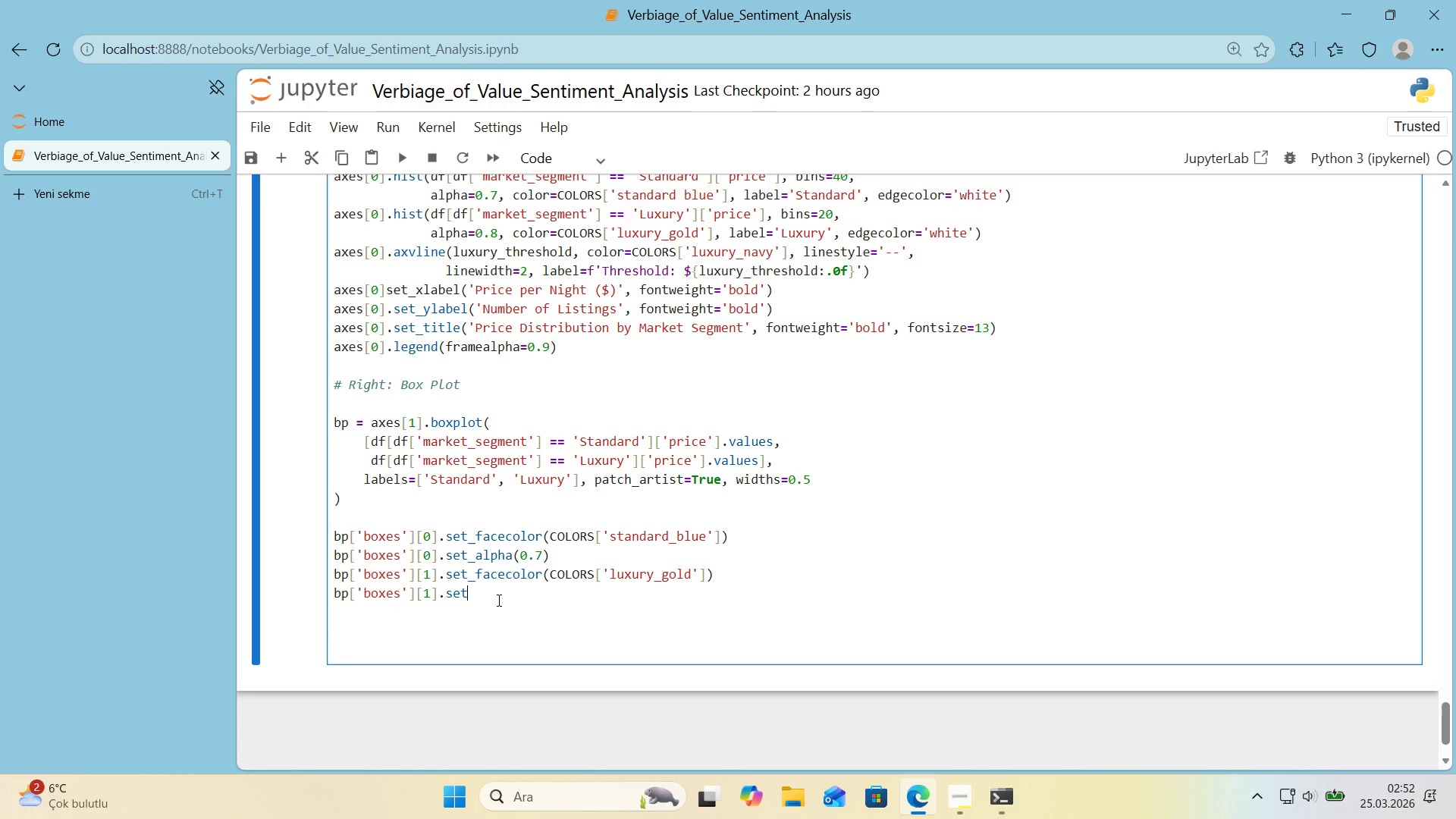 
left_click([497, 600])
 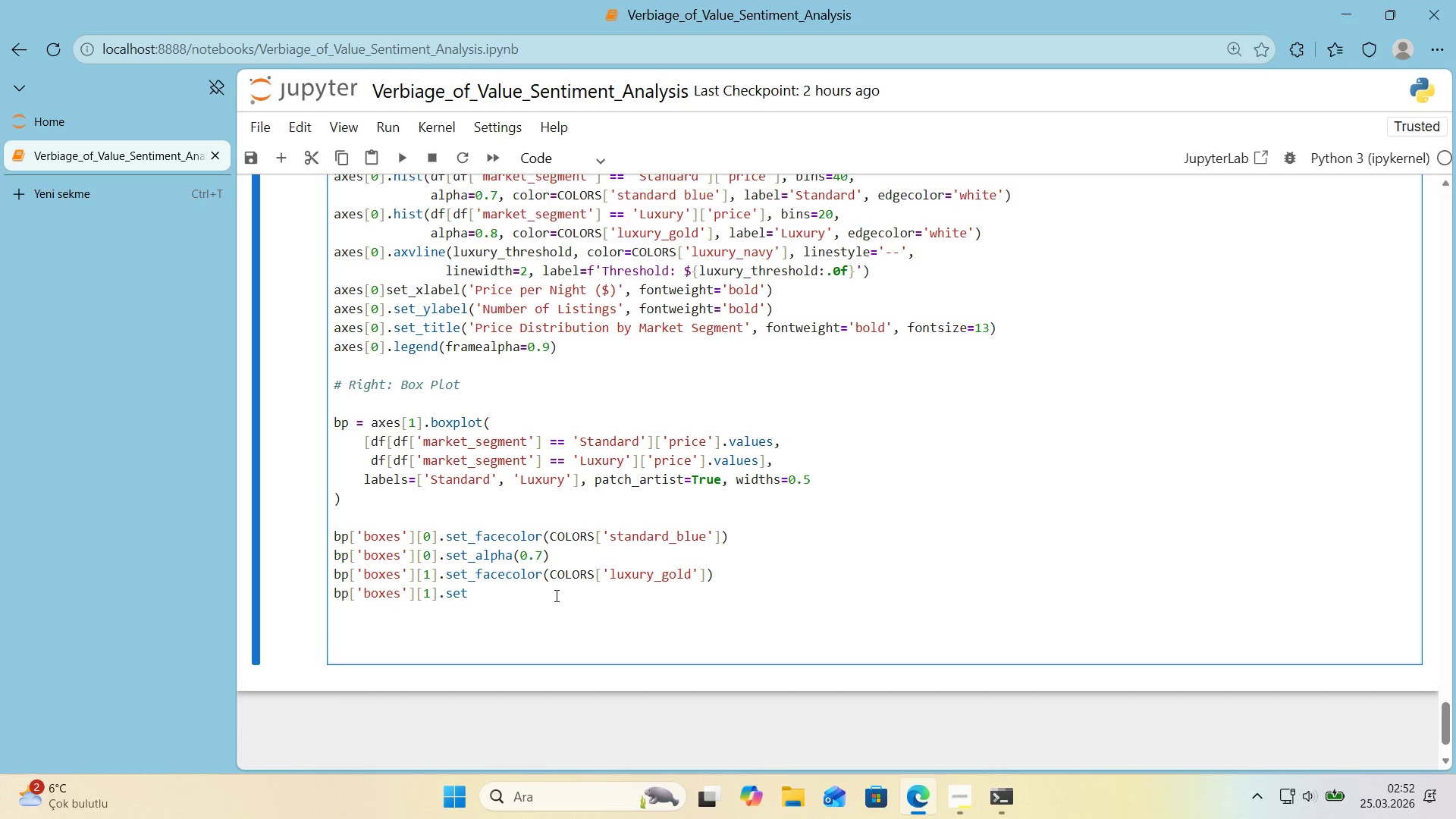 
type(_alpha*()
 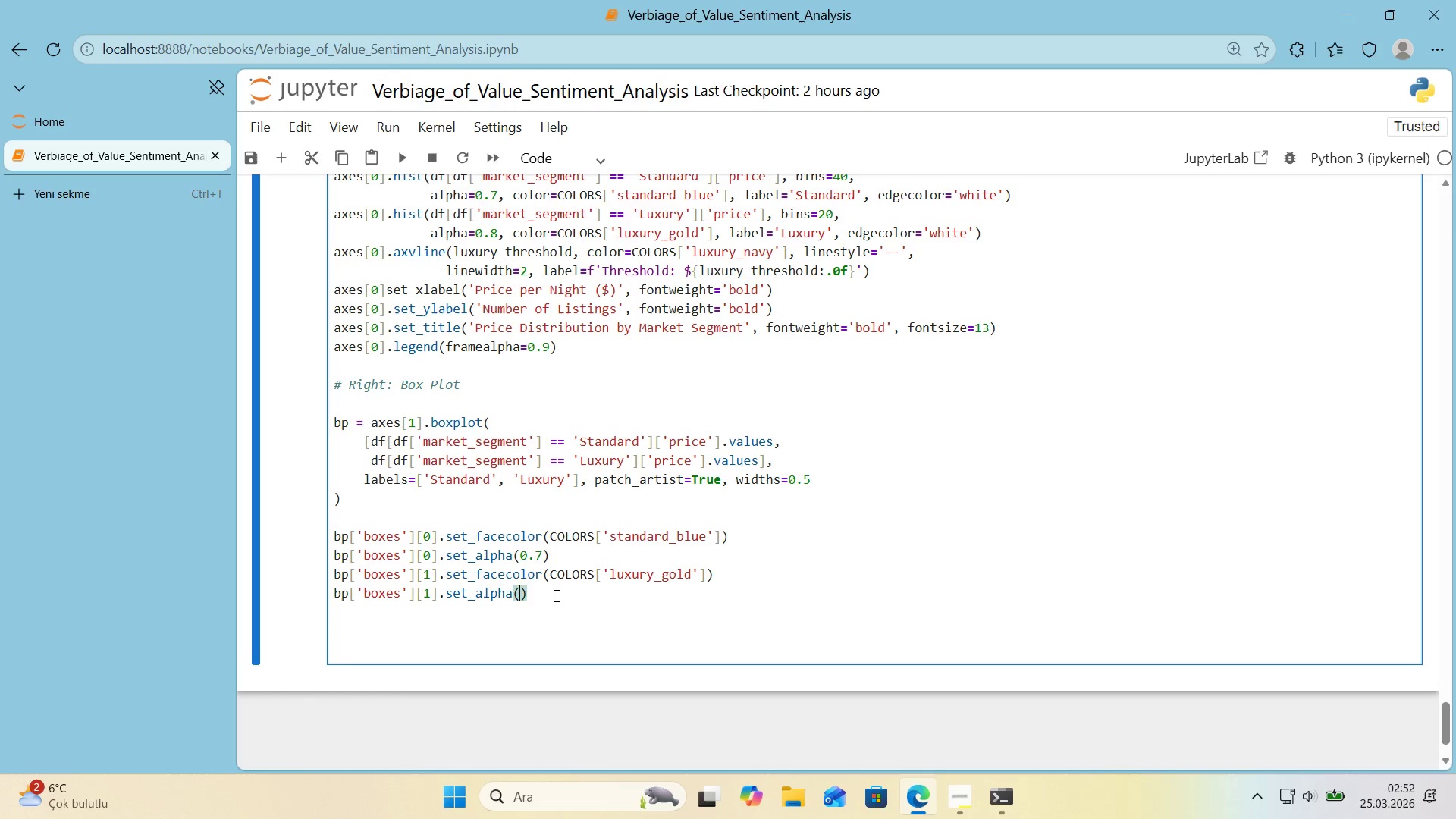 
 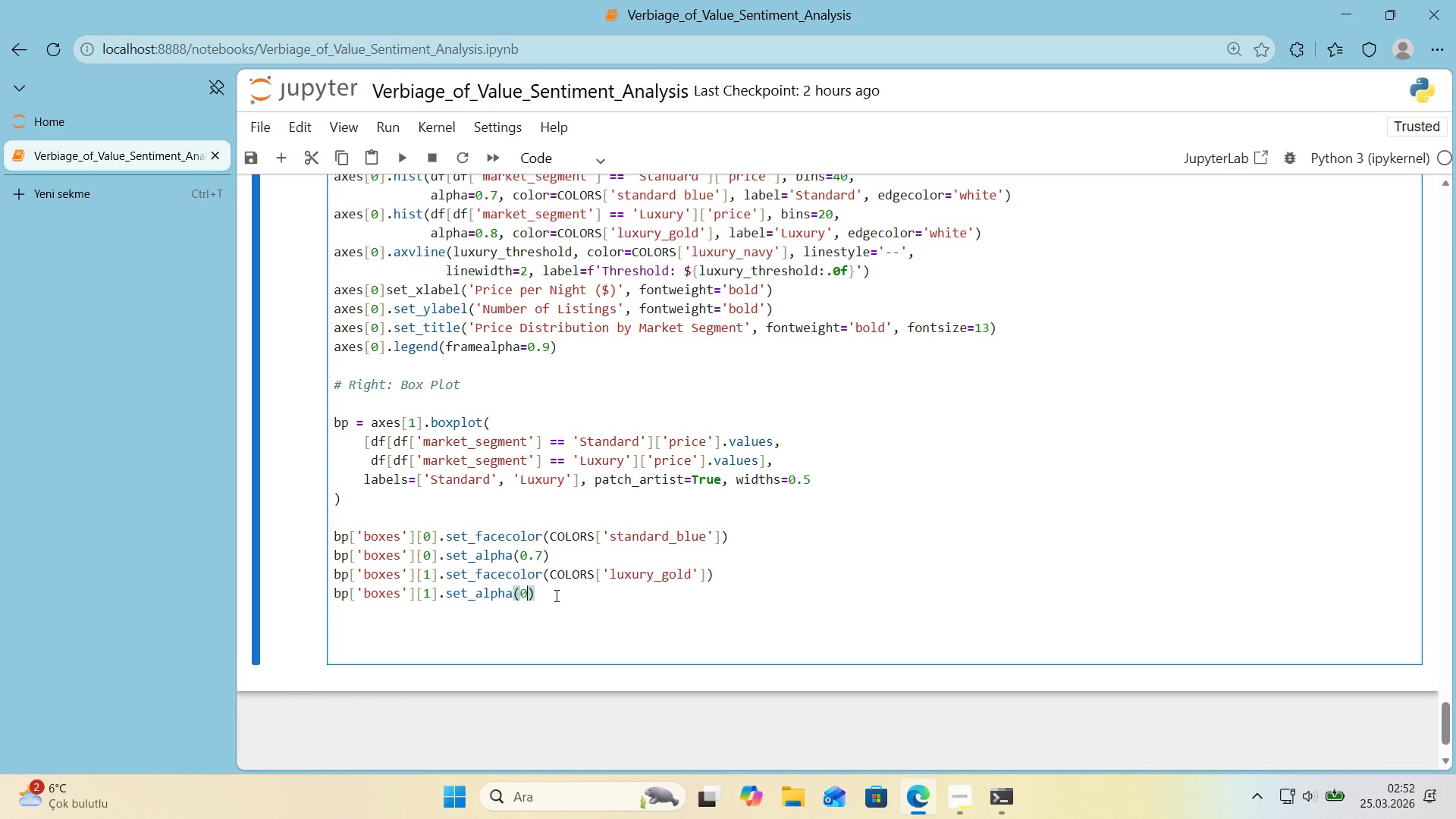 
key(ArrowLeft)
 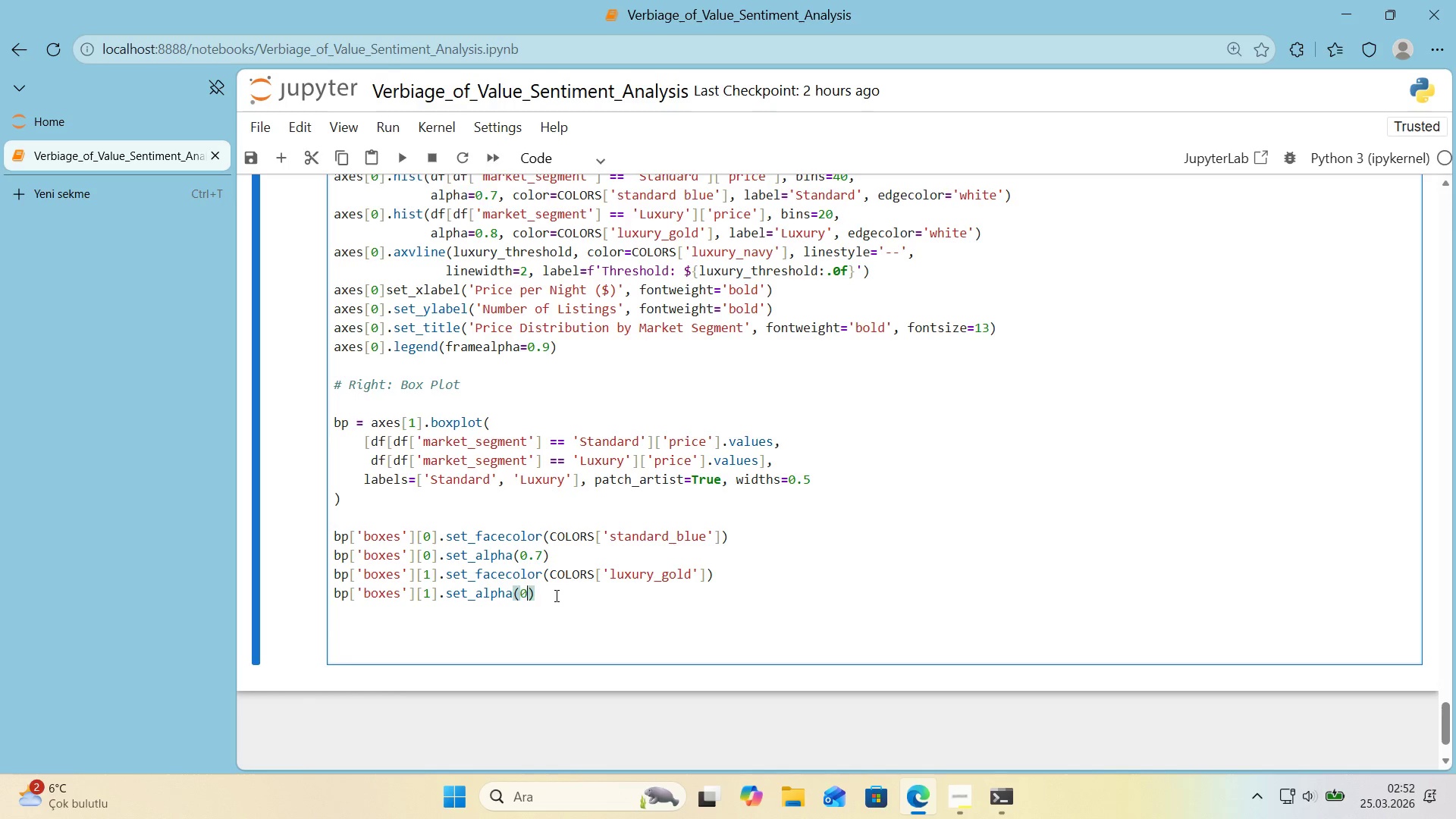 
key(Numpad0)
 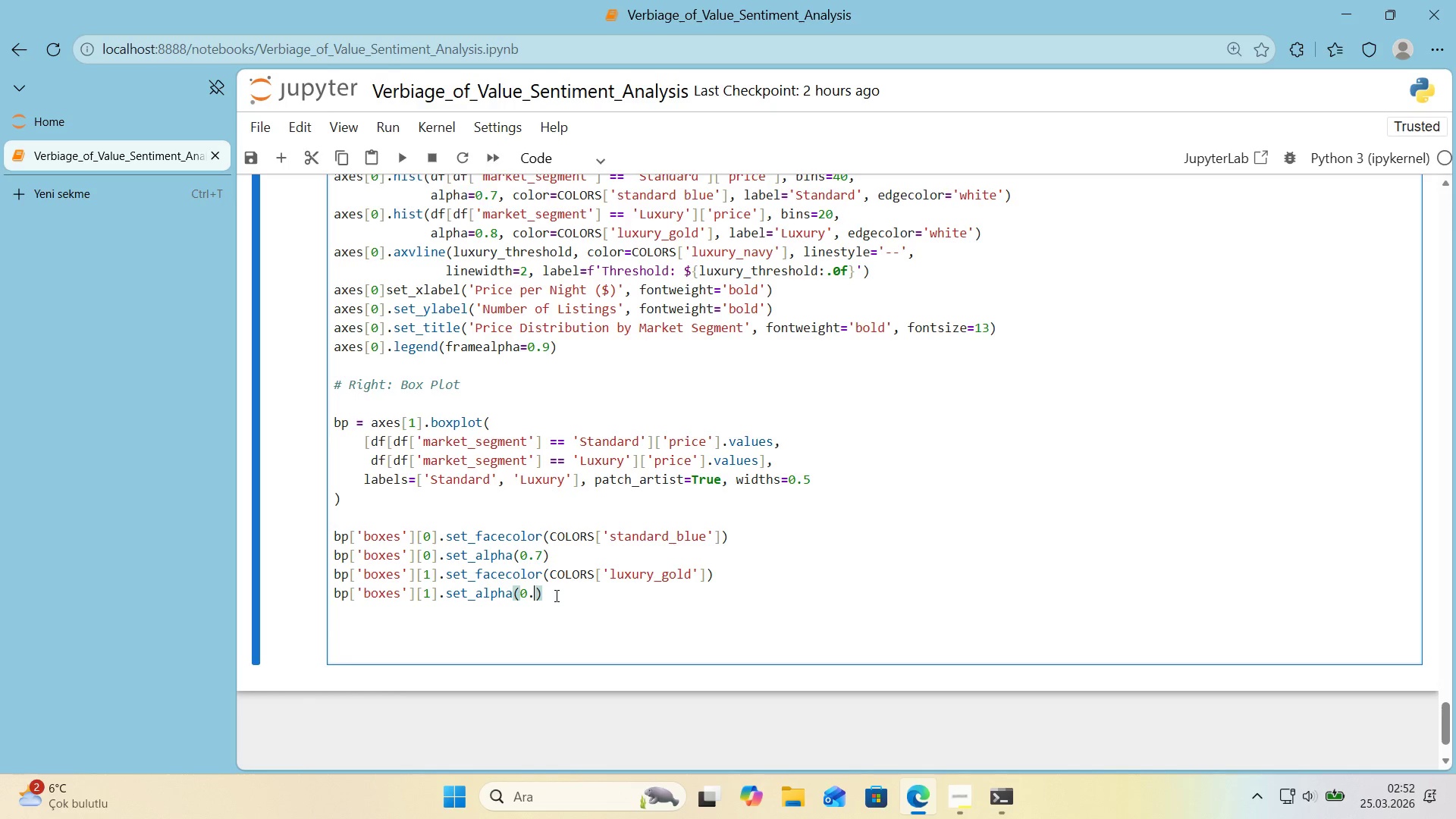 
key(Period)
 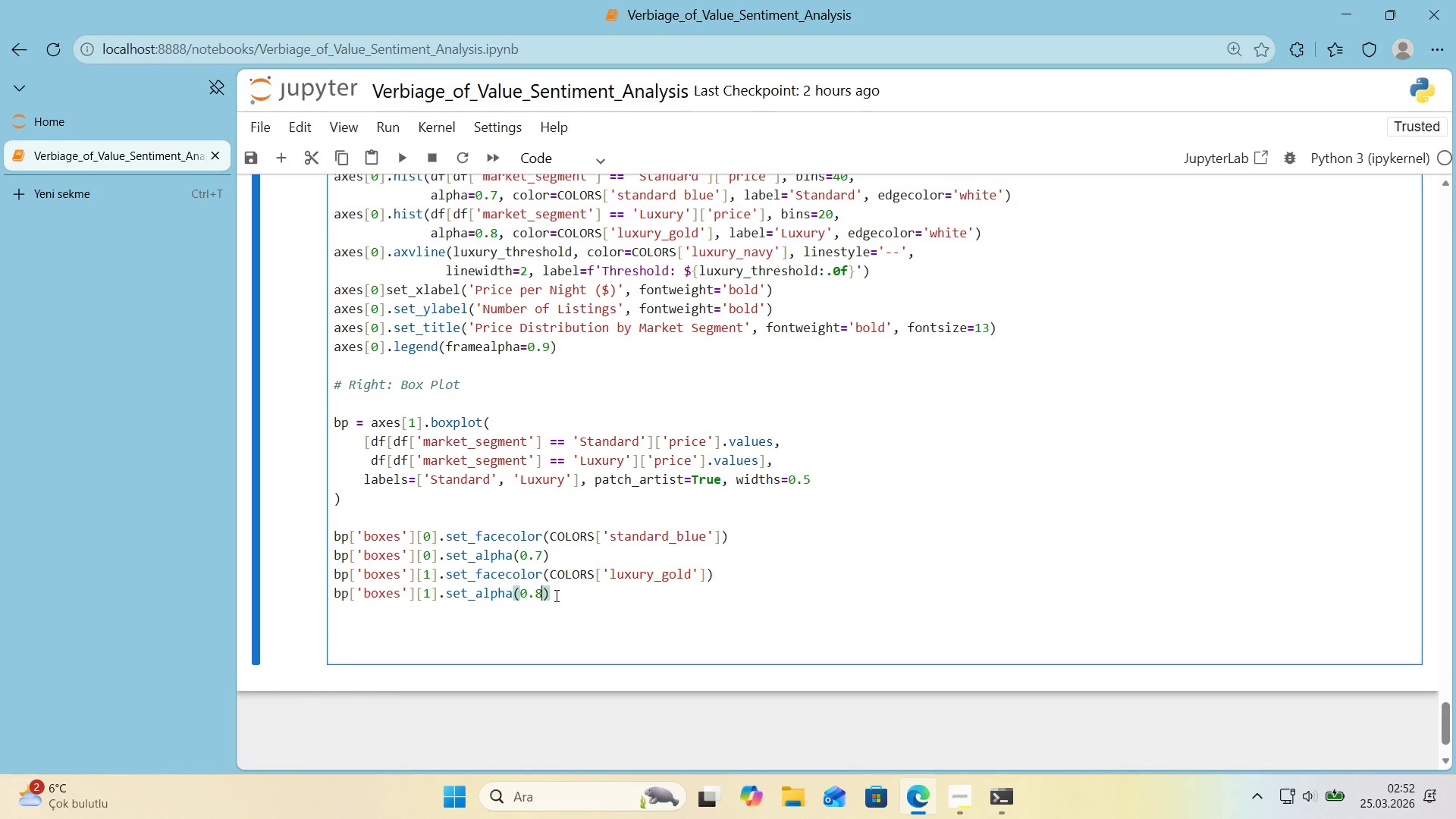 
key(Numpad8)
 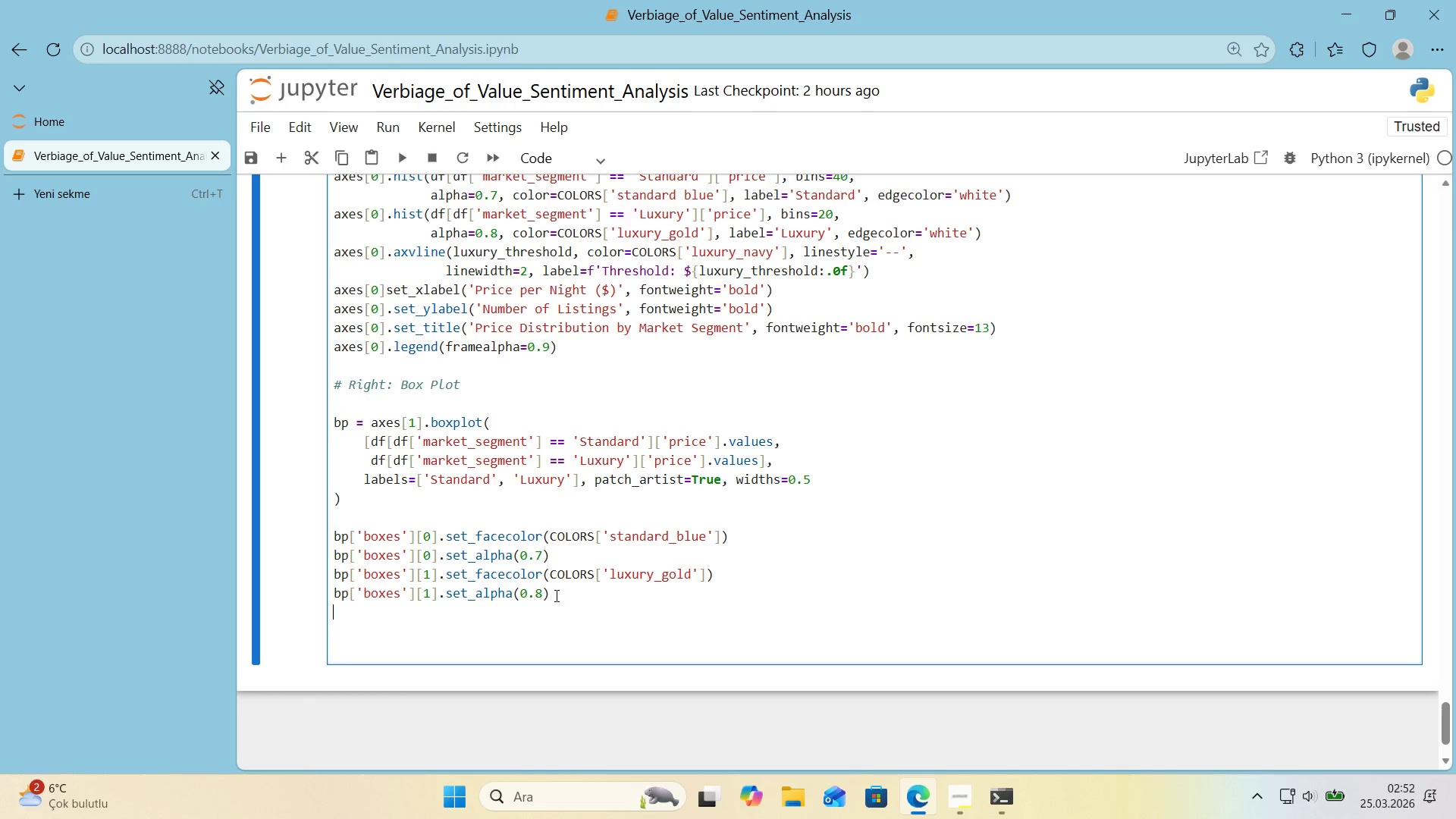 
key(ArrowDown)
 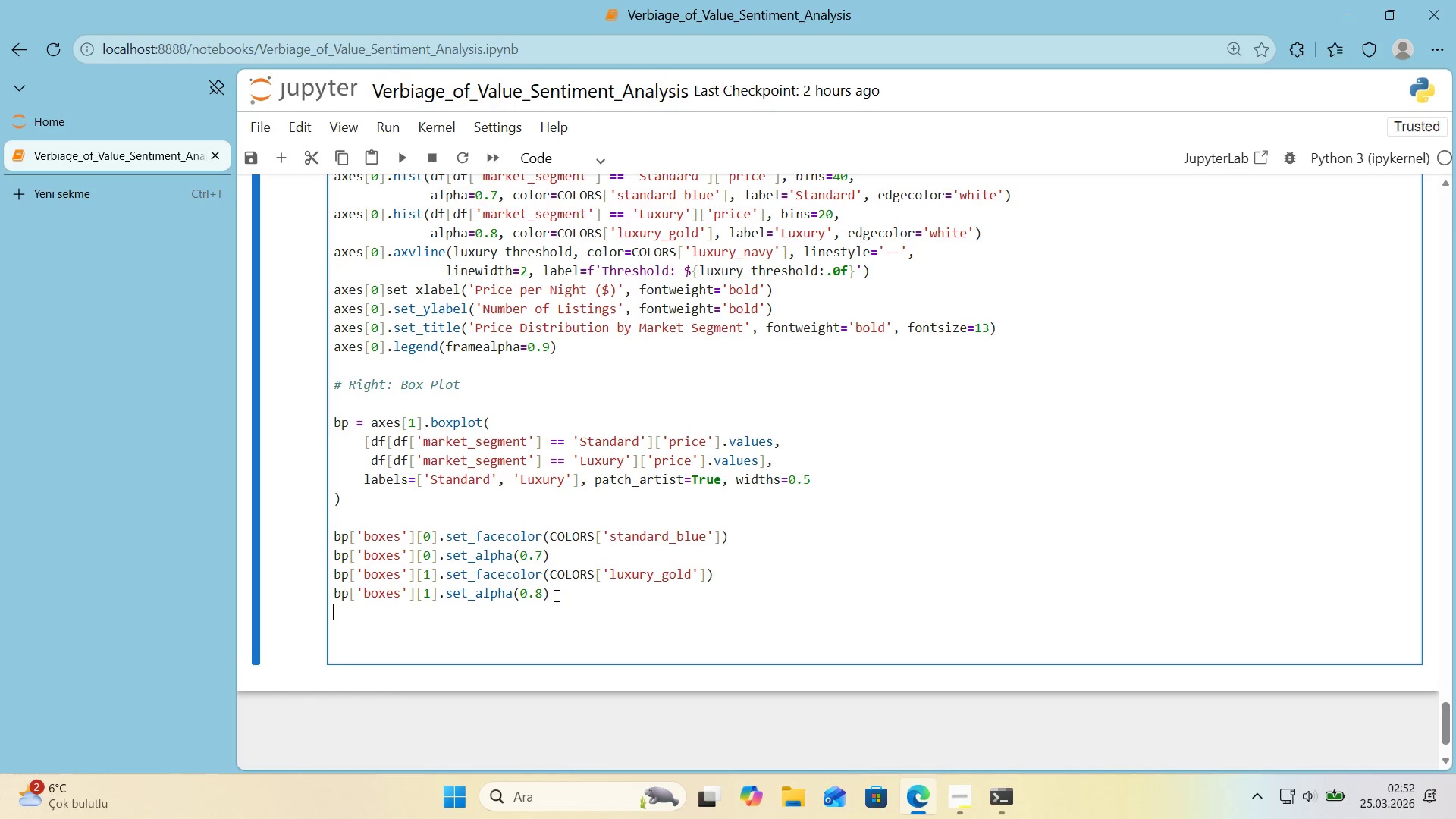 
type(for mead)
key(Backspace)
key(Backspace)
type(d'an 'n bp)
 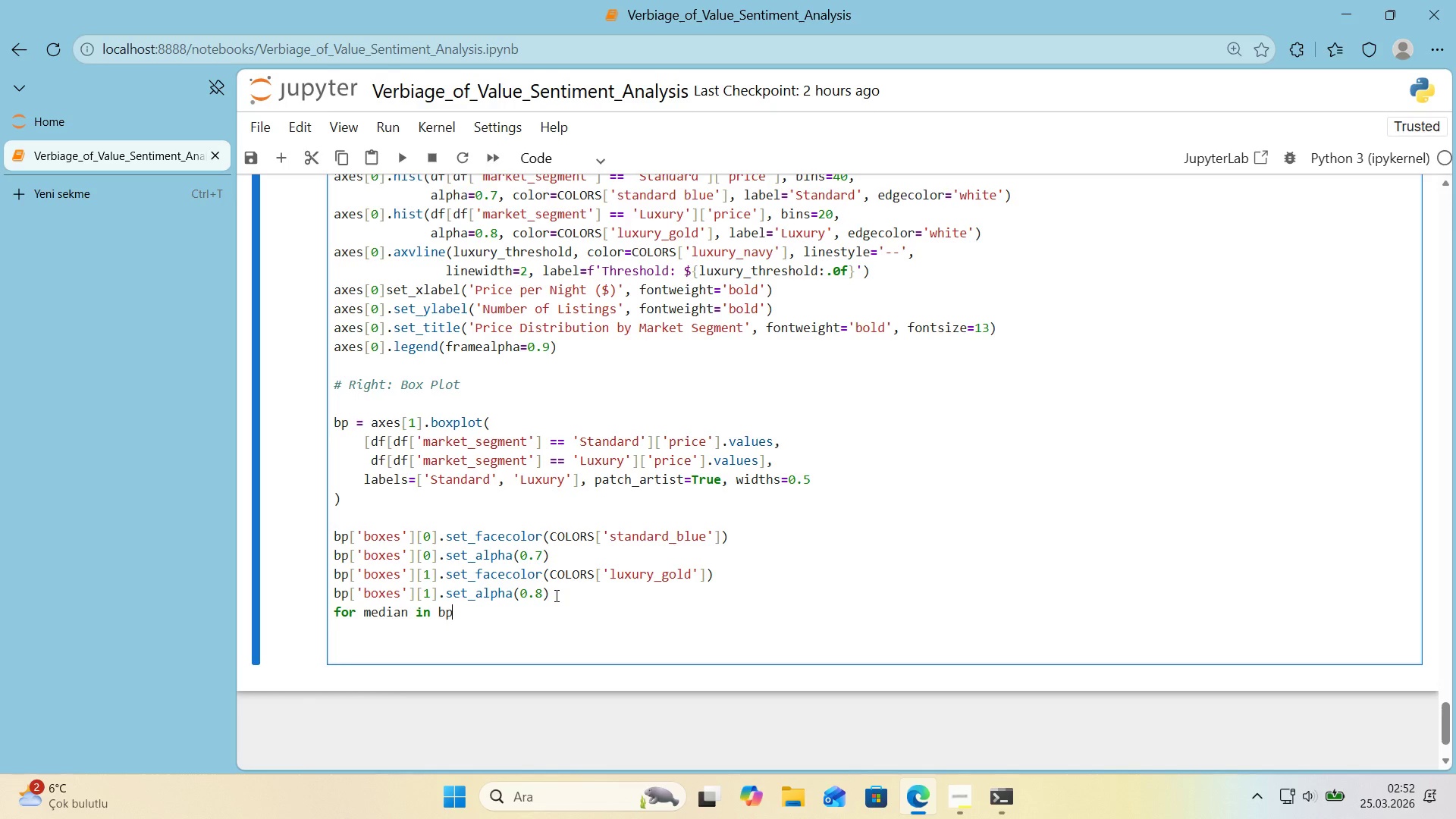 
key(Alt+Control+8)
 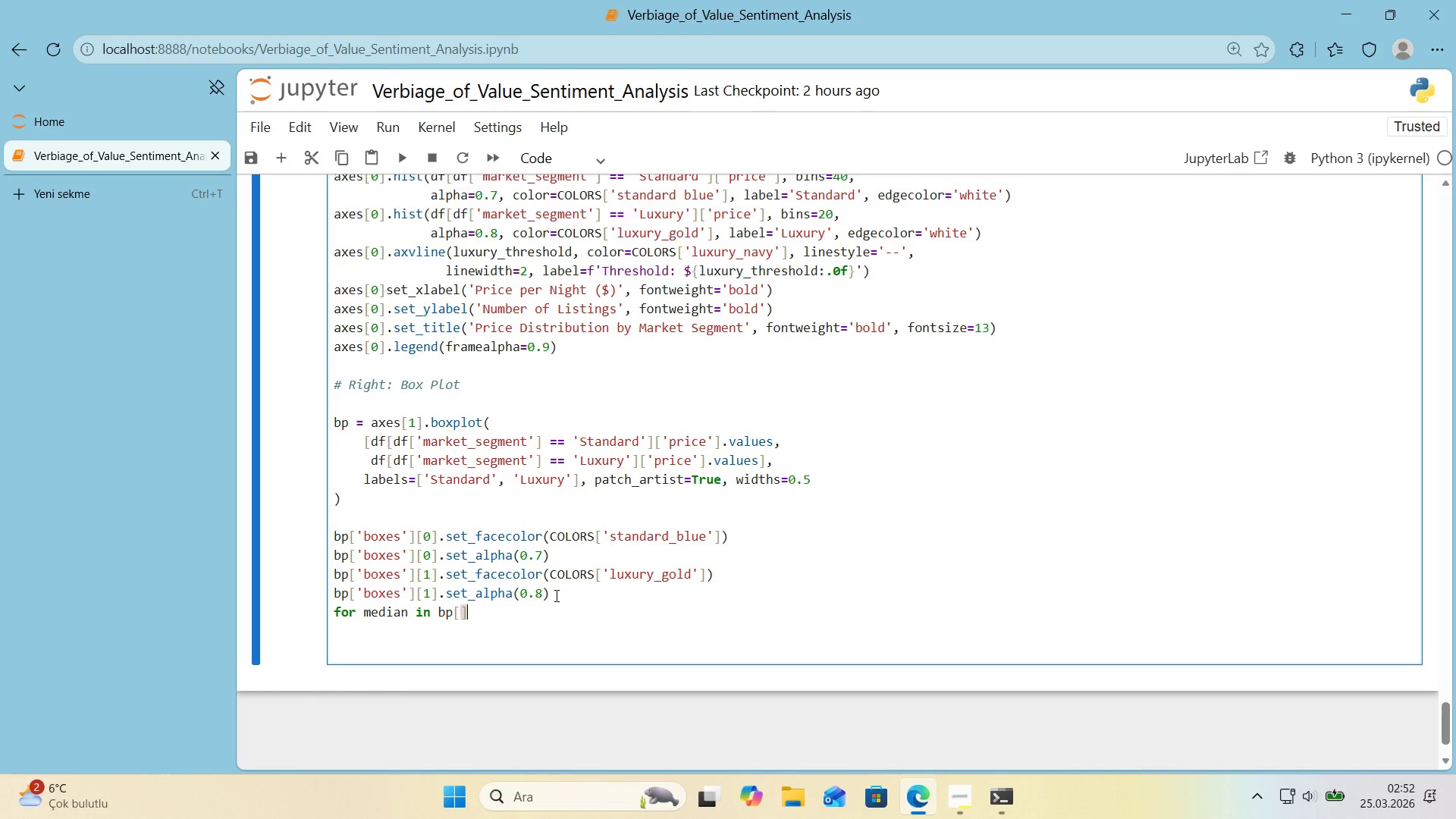 
key(Alt+Control+9)
 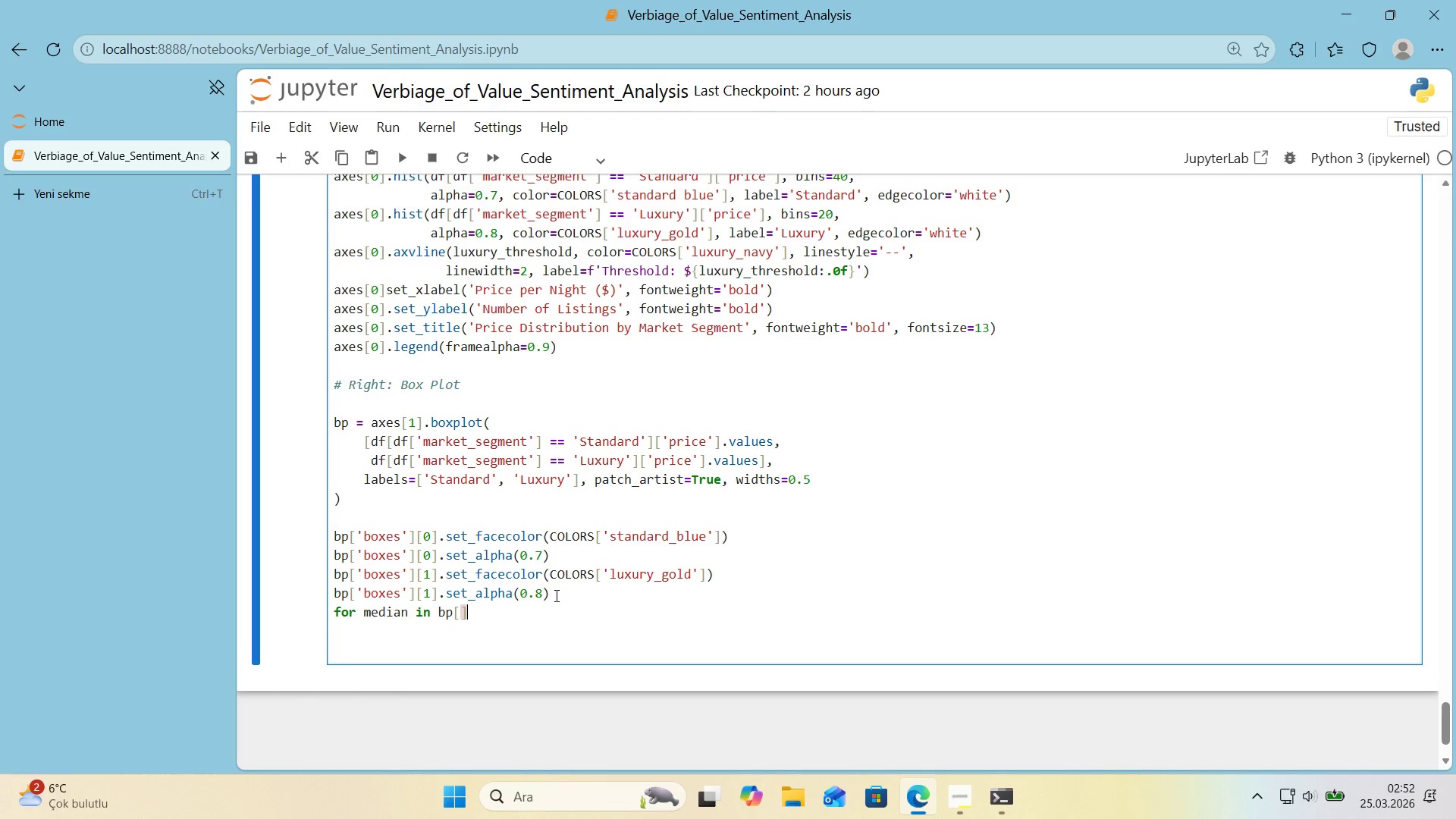 
key(ArrowLeft)
 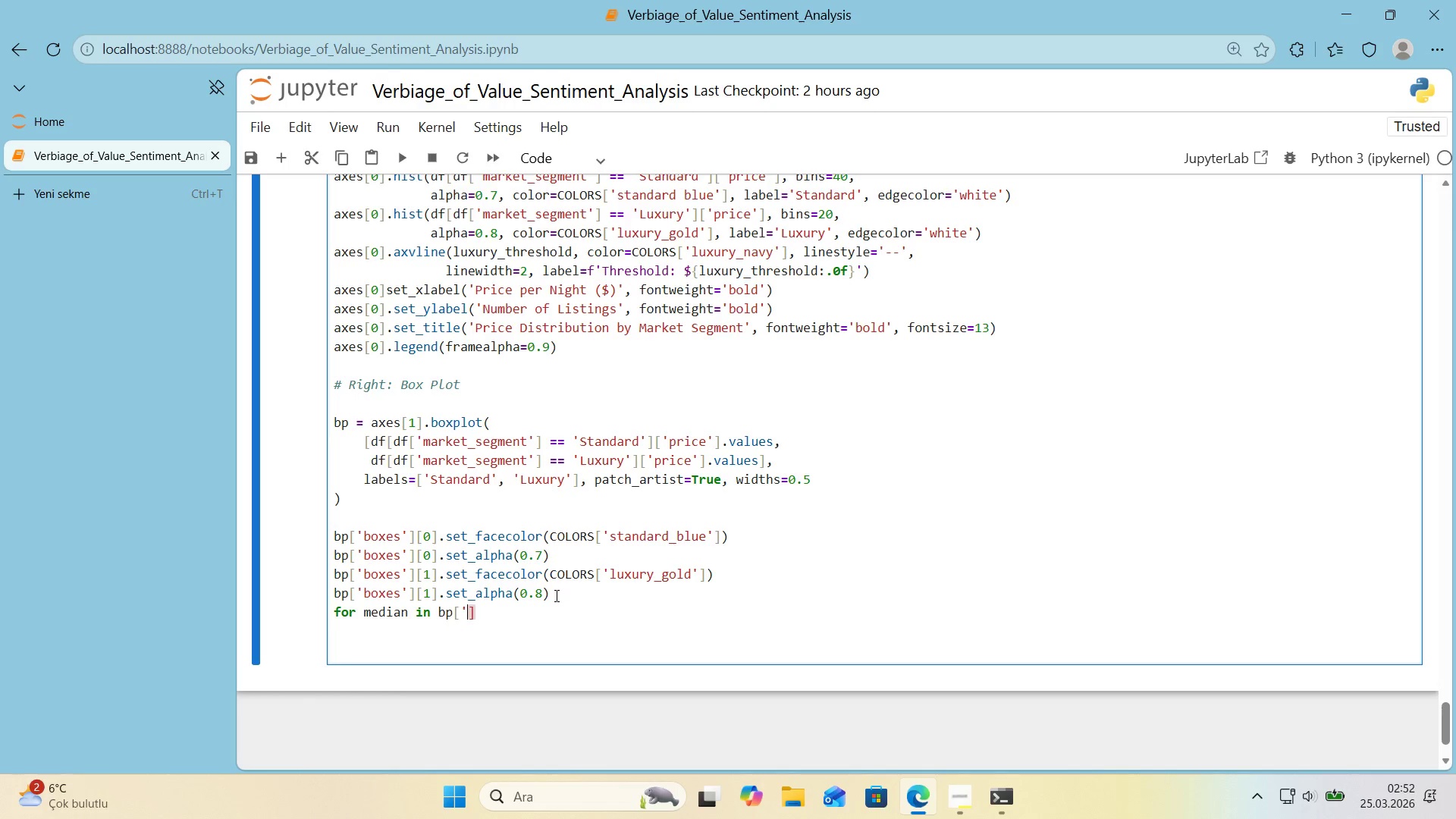 
type(@@)
 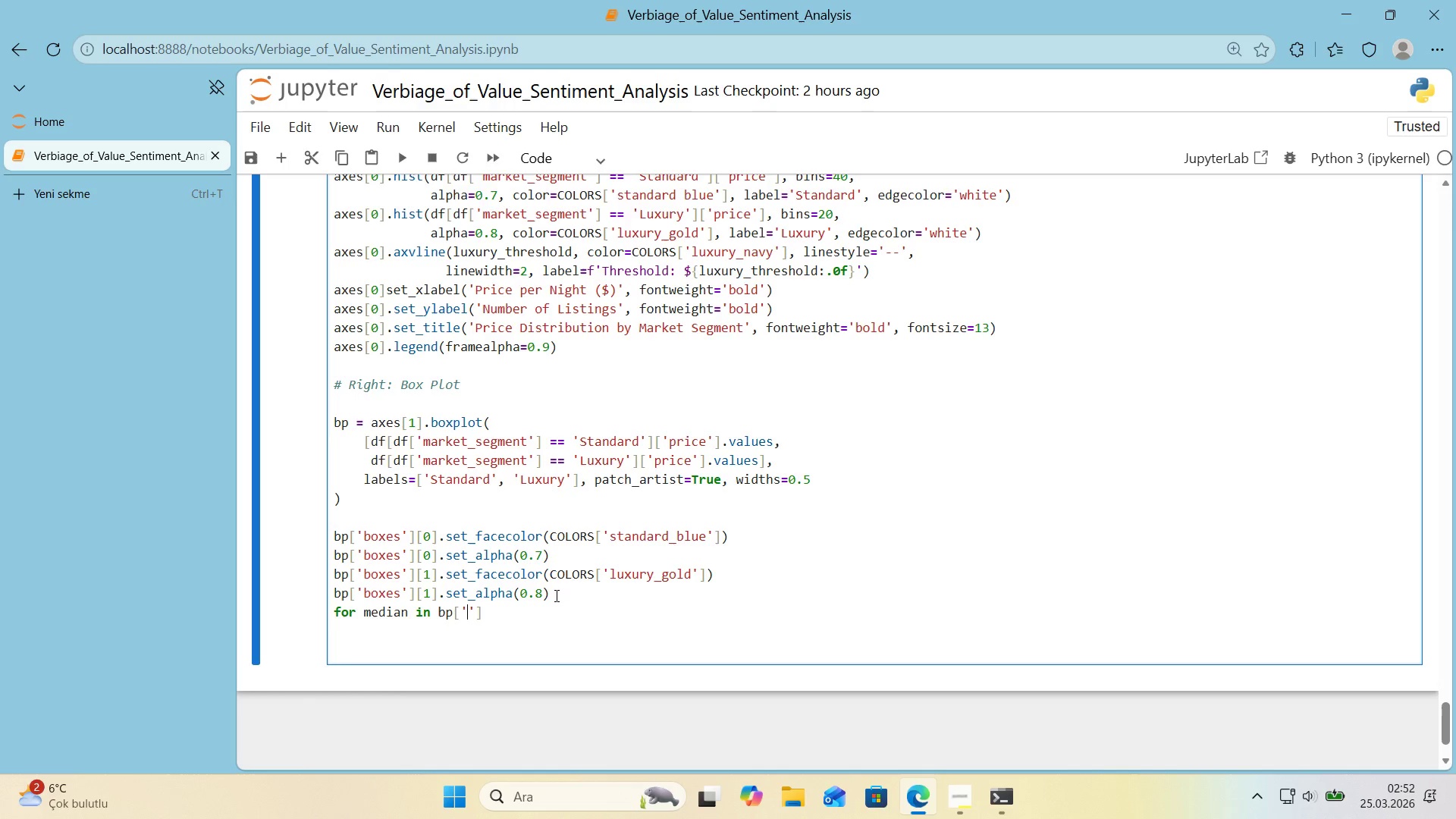 
key(ArrowLeft)
 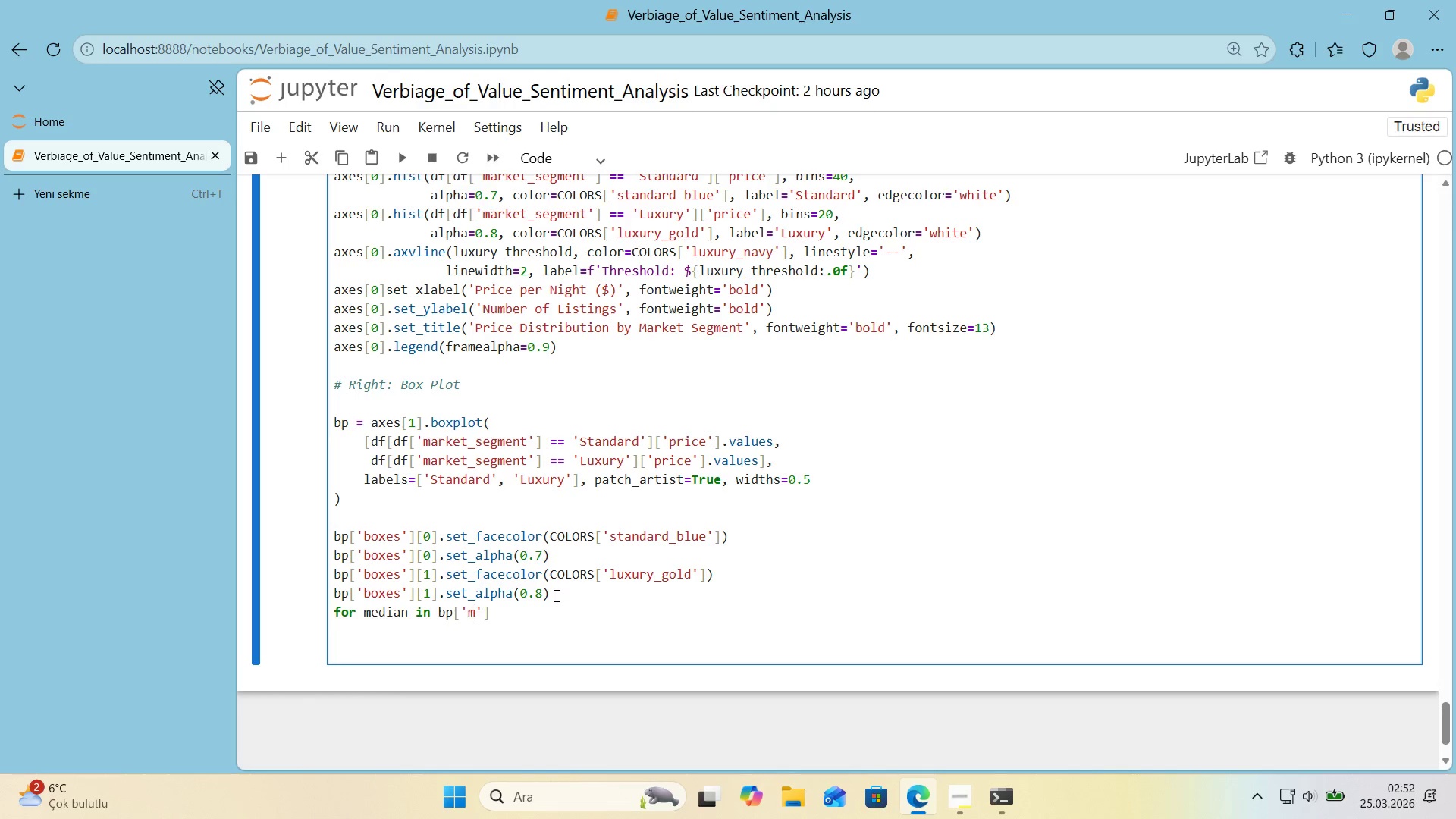 
type(med'ans)
 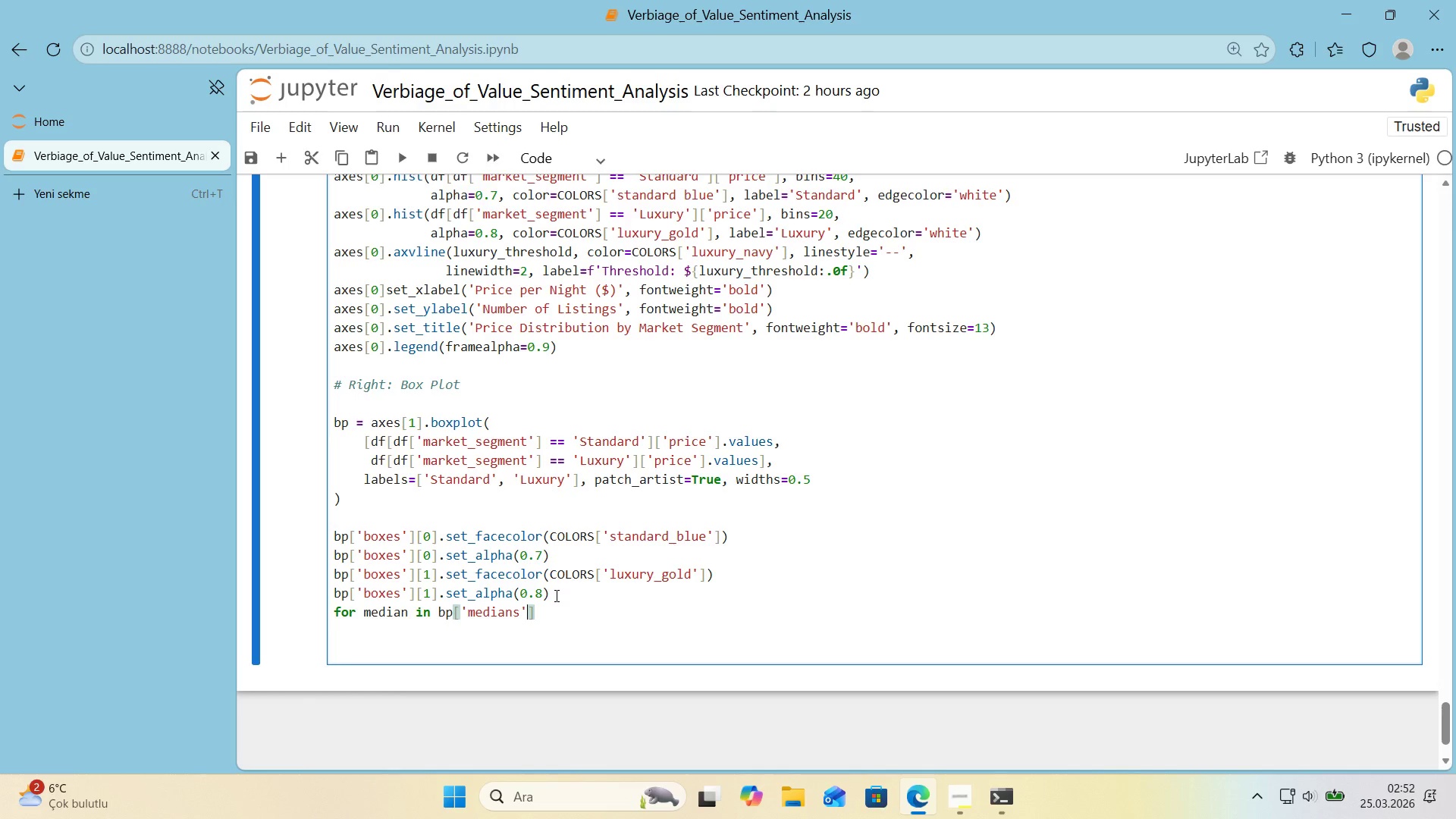 
key(ArrowRight)
 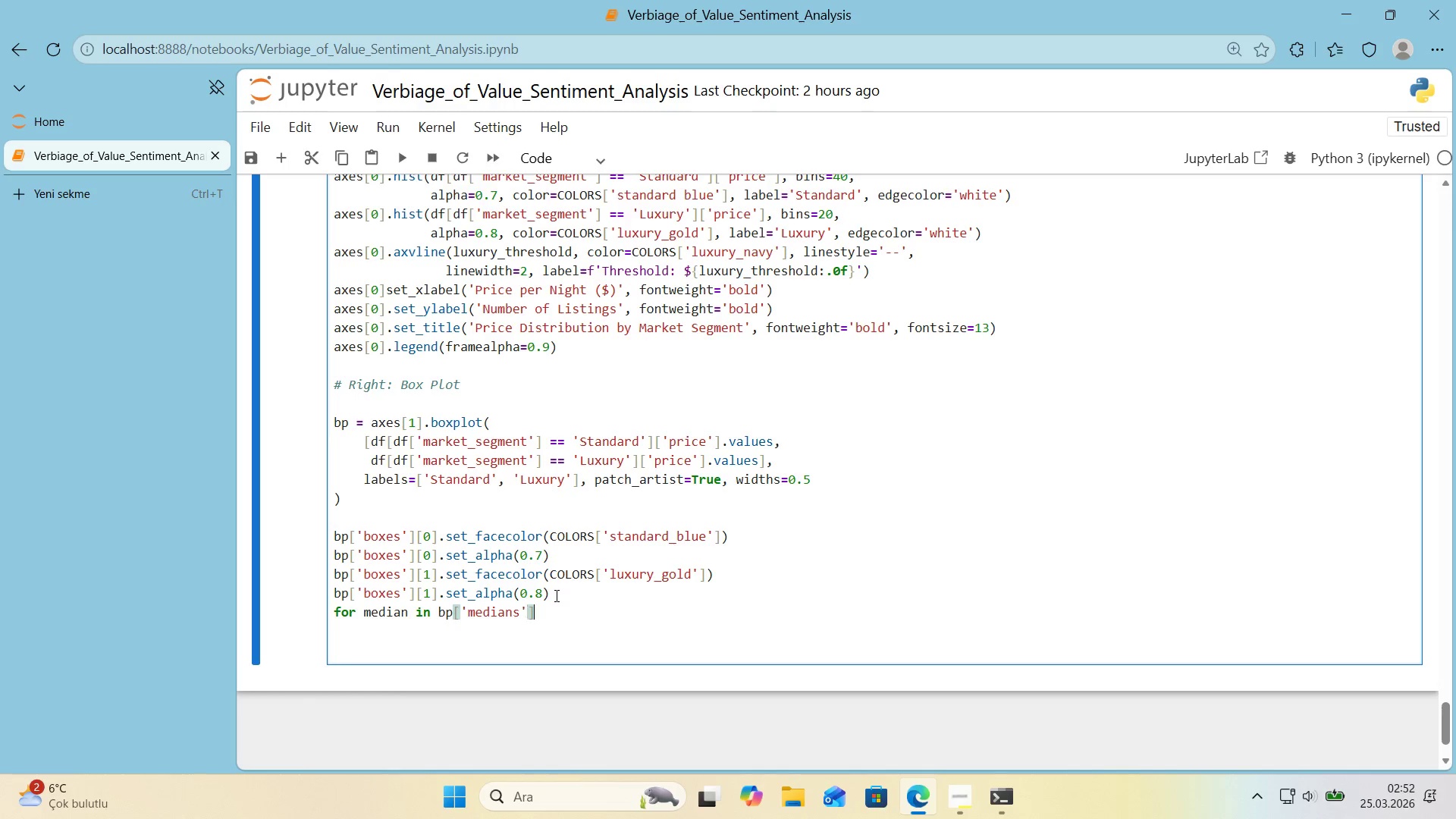 
key(ArrowRight)
 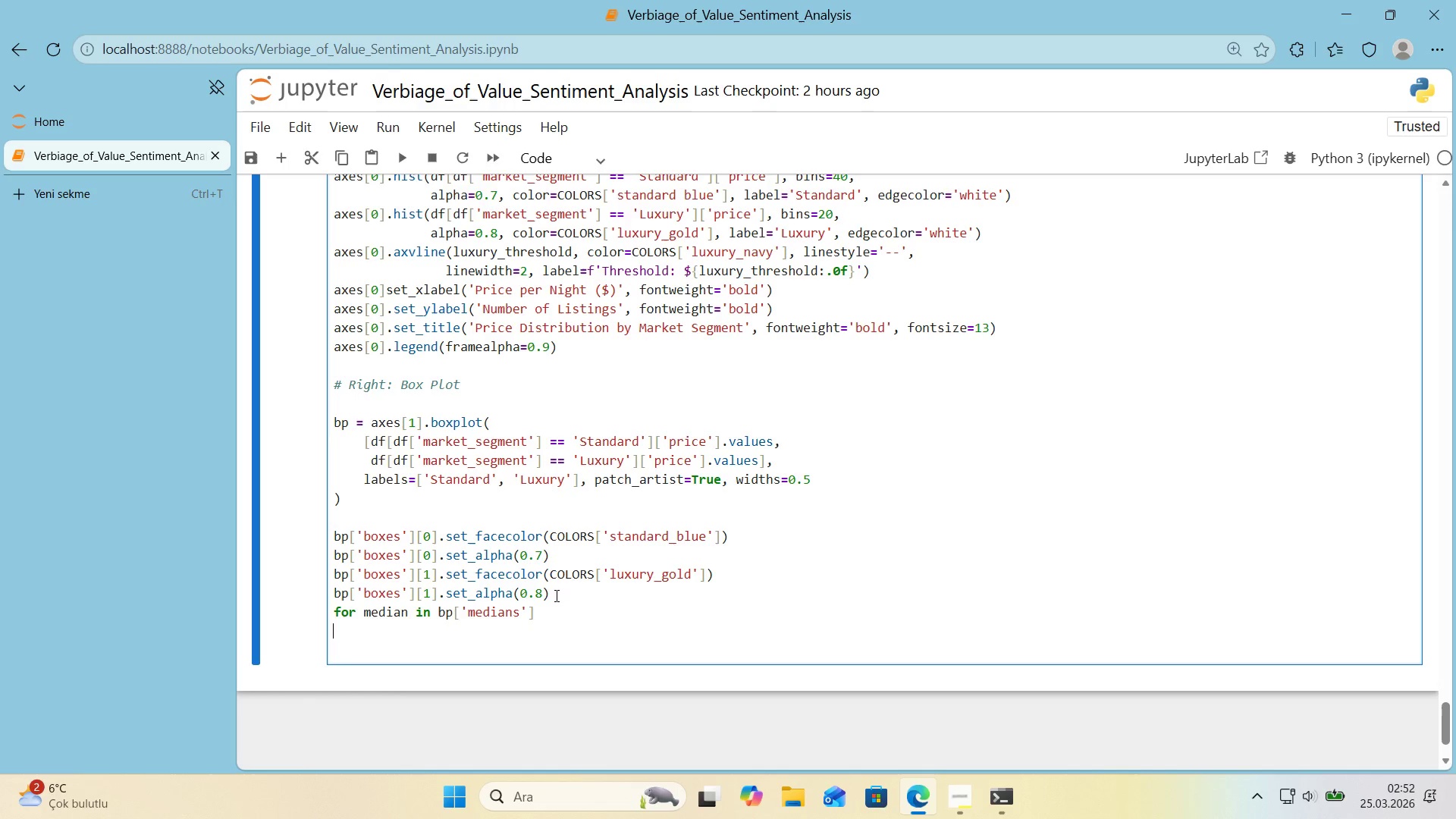 
key(ArrowRight)
 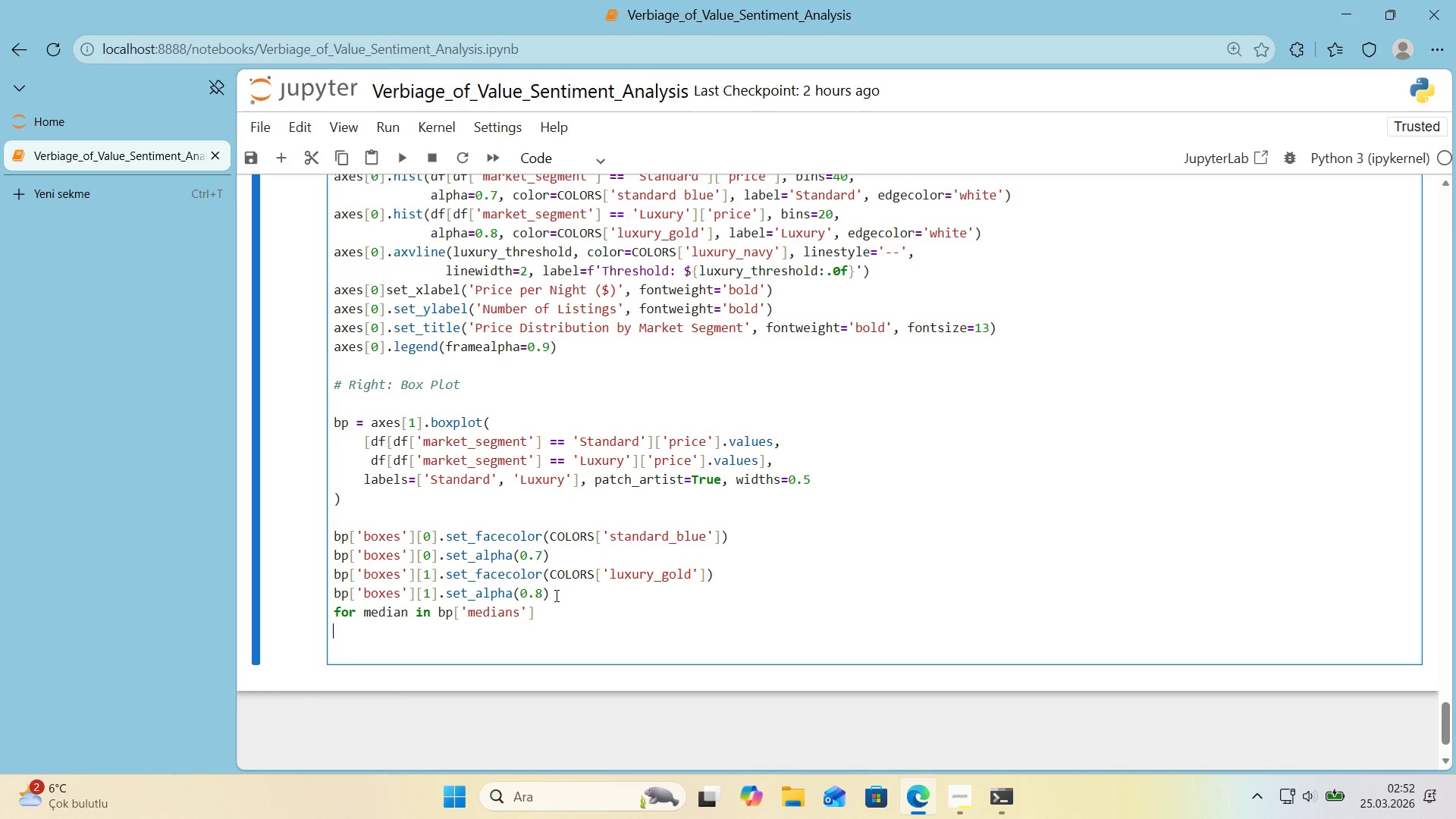 
key(Shift+ShiftRight)
 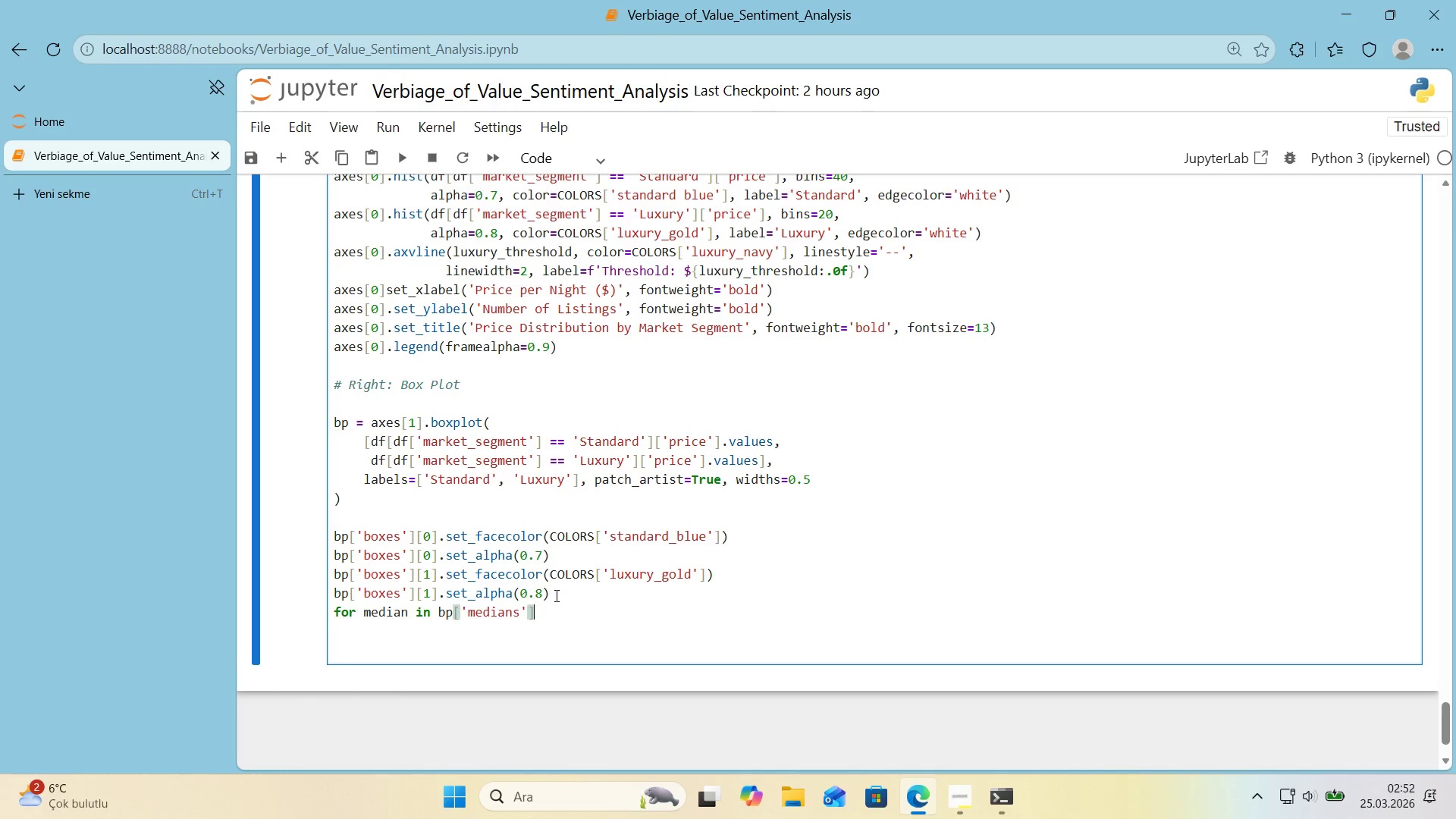 
key(ArrowLeft)
 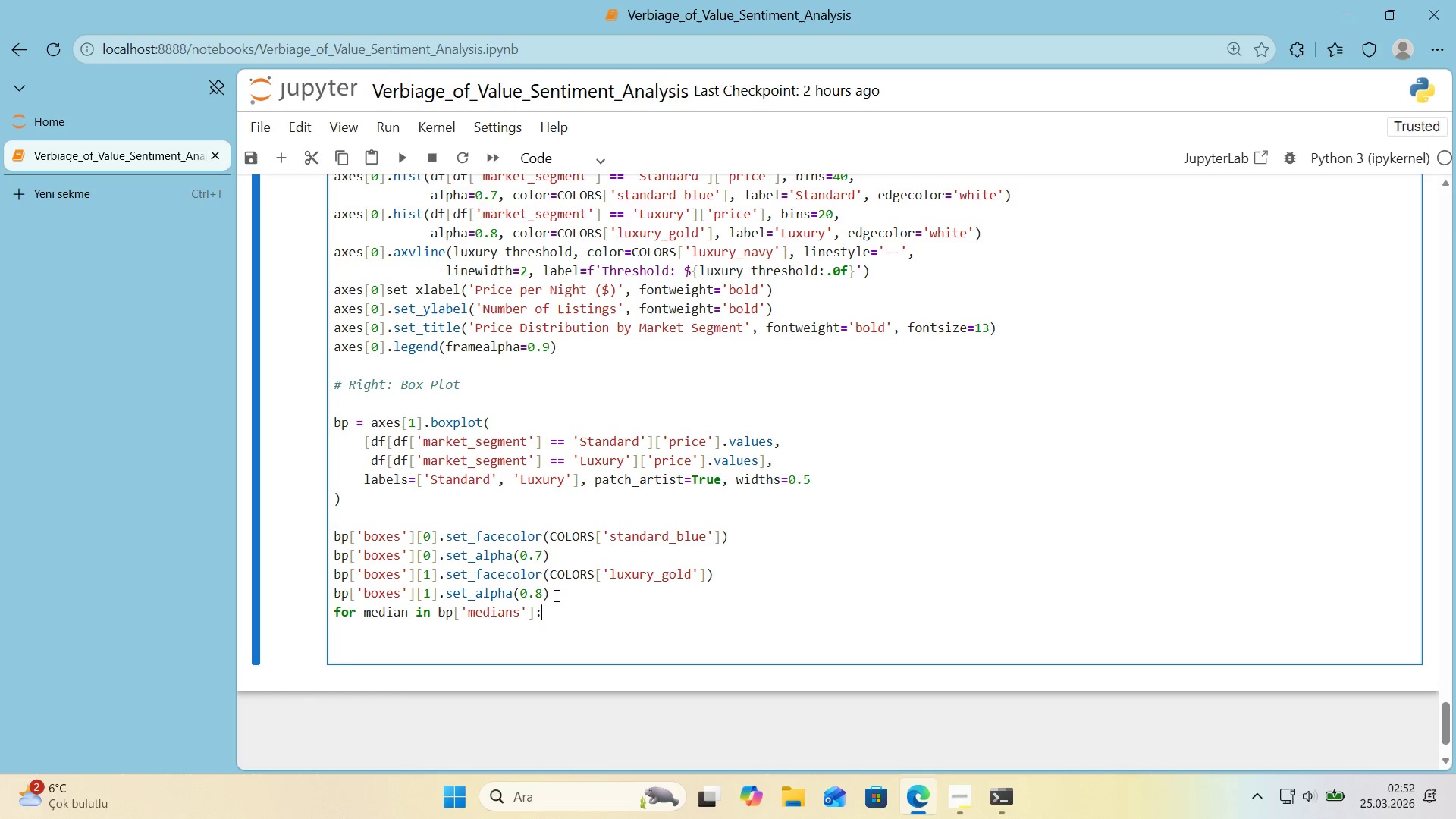 
key(Shift+ShiftRight)
 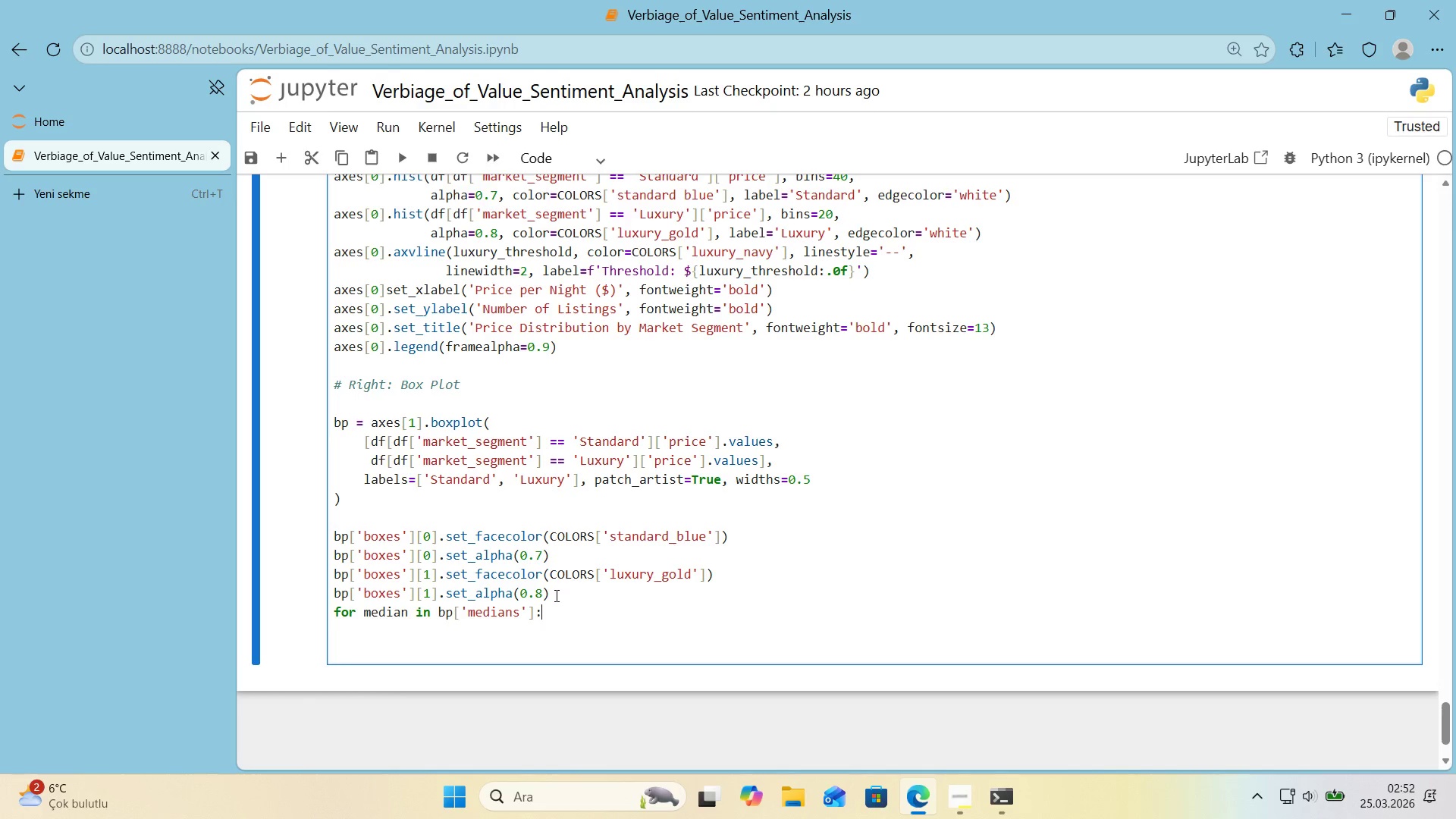 
key(Shift+Period)
 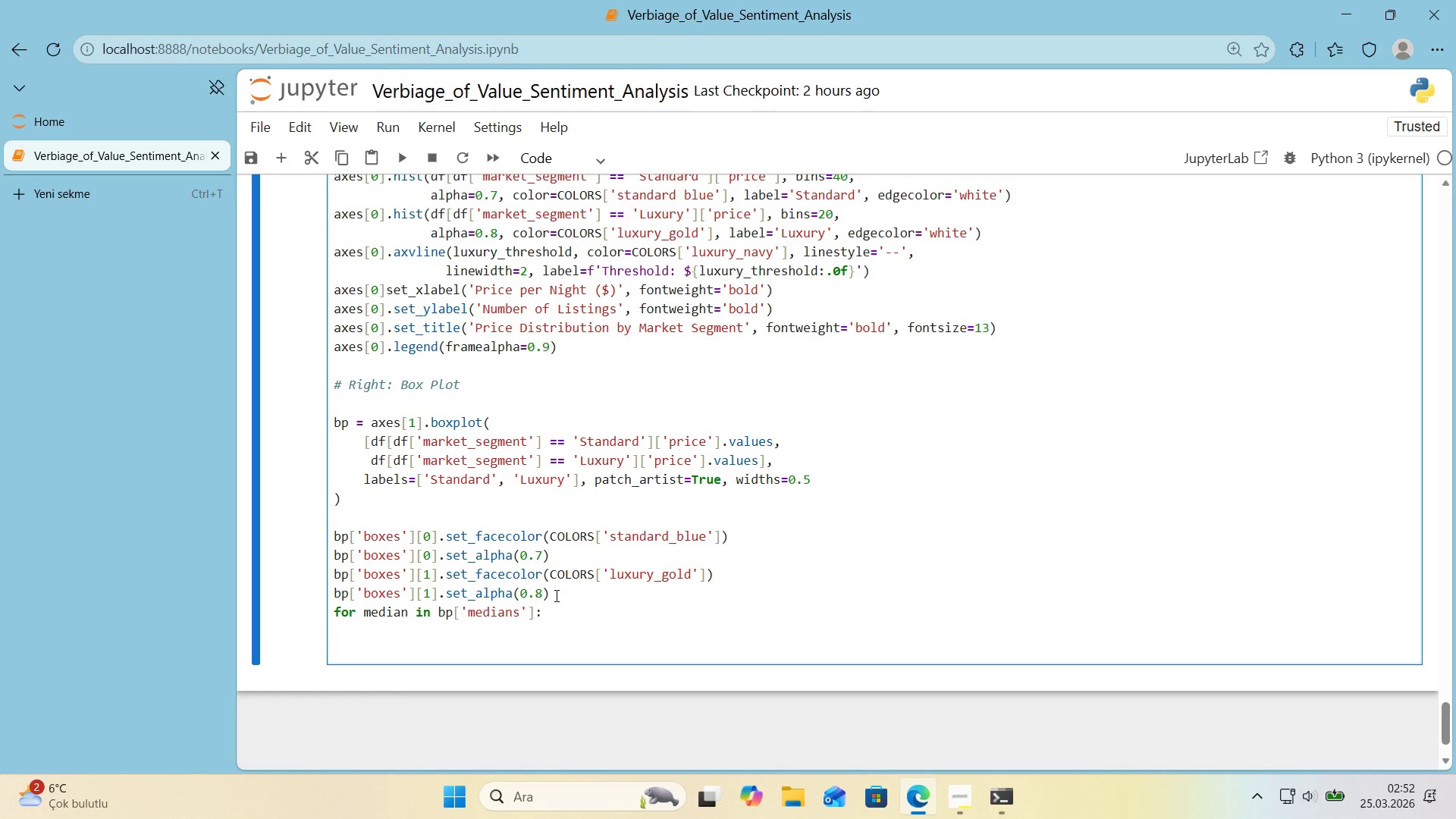 
key(Enter)
 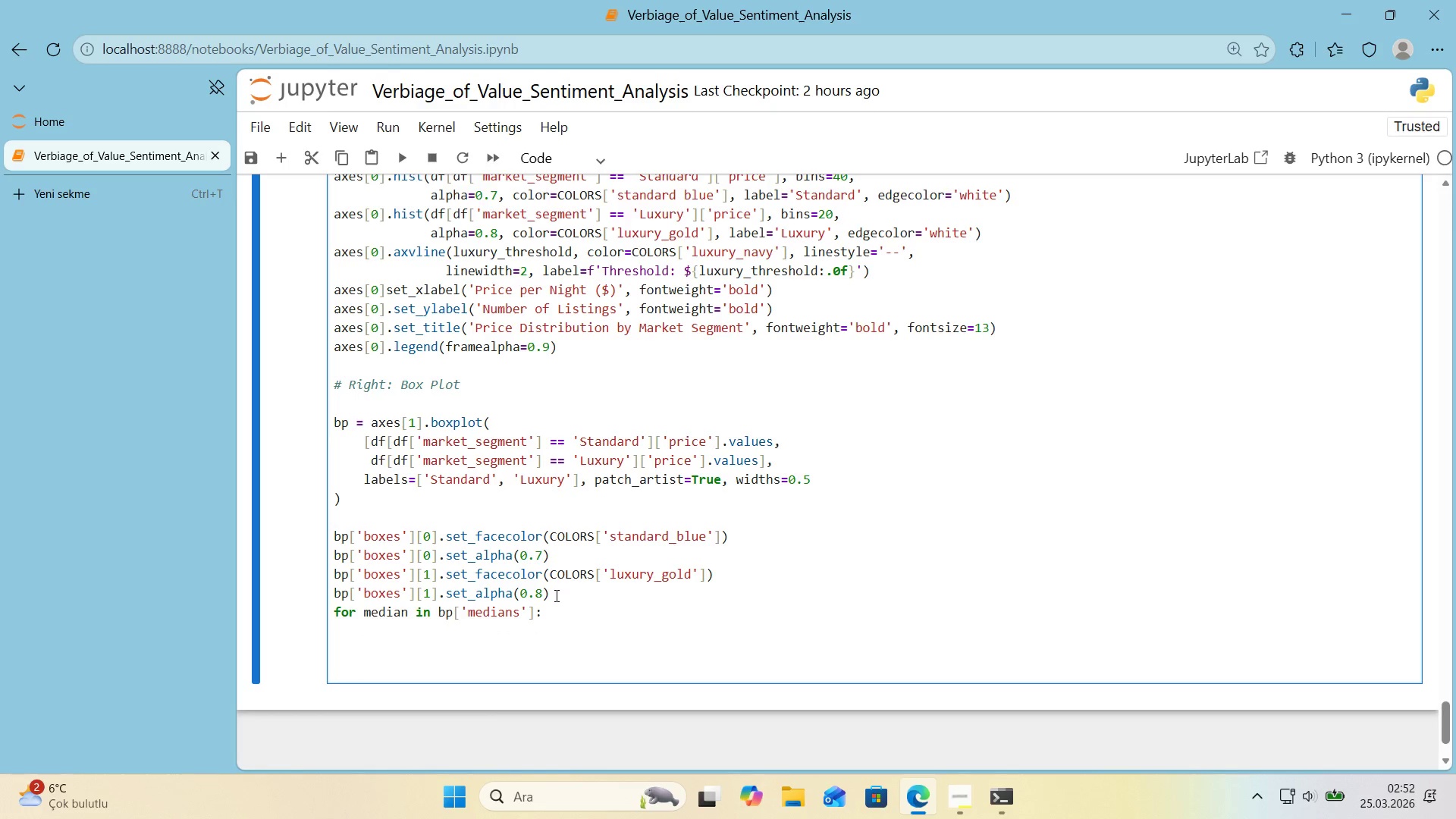 
type(med'an.set_color*()
 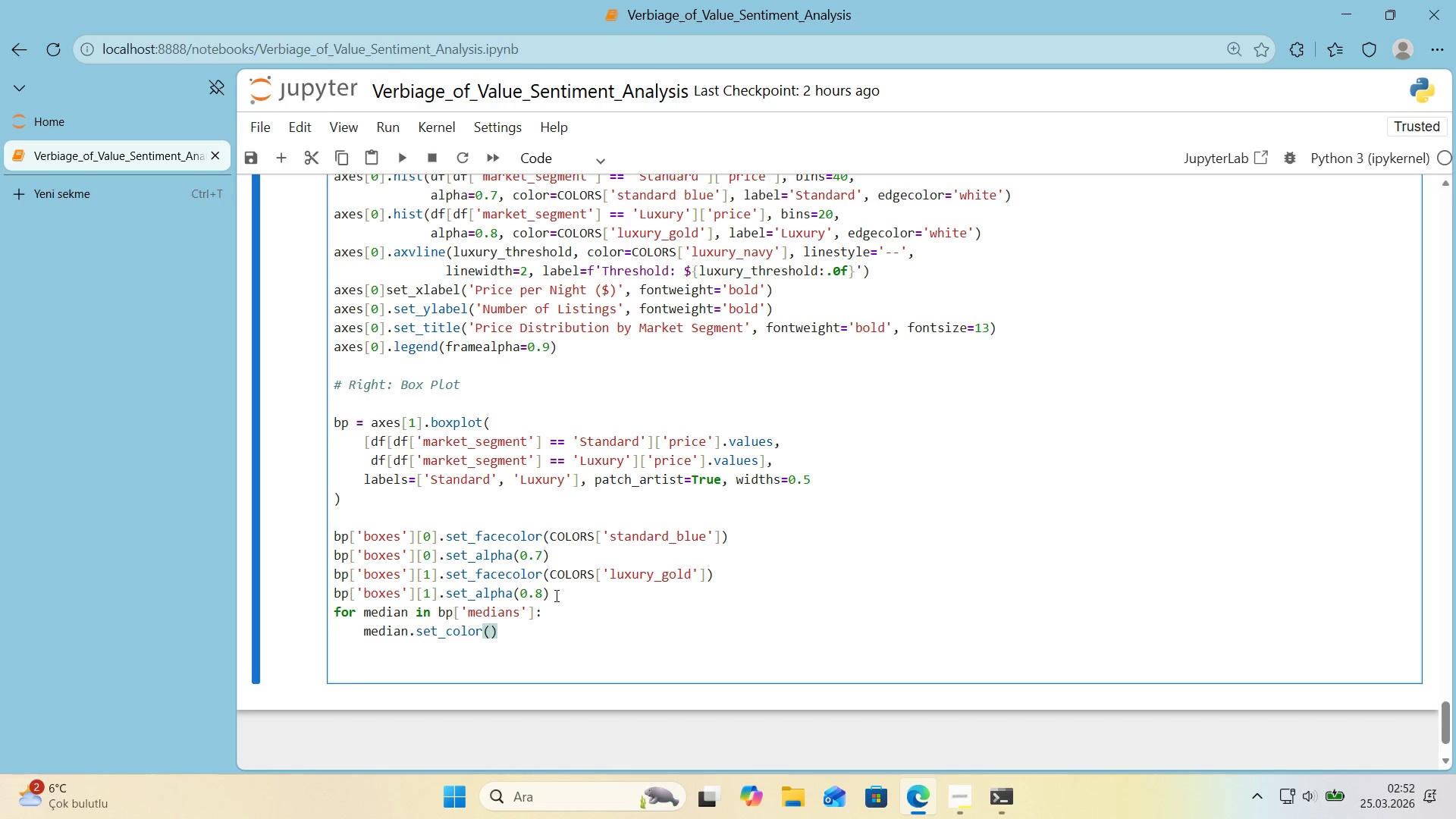 
 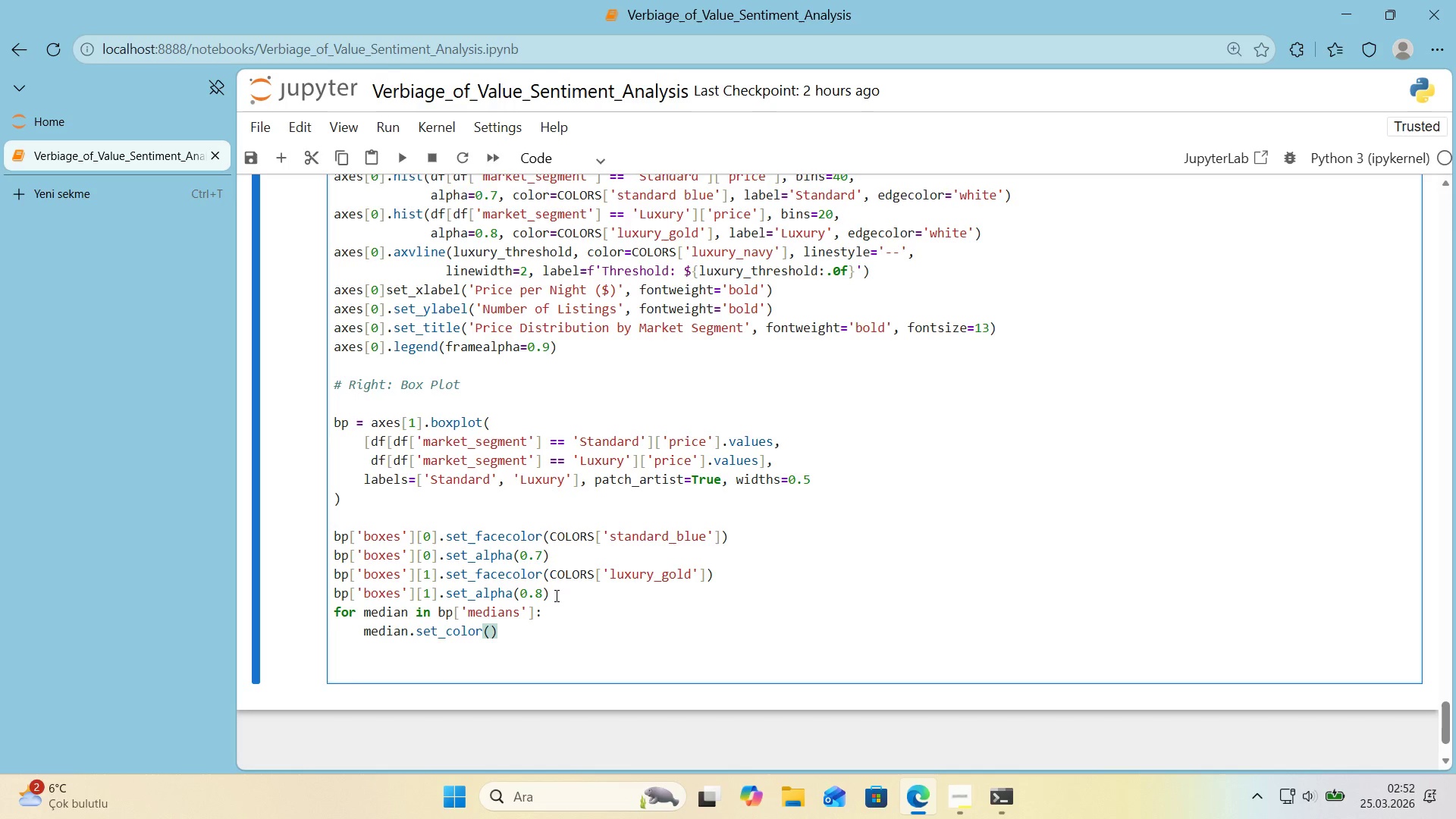 
key(ArrowLeft)
 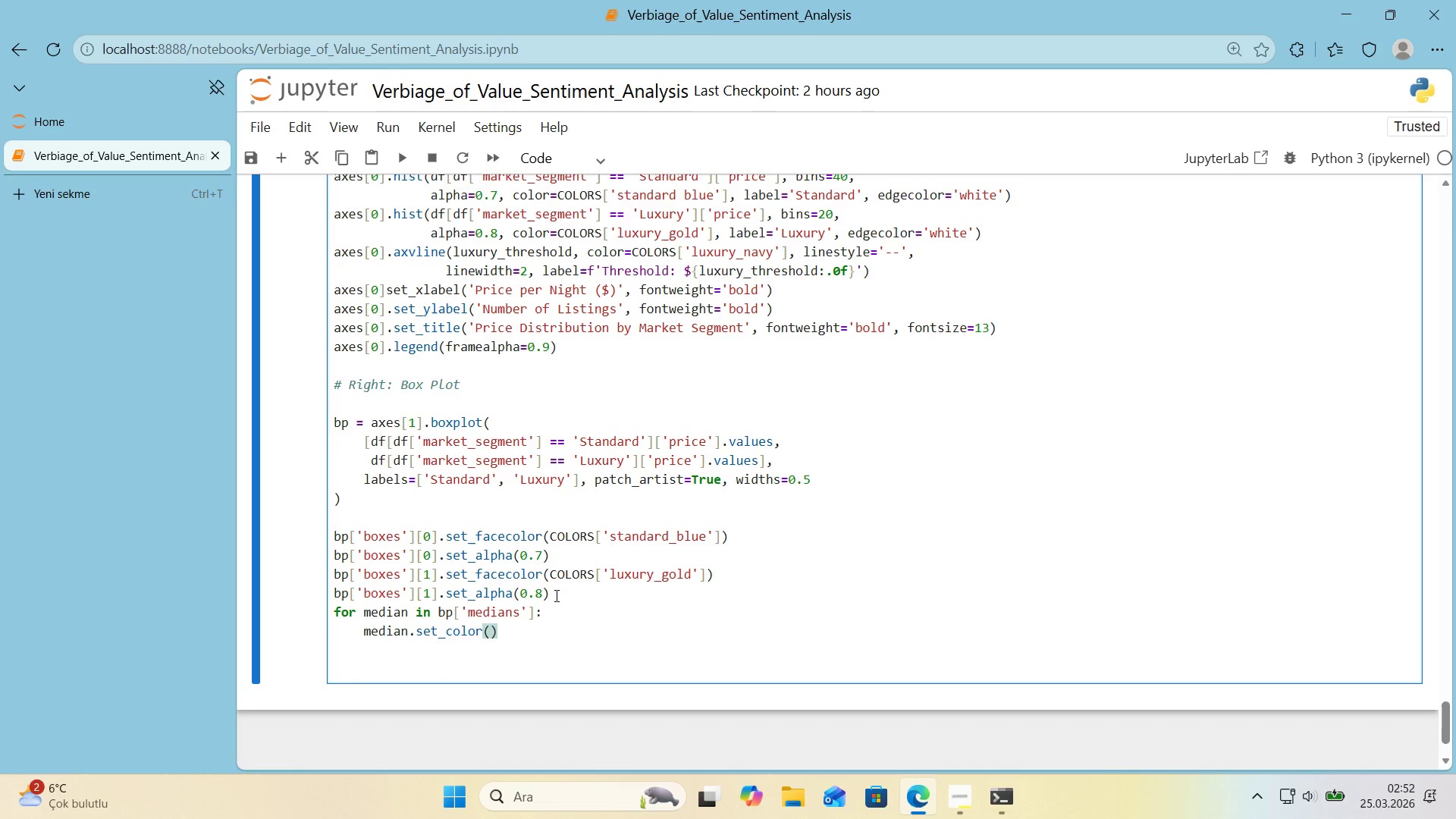 
type(COLORS)
 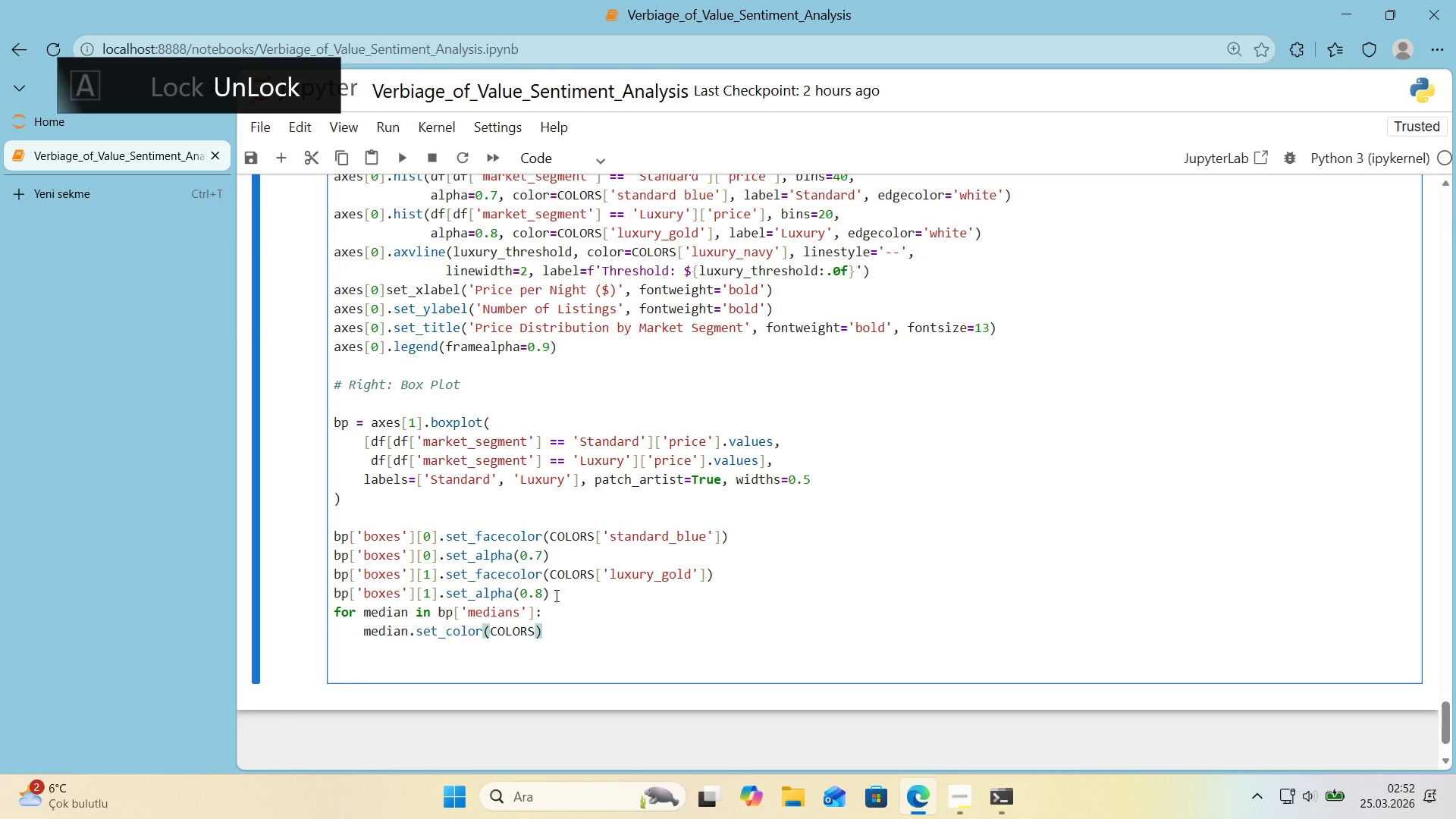 
hold_key(key=ShiftRight, duration=1.41)
 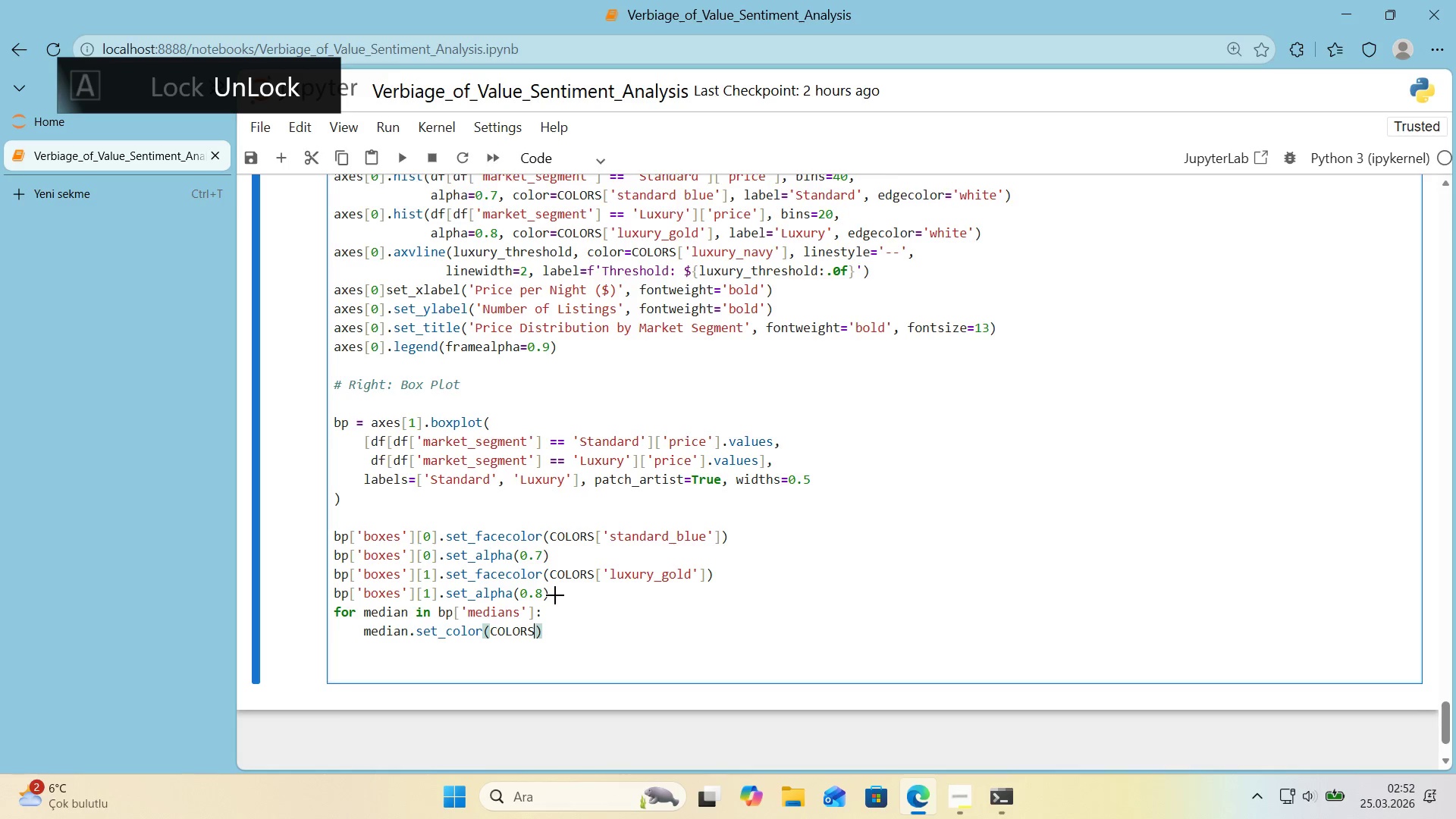 
key(Alt+Control+8)
 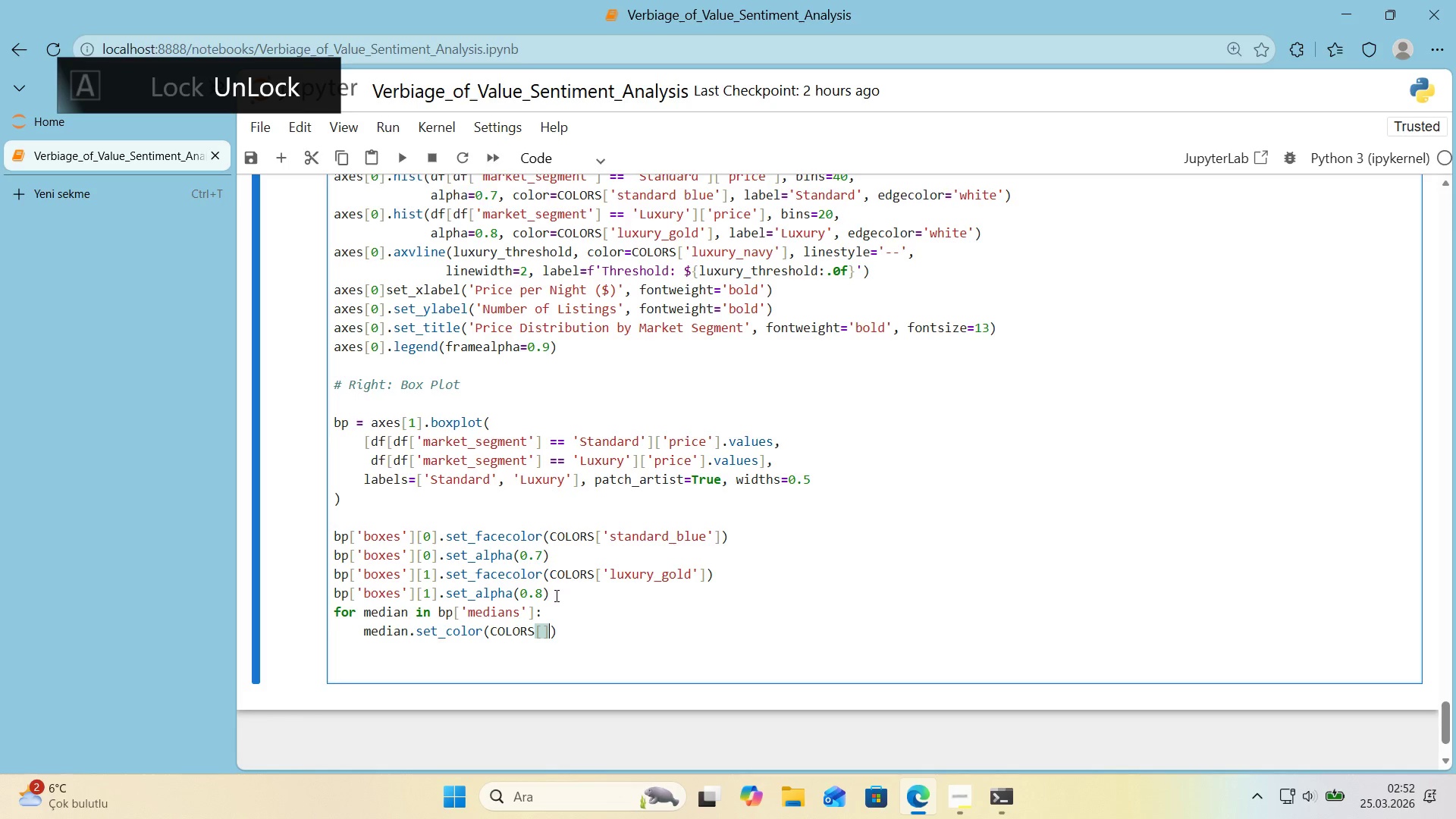 
key(Alt+Control+9)
 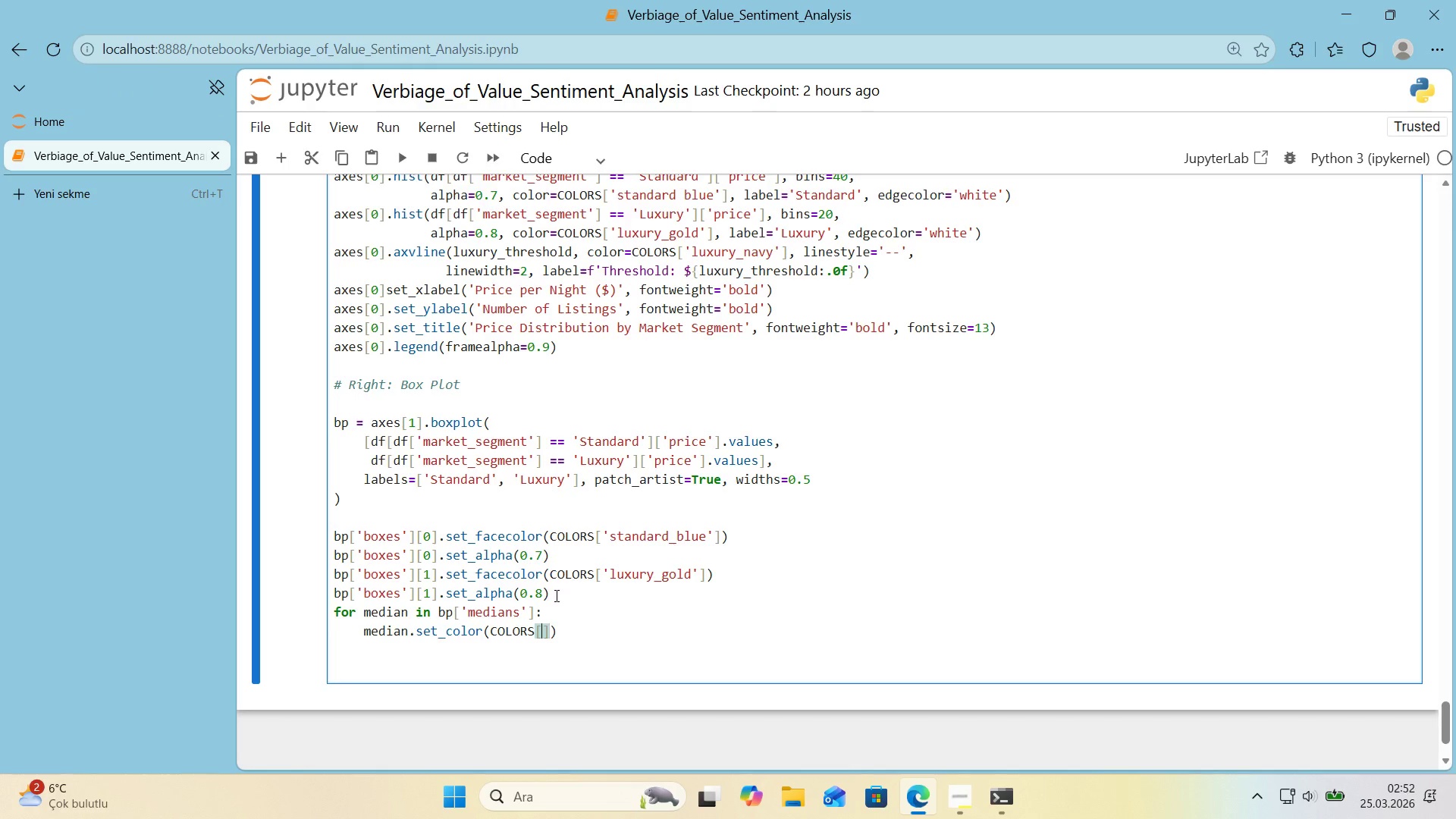 
key(ArrowLeft)
 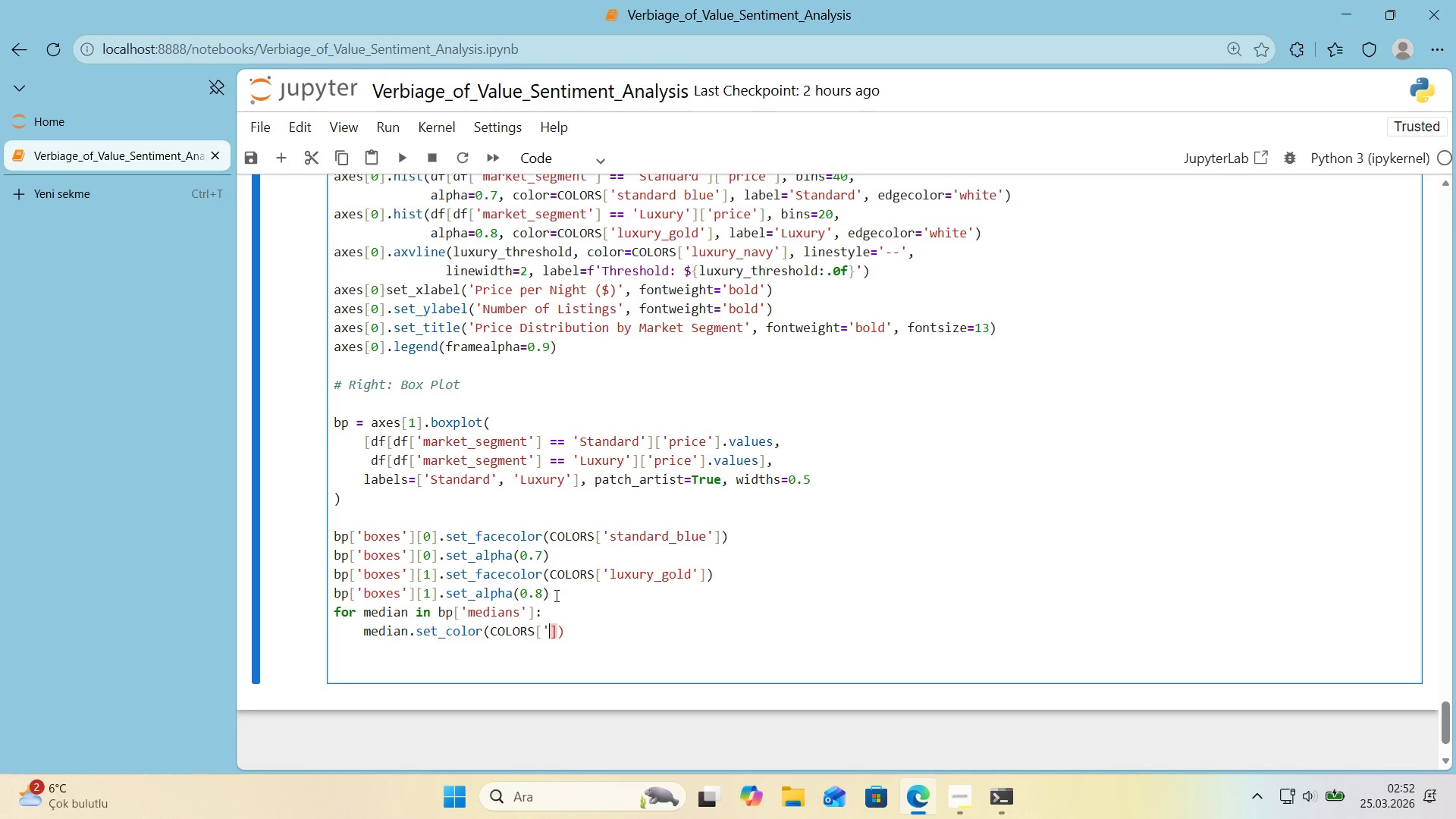 
type(@@)
 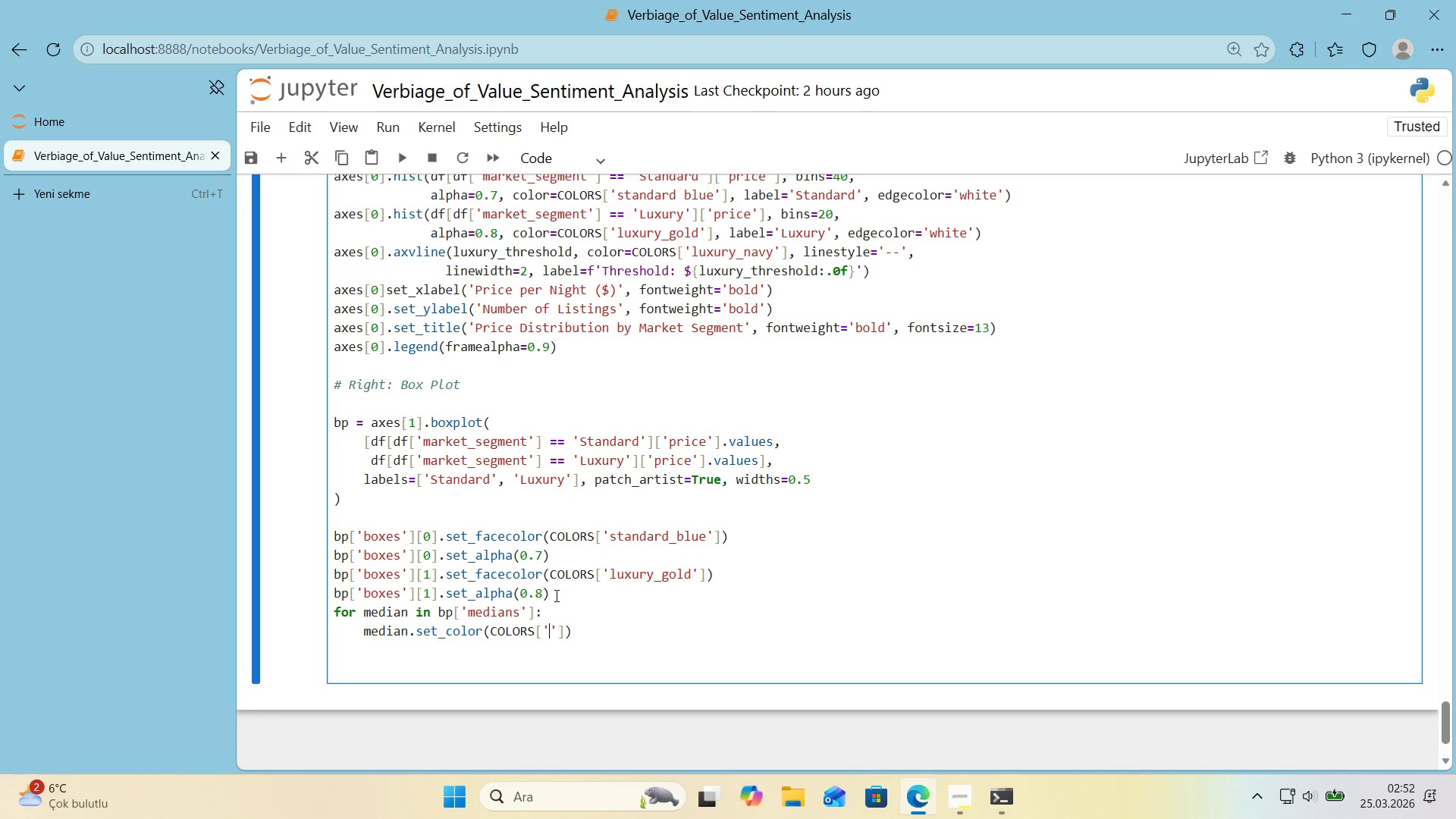 
key(ArrowLeft)
 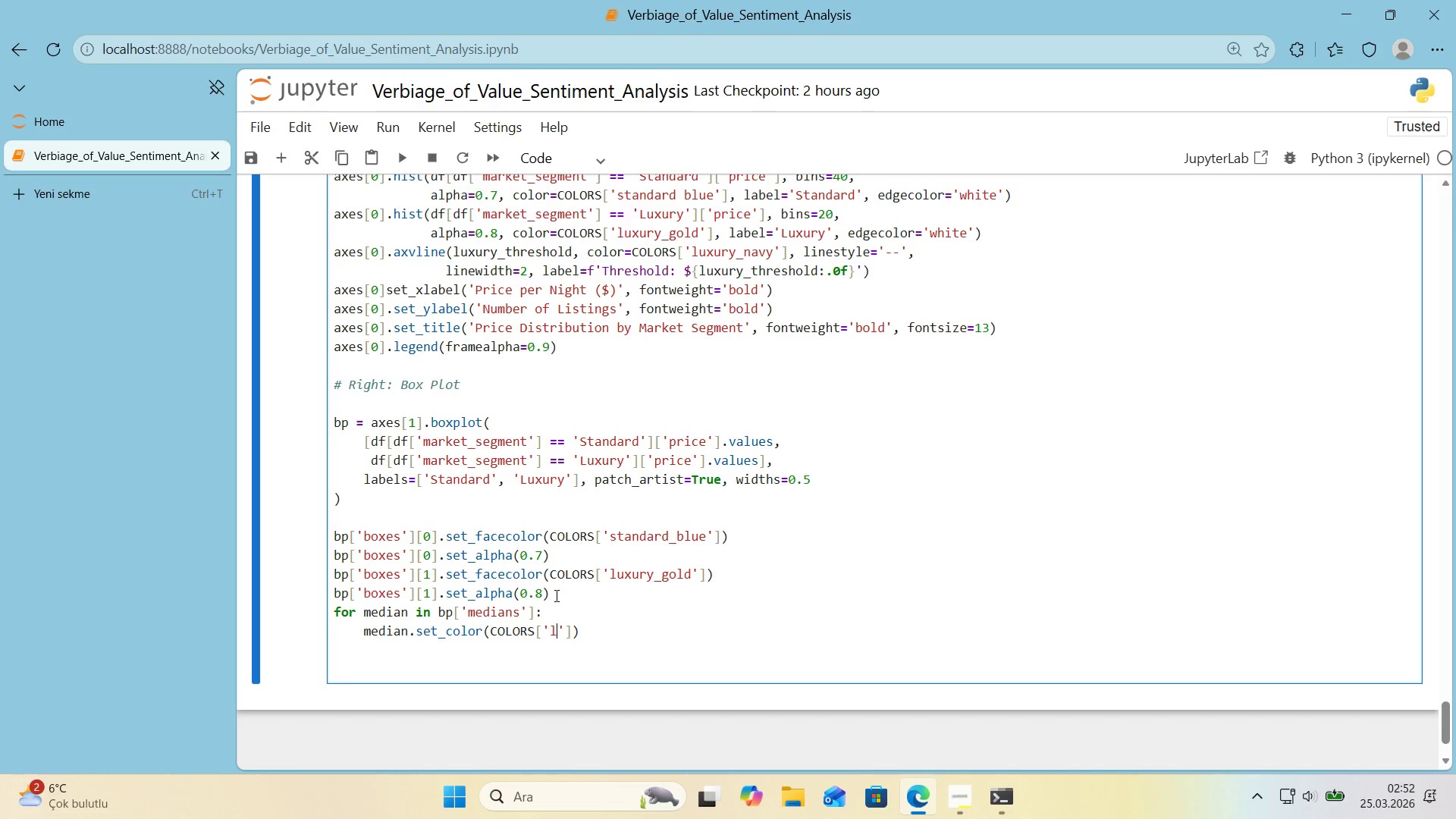 
type(luxury_navy)
 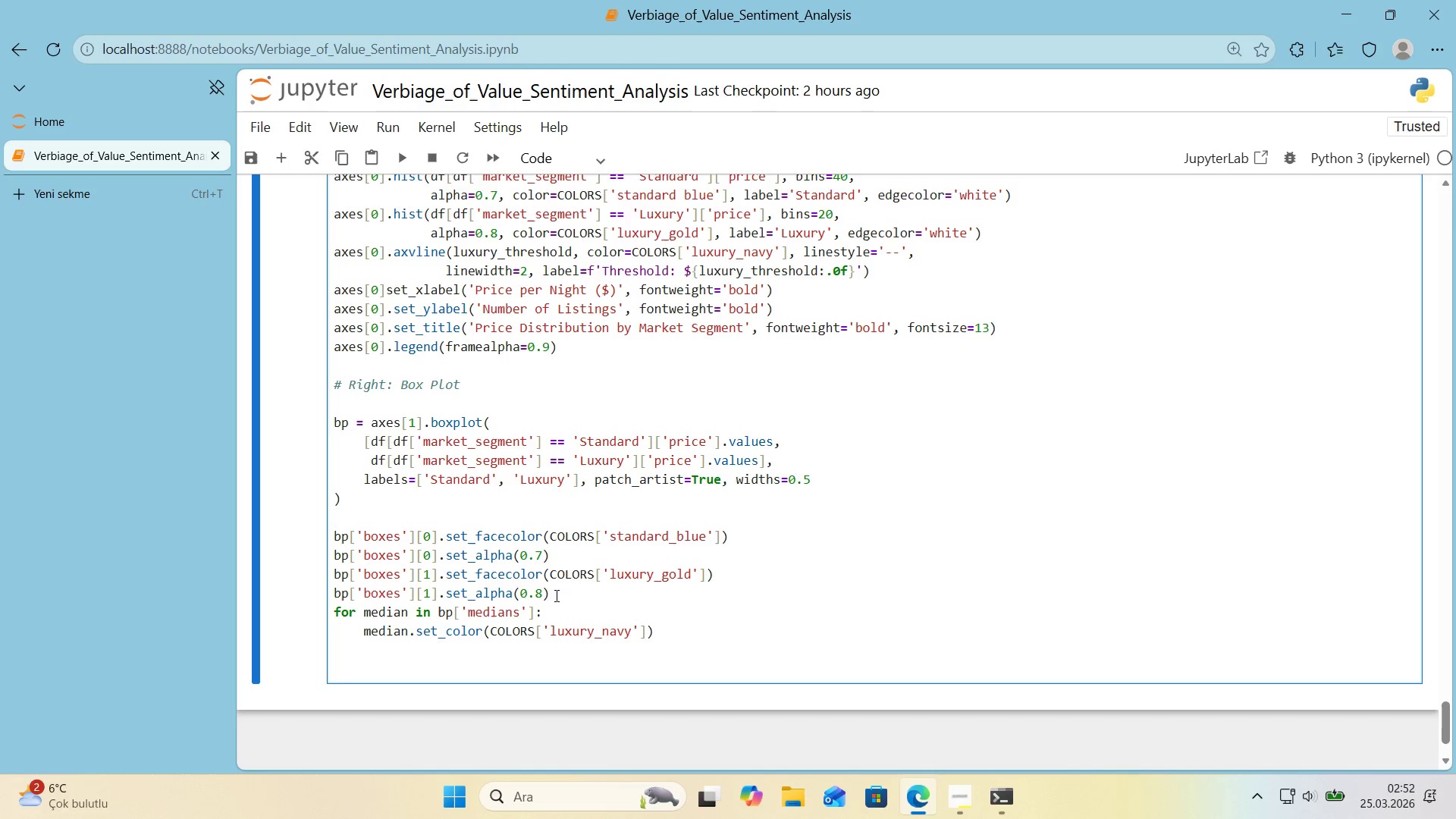 
key(ArrowRight)
 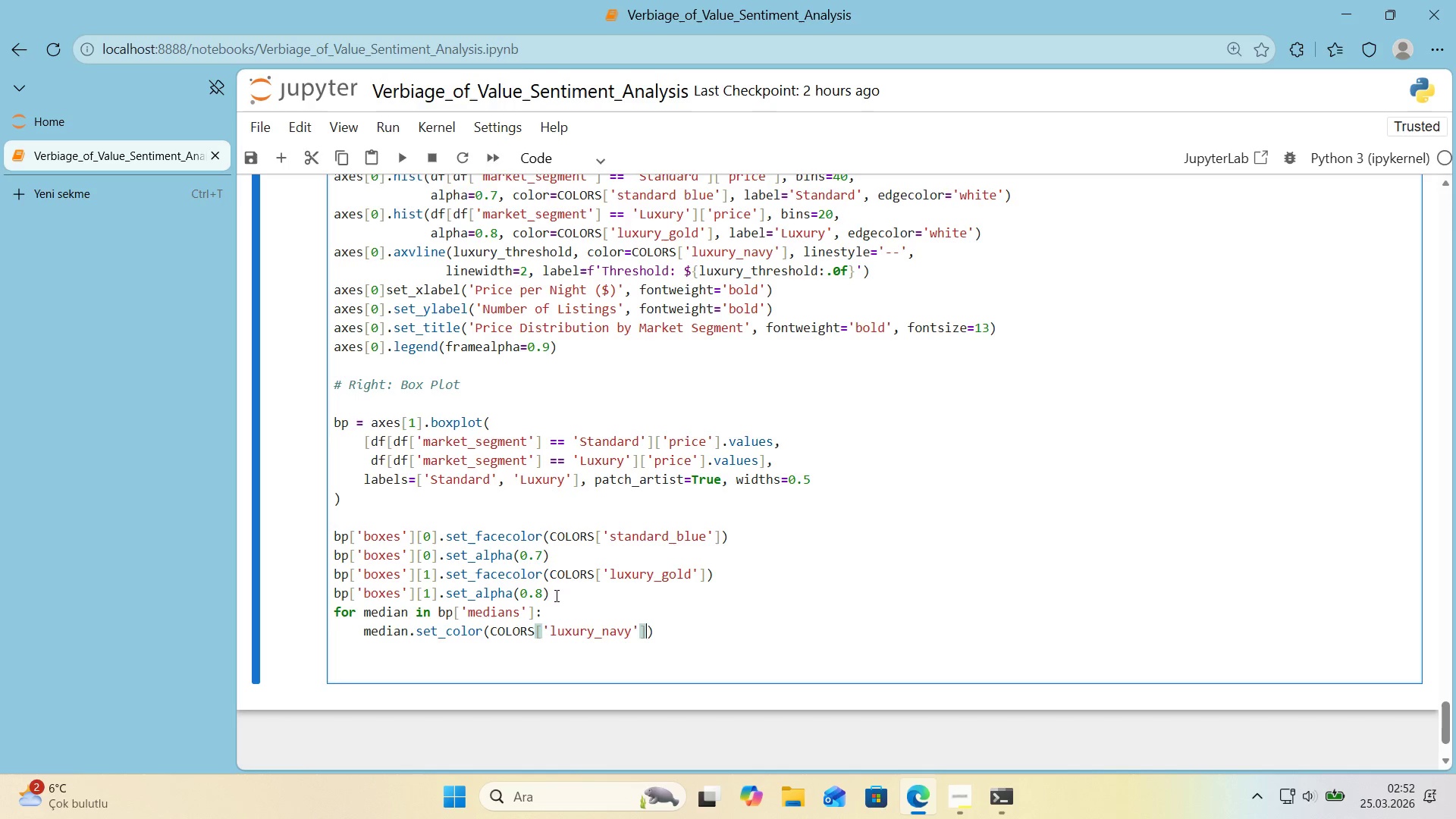 
key(ArrowRight)
 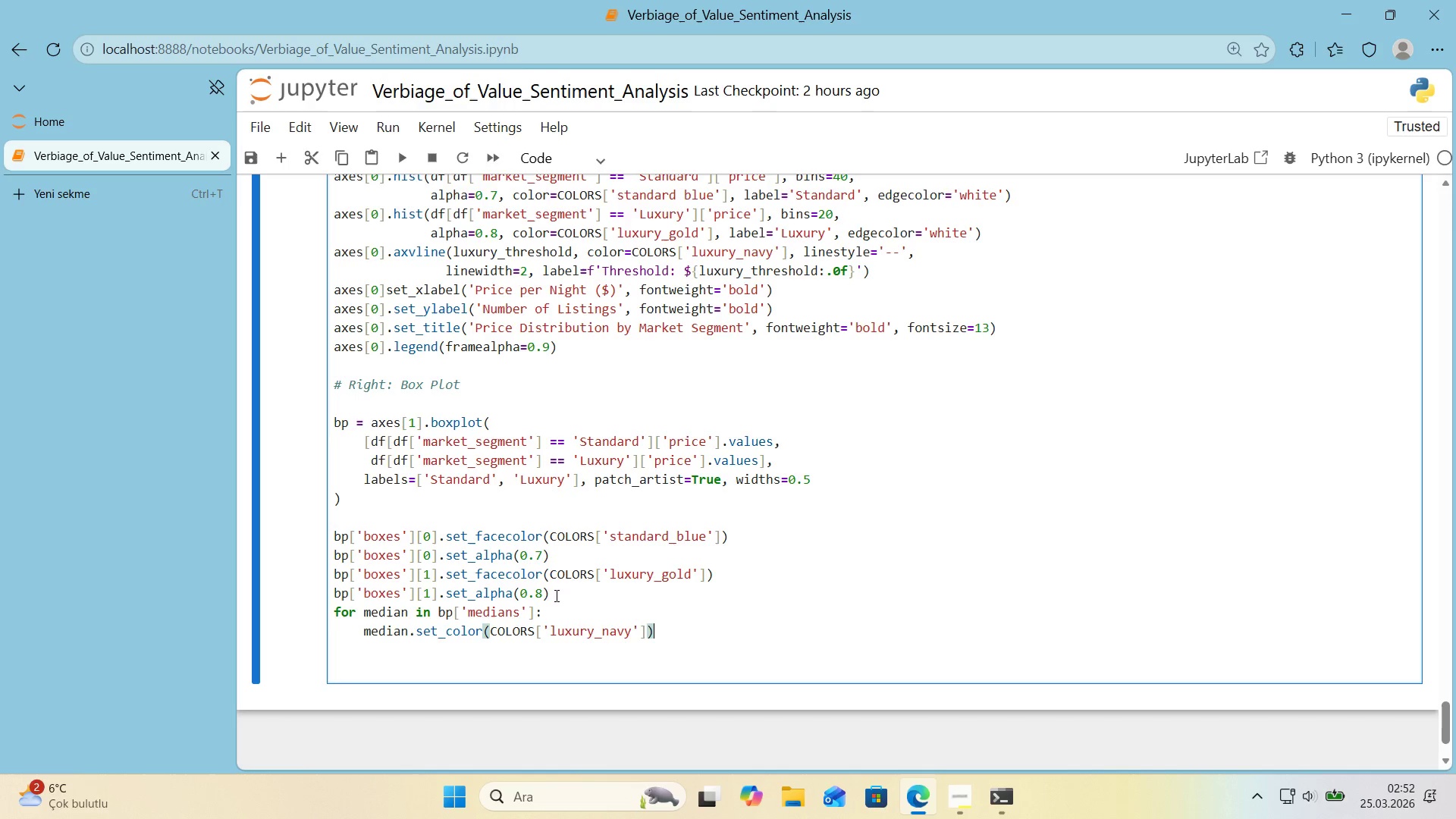 
key(ArrowRight)
 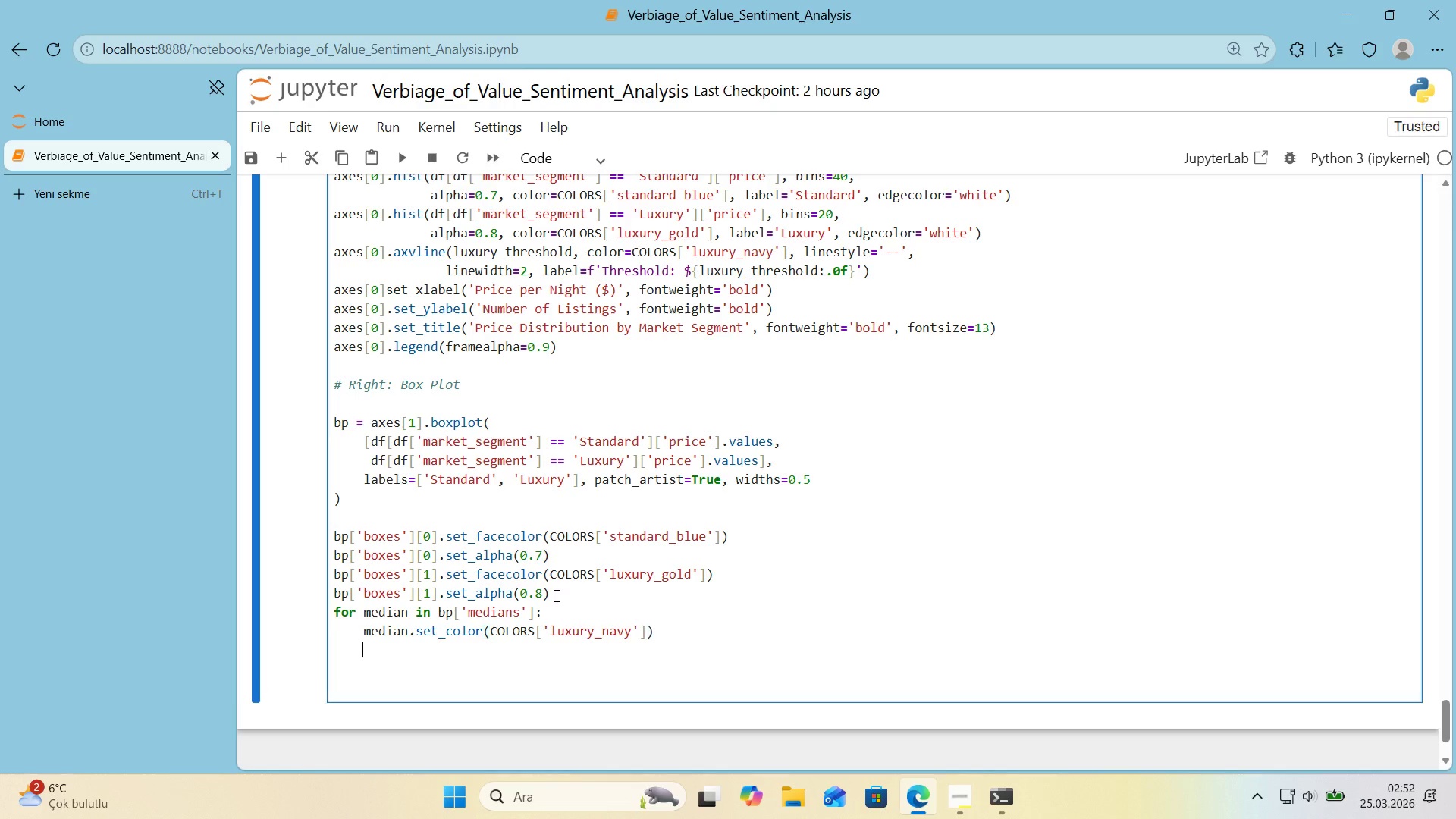 
key(Enter)
 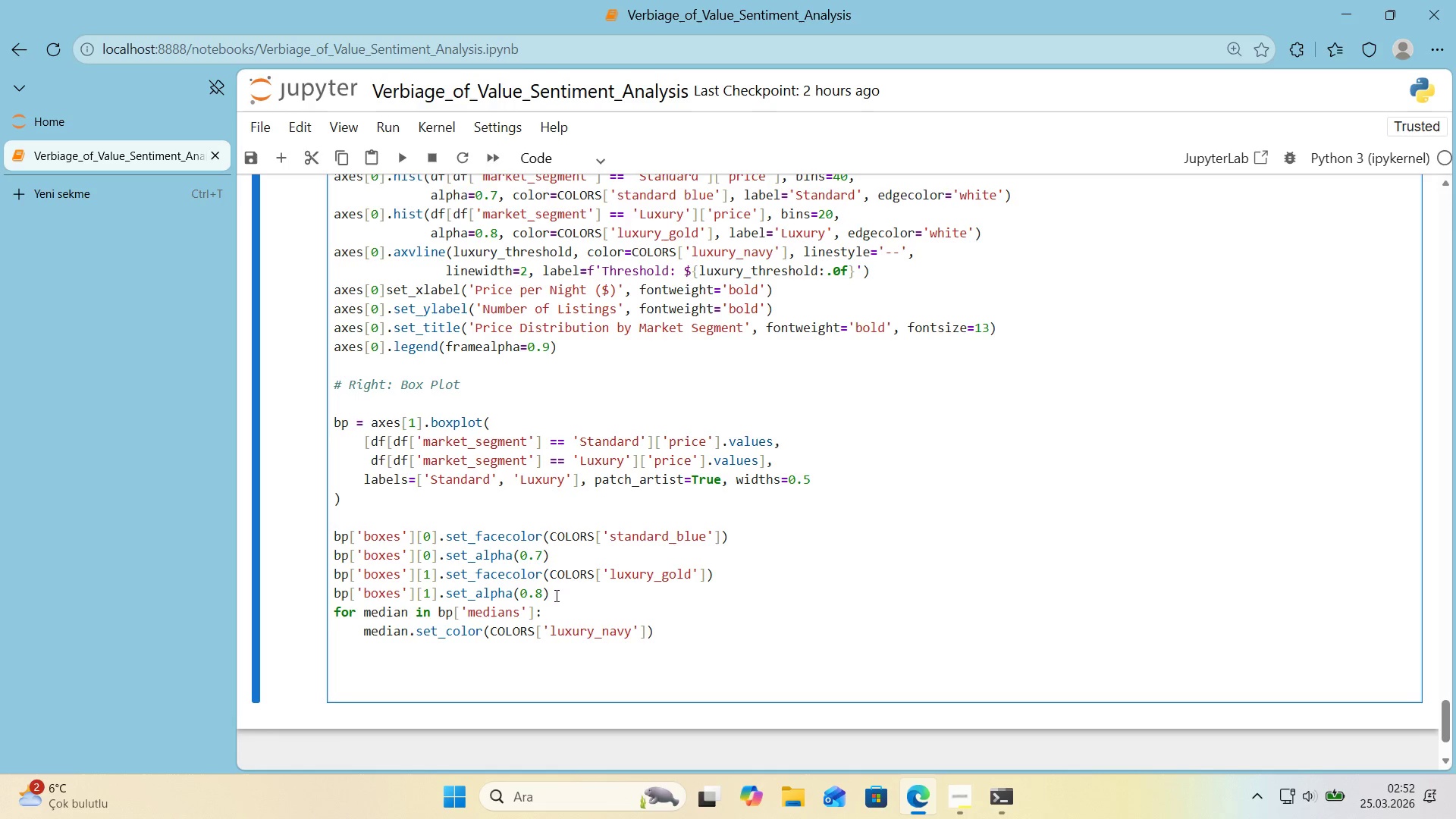 
type(med'an_)
key(Backspace)
type(.set_l'new'dth*()
 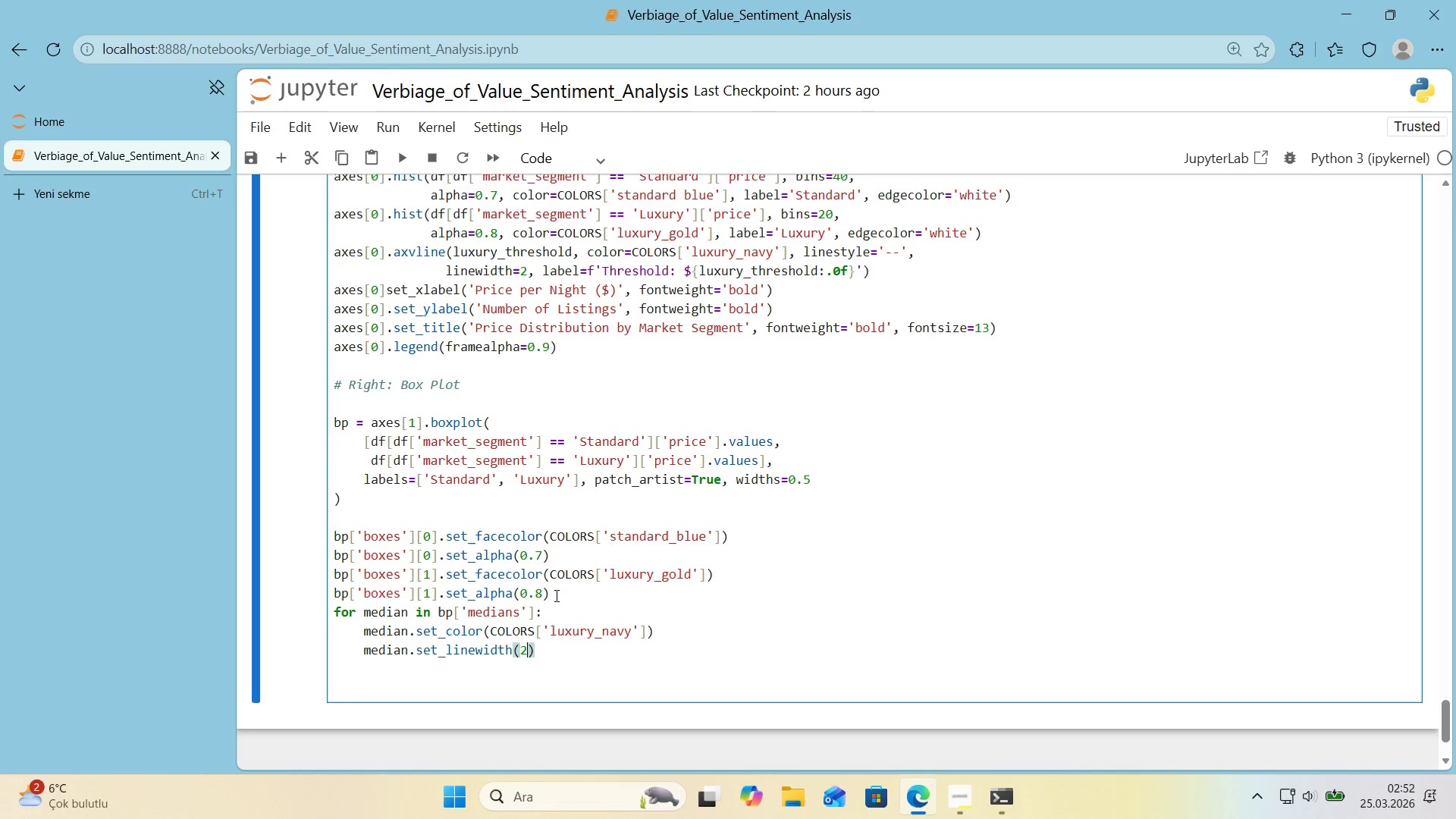 
 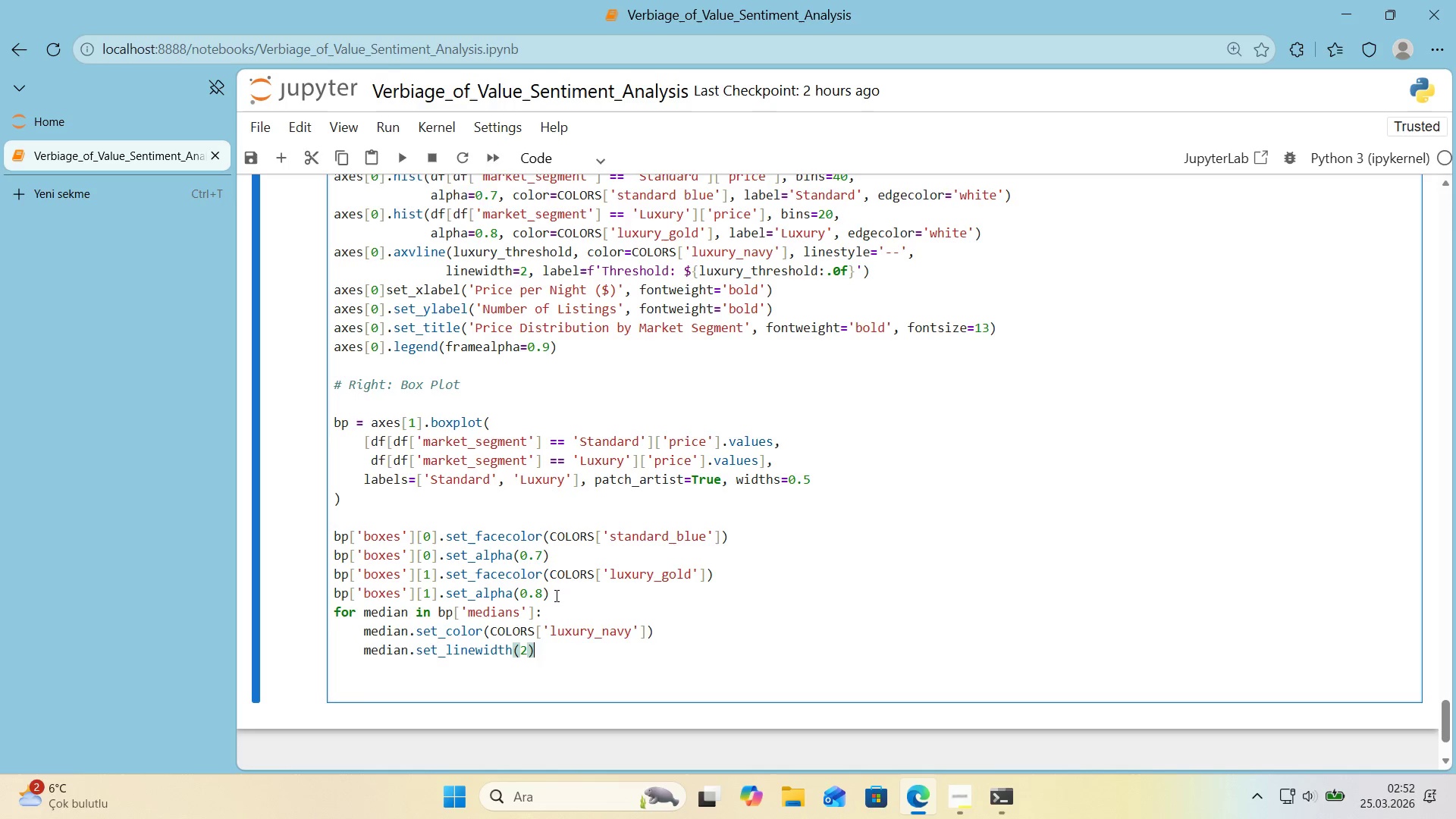 
key(ArrowLeft)
 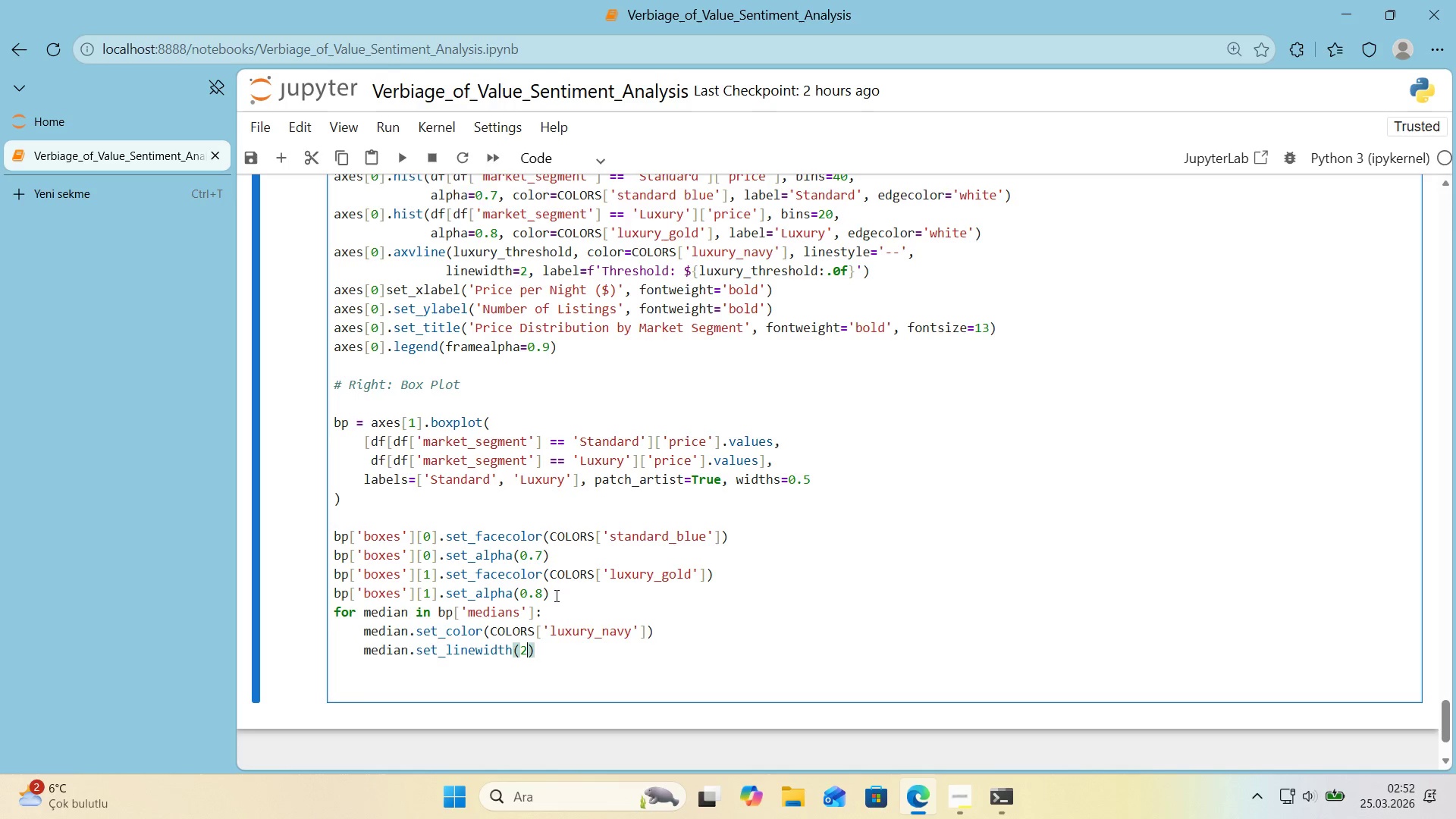 
key(2)
 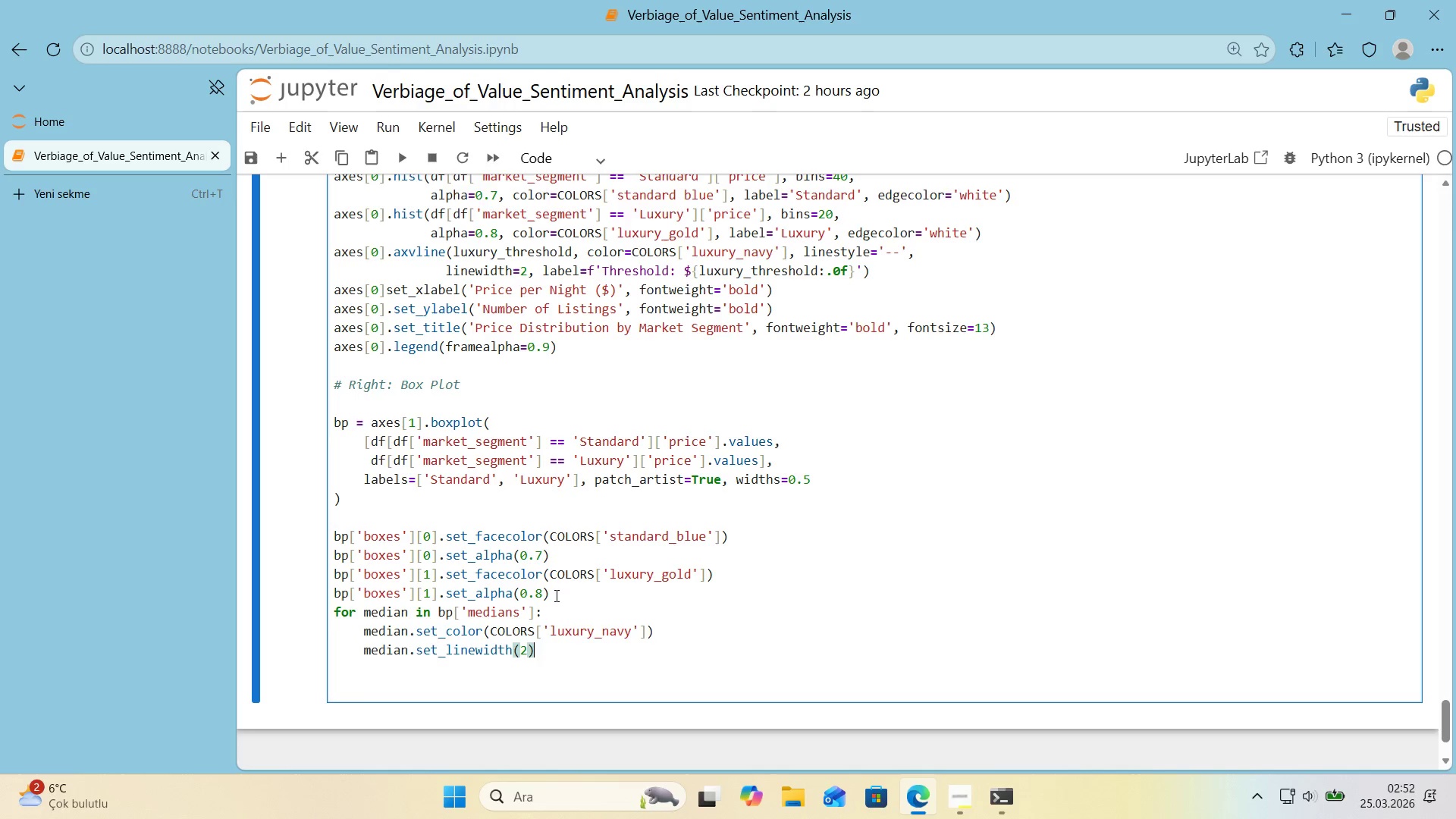 
key(ArrowRight)
 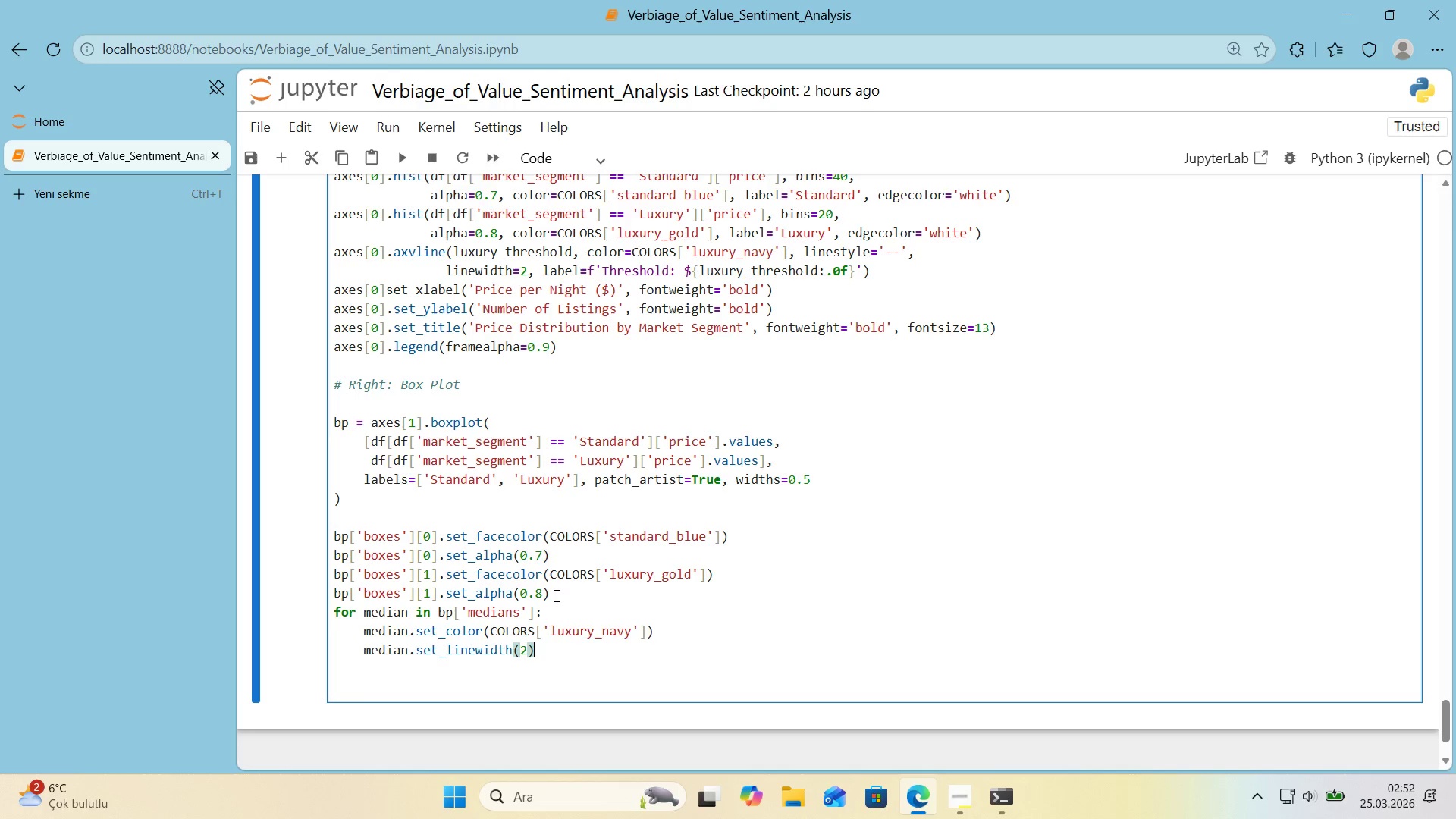 
key(Enter)
 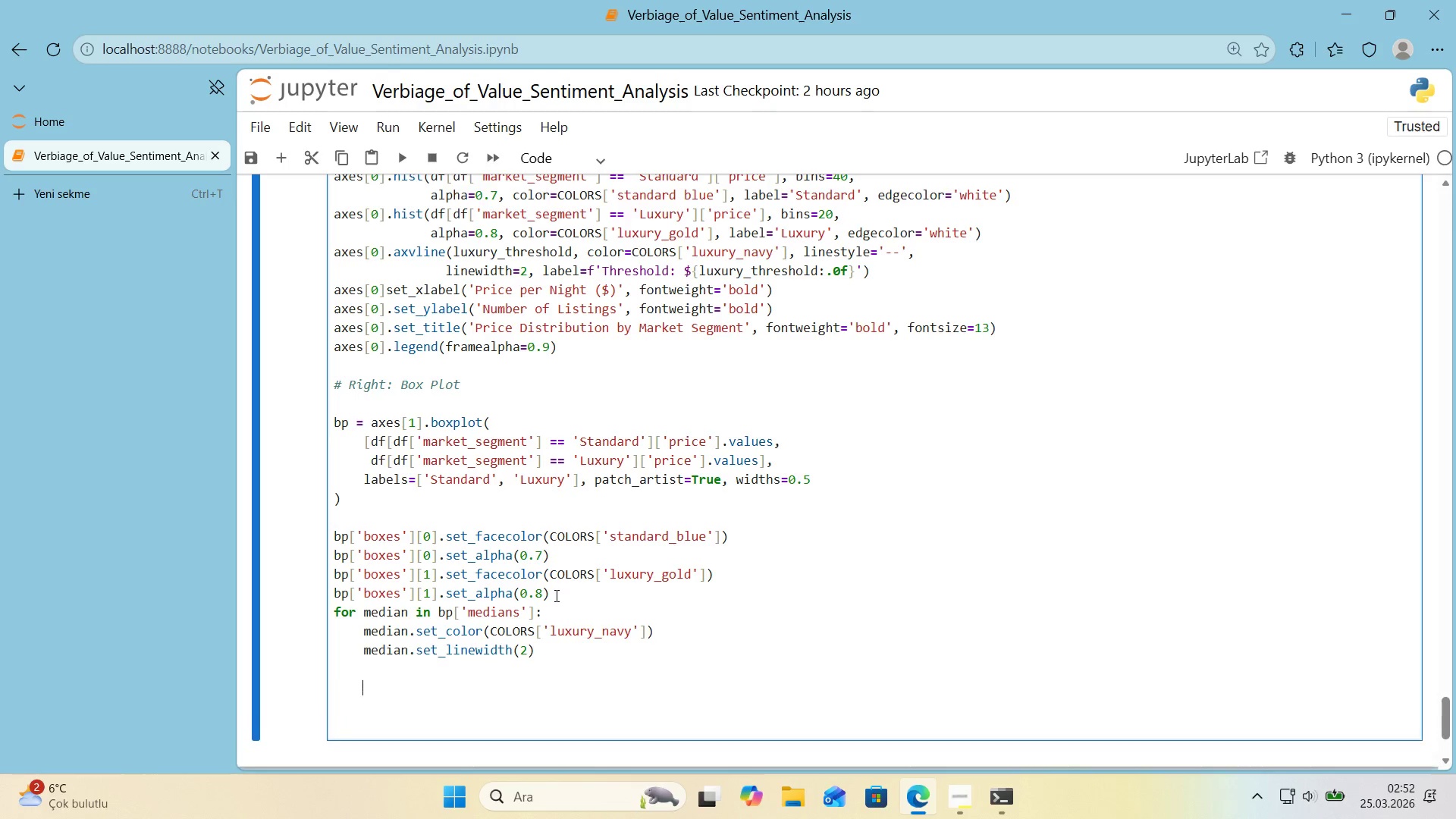 
key(Enter)
 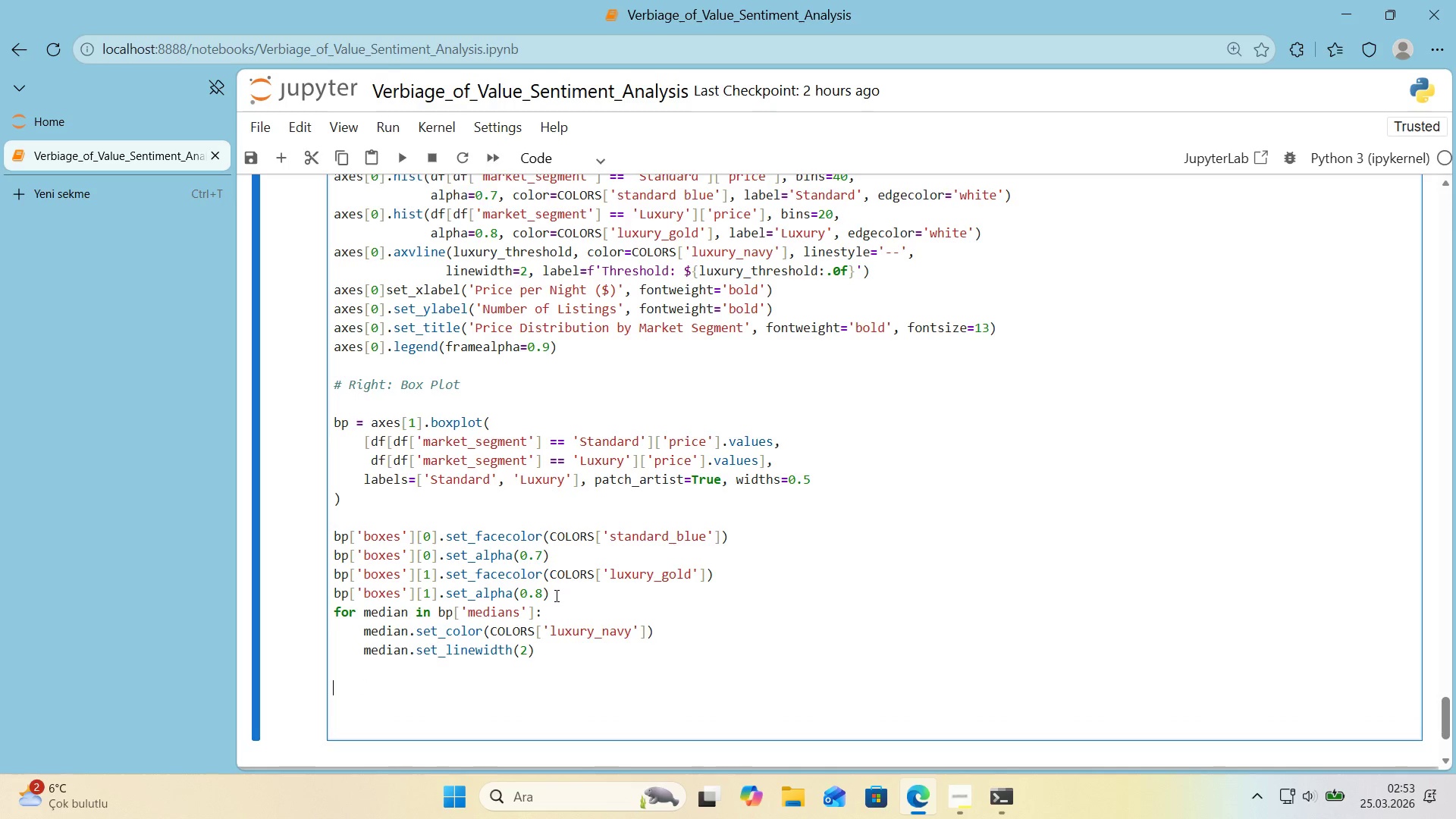 
key(Backspace)
type(axes)
key(Backspace)
key(Backspace)
key(Backspace)
key(Backspace)
key(Backspace)
type(axes)
 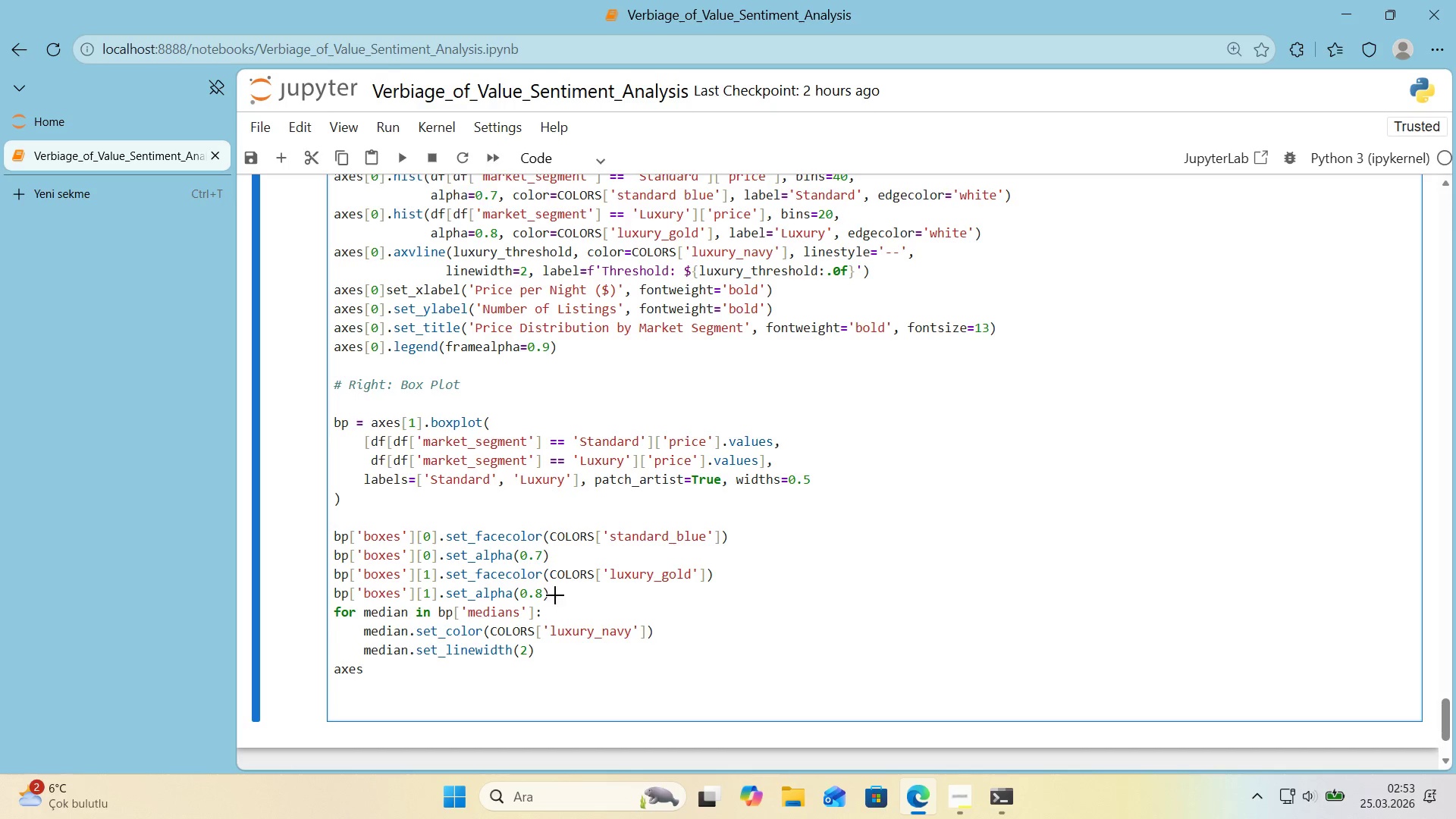 
key(Alt+Control+8)
 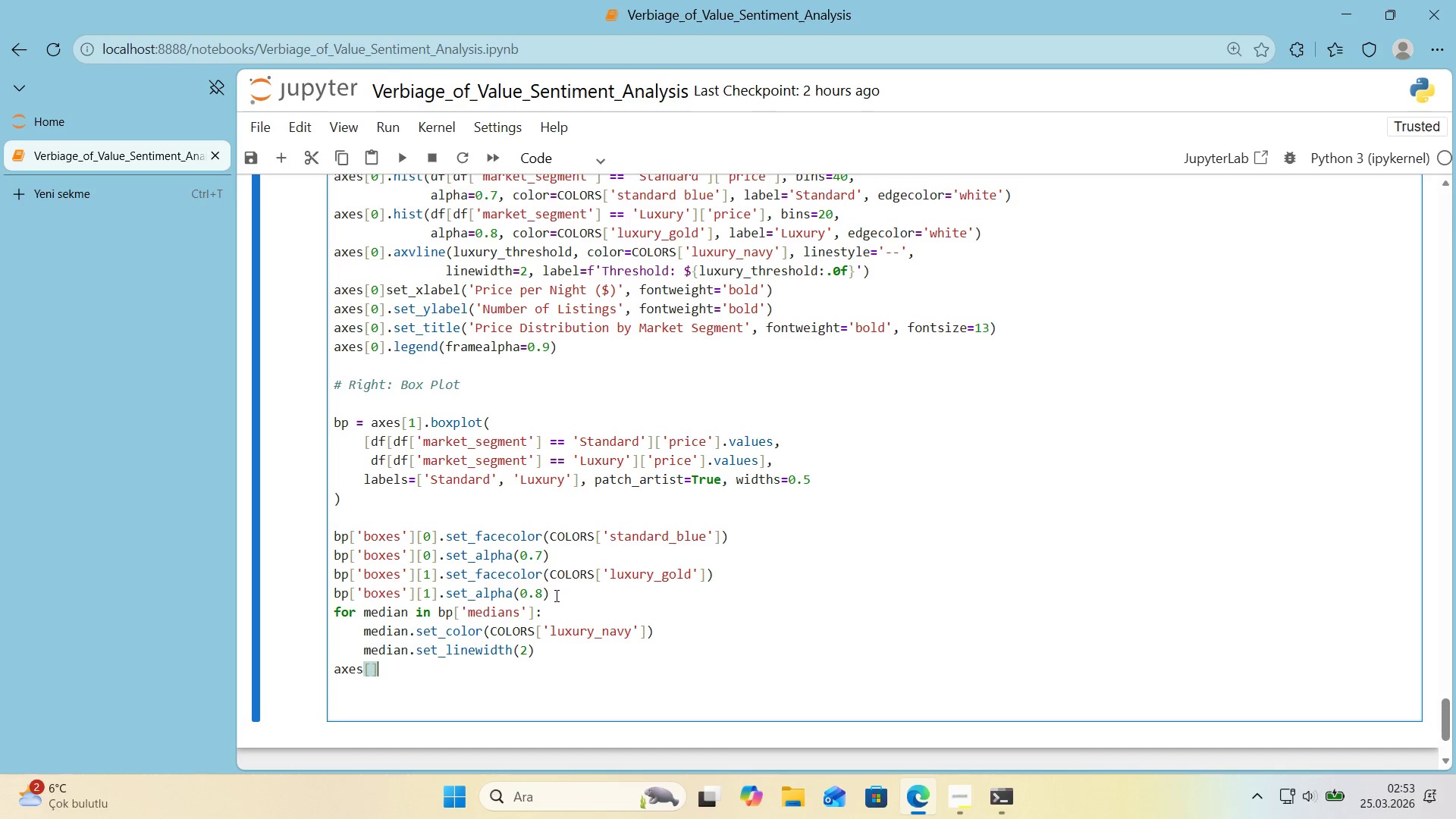 
key(Alt+Control+9)
 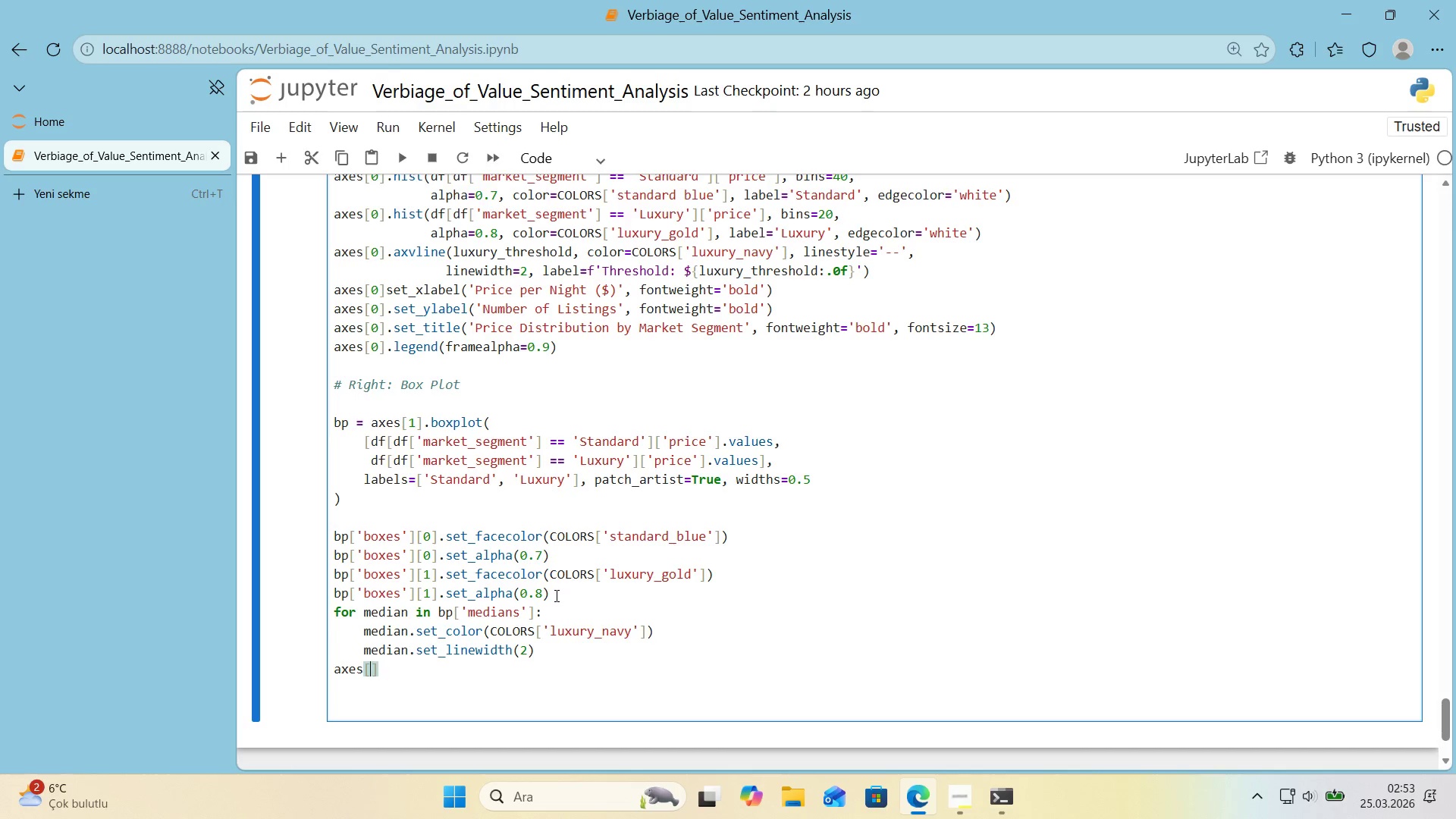 
key(ArrowLeft)
 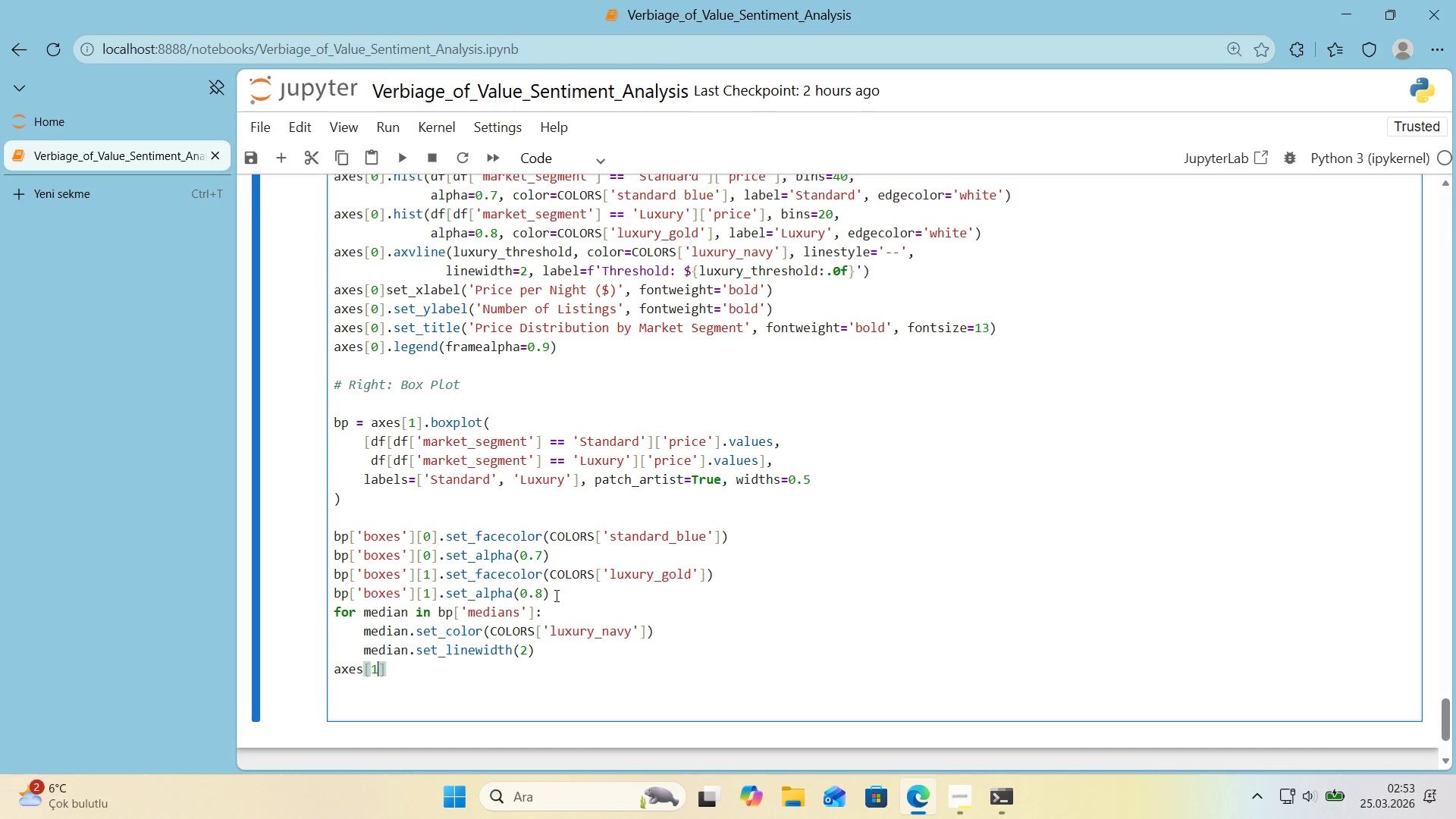 
key(1)
 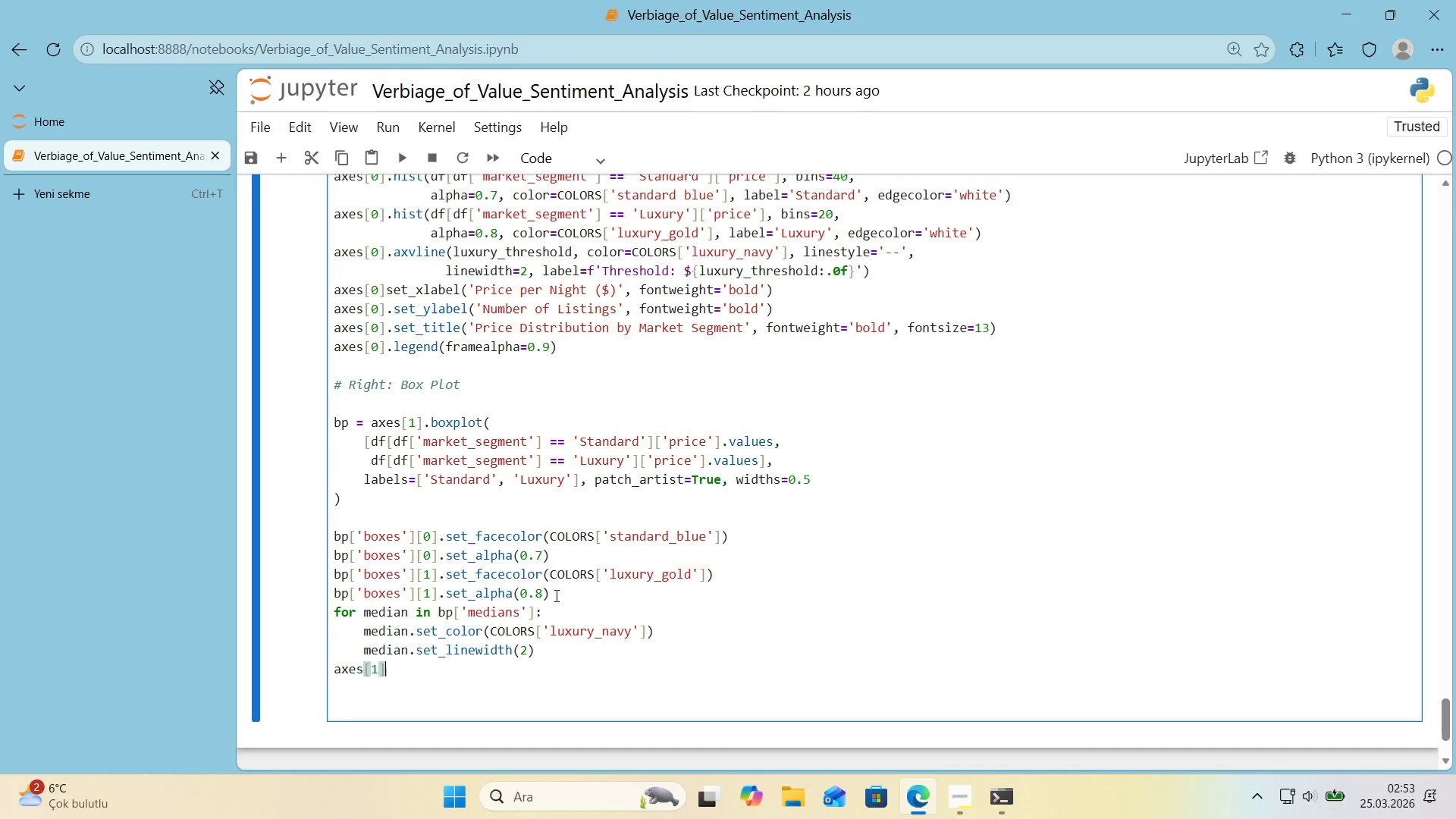 
key(ArrowRight)
 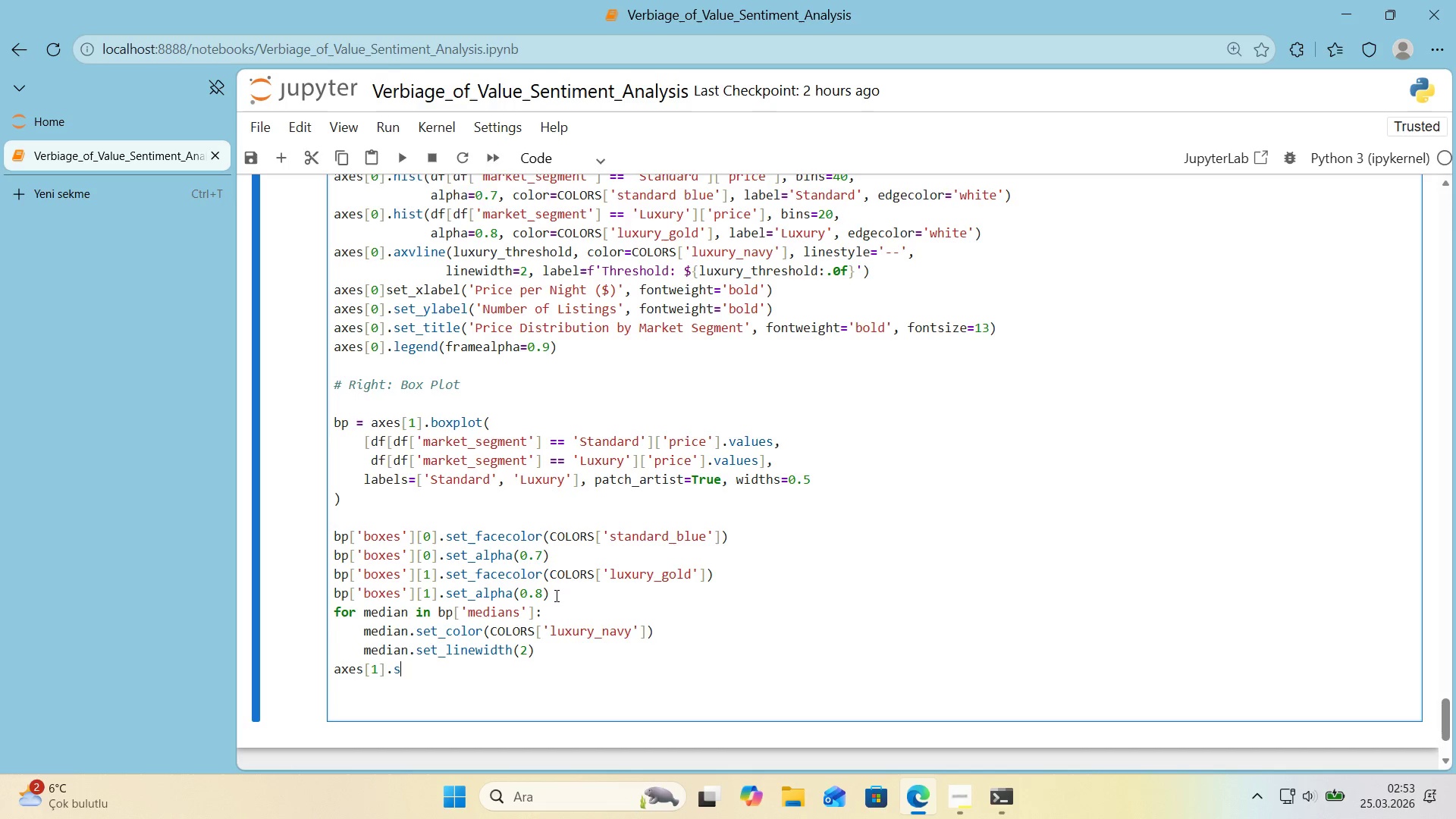 
type(.setylabel*()
 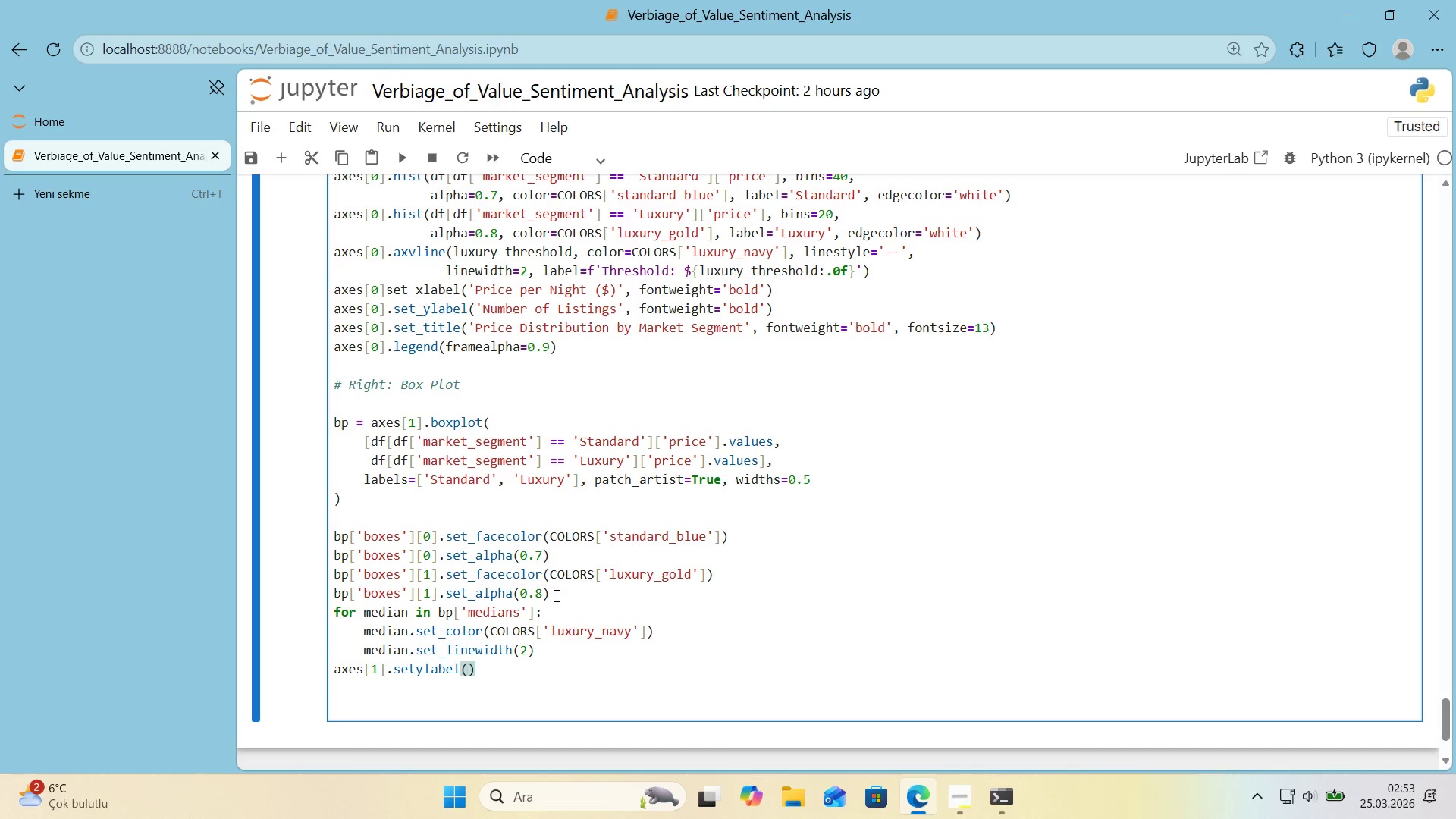 
 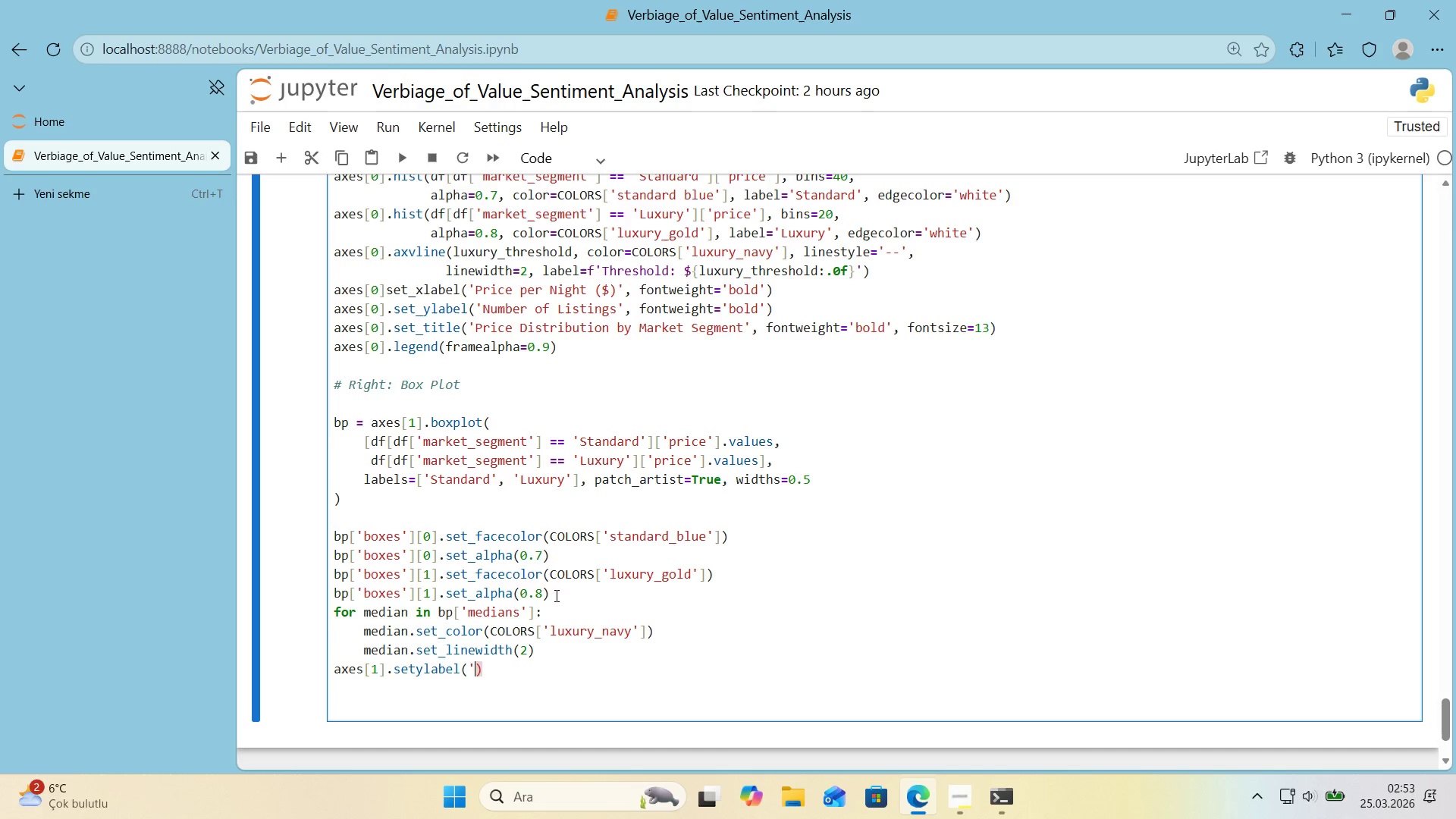 
key(ArrowLeft)
 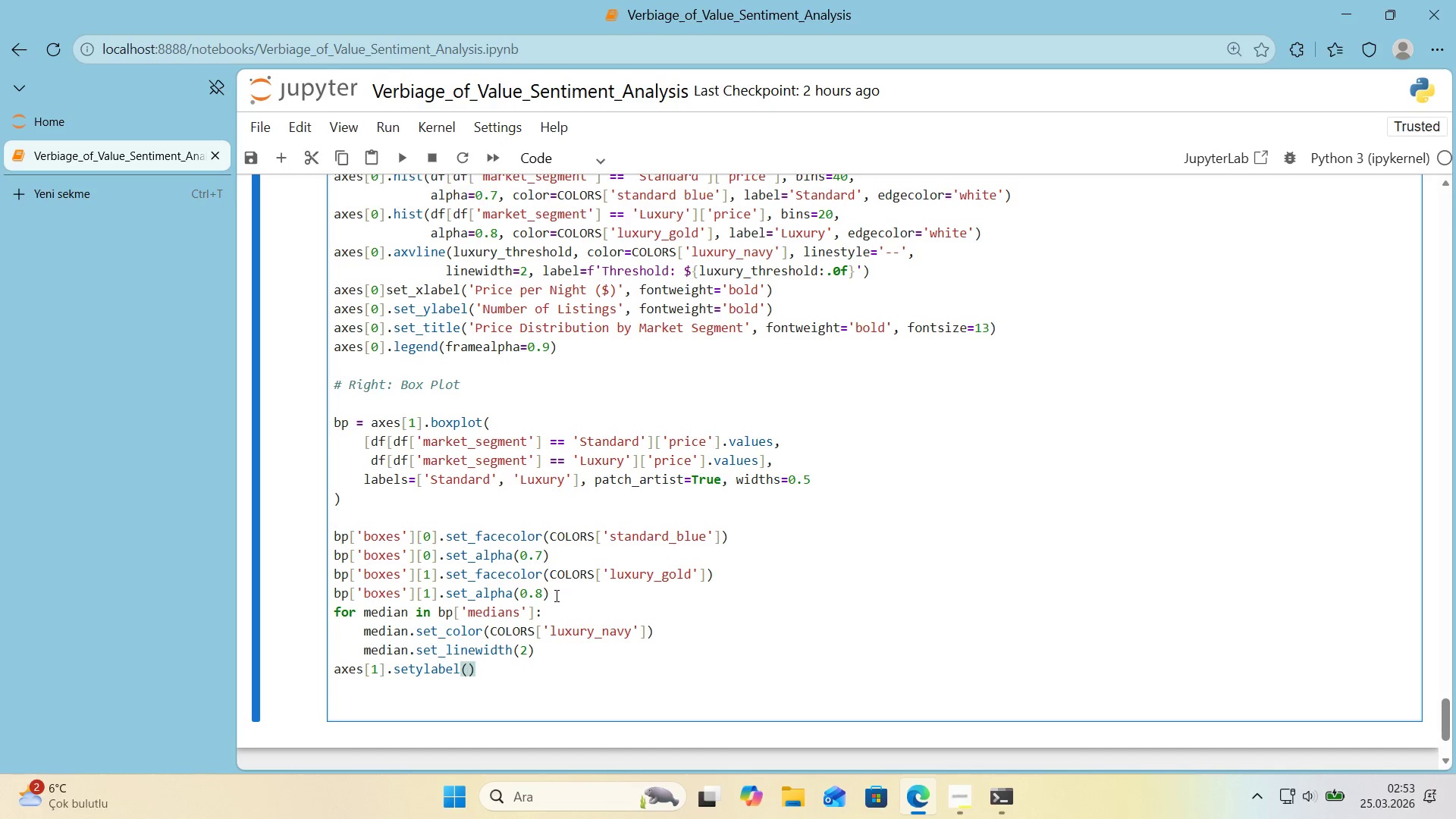 
type(@@)
 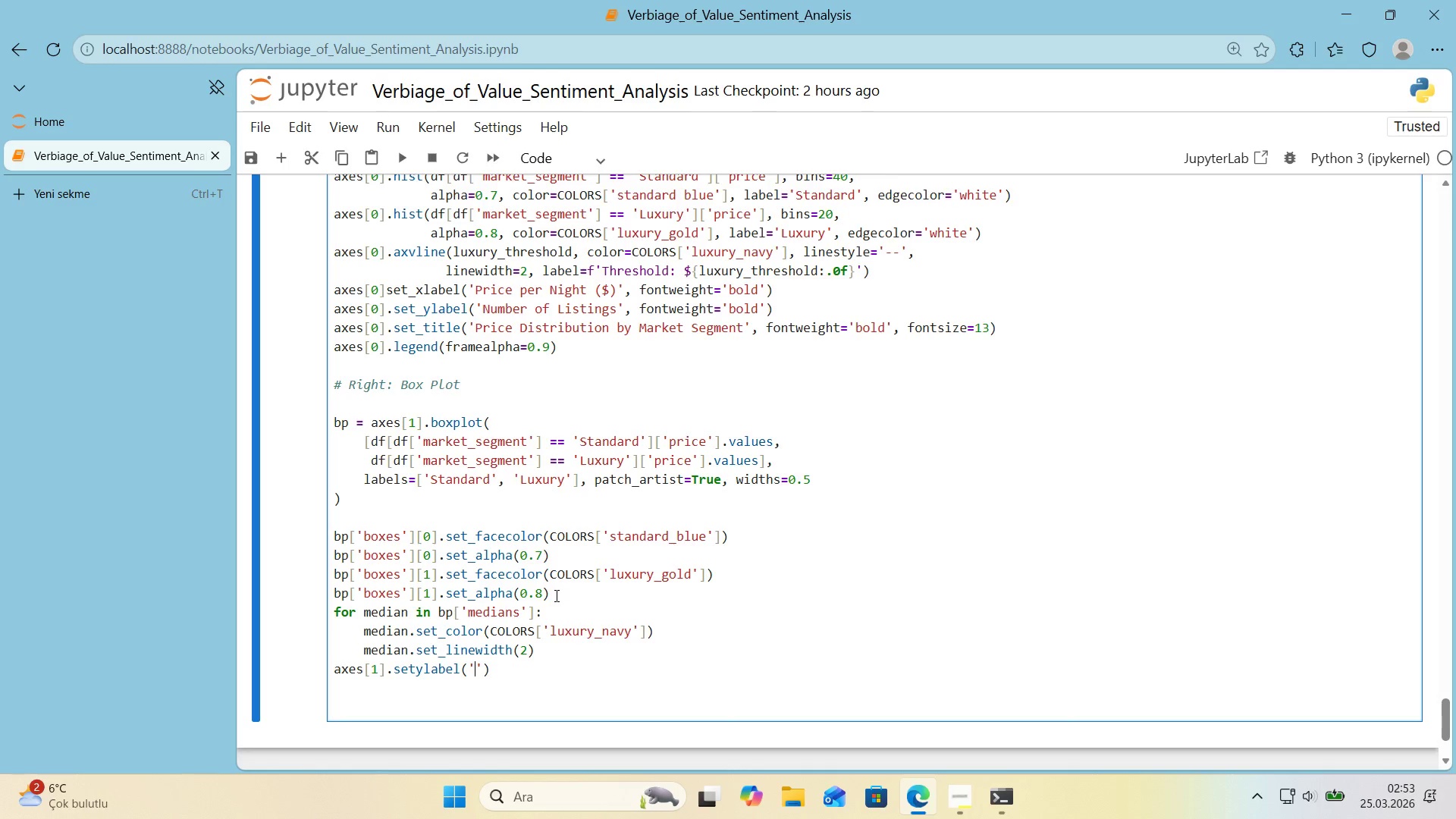 
key(ArrowLeft)
 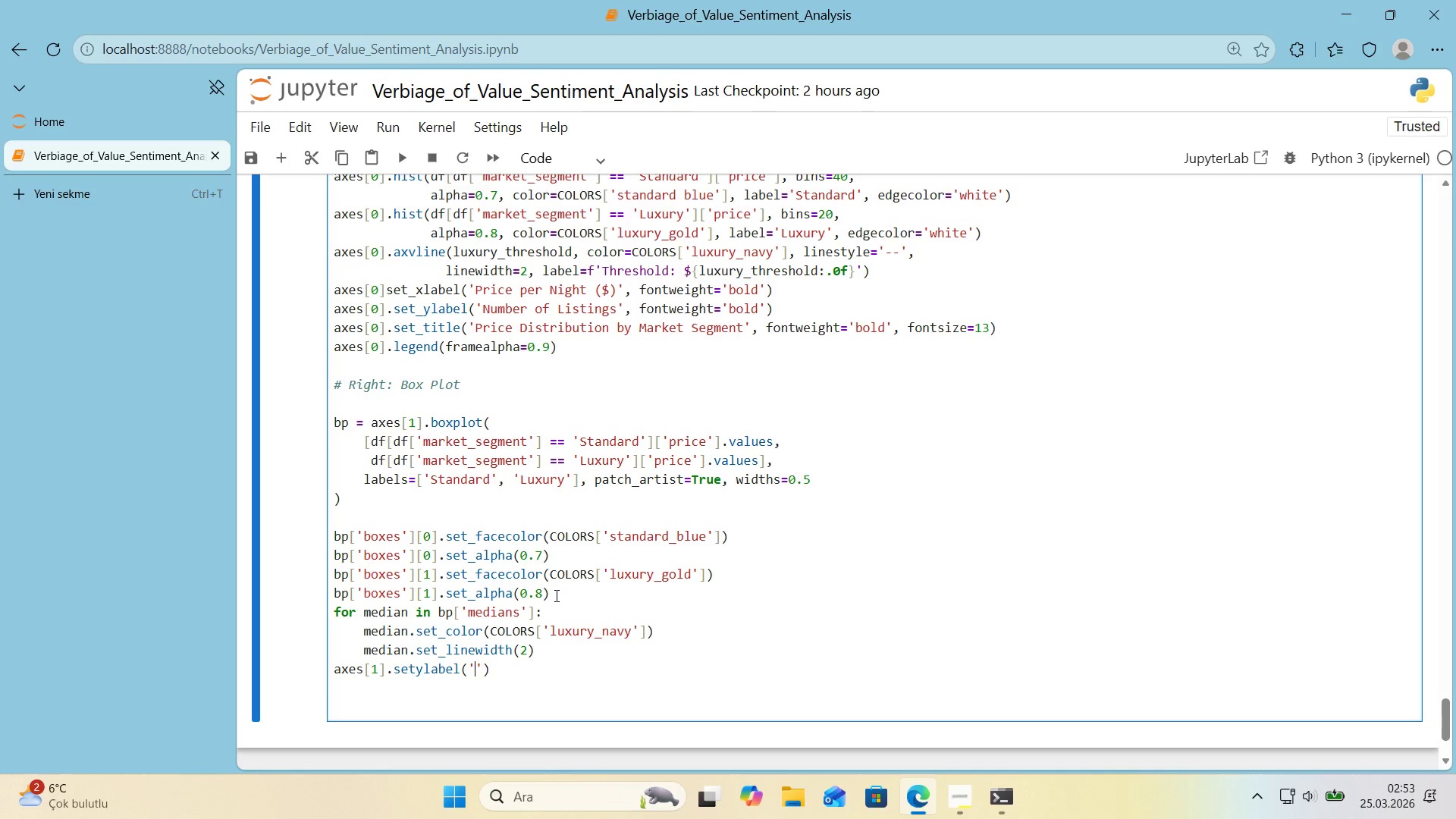 
type(Pr'ce per N'ght *()
 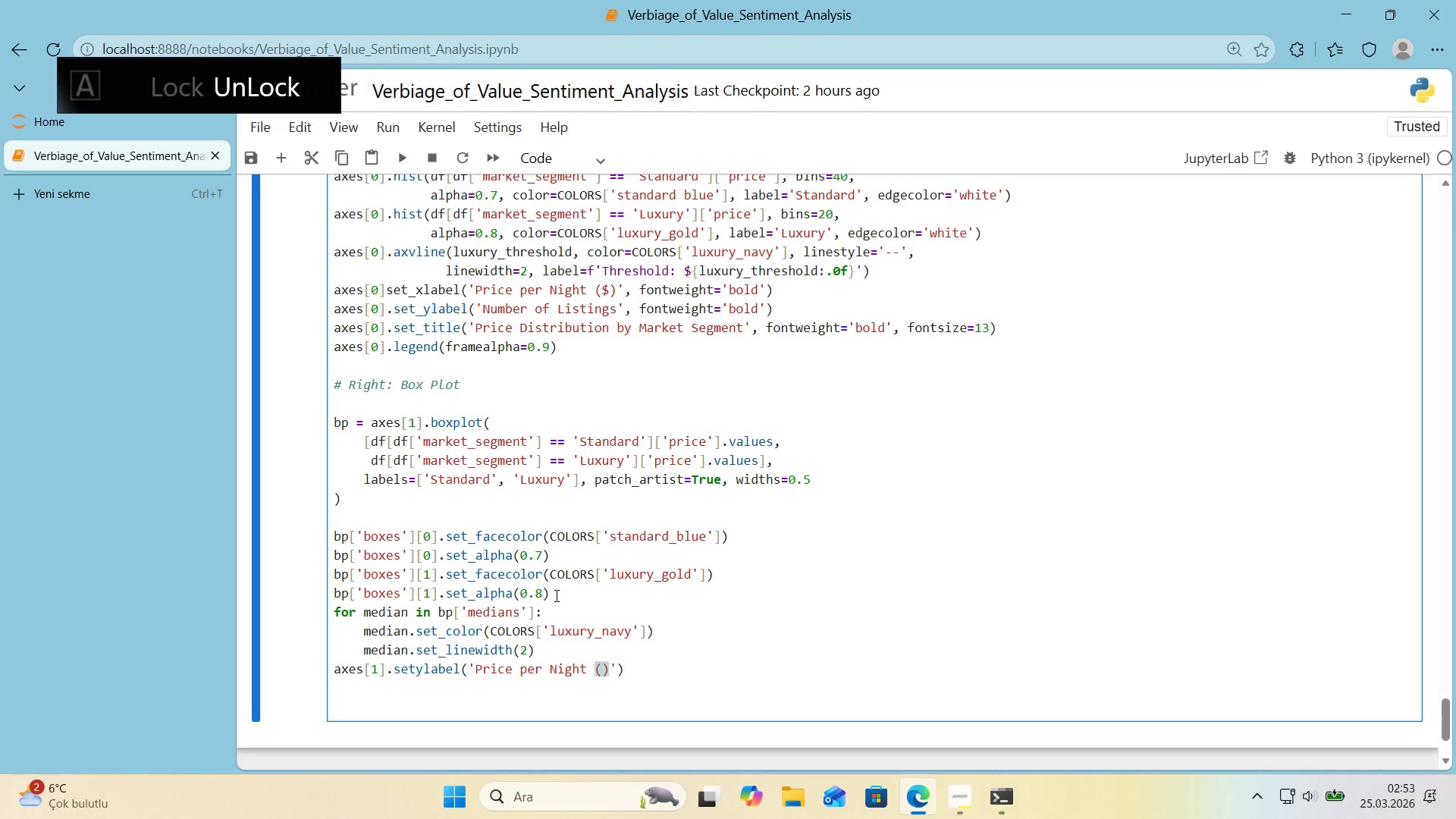 
 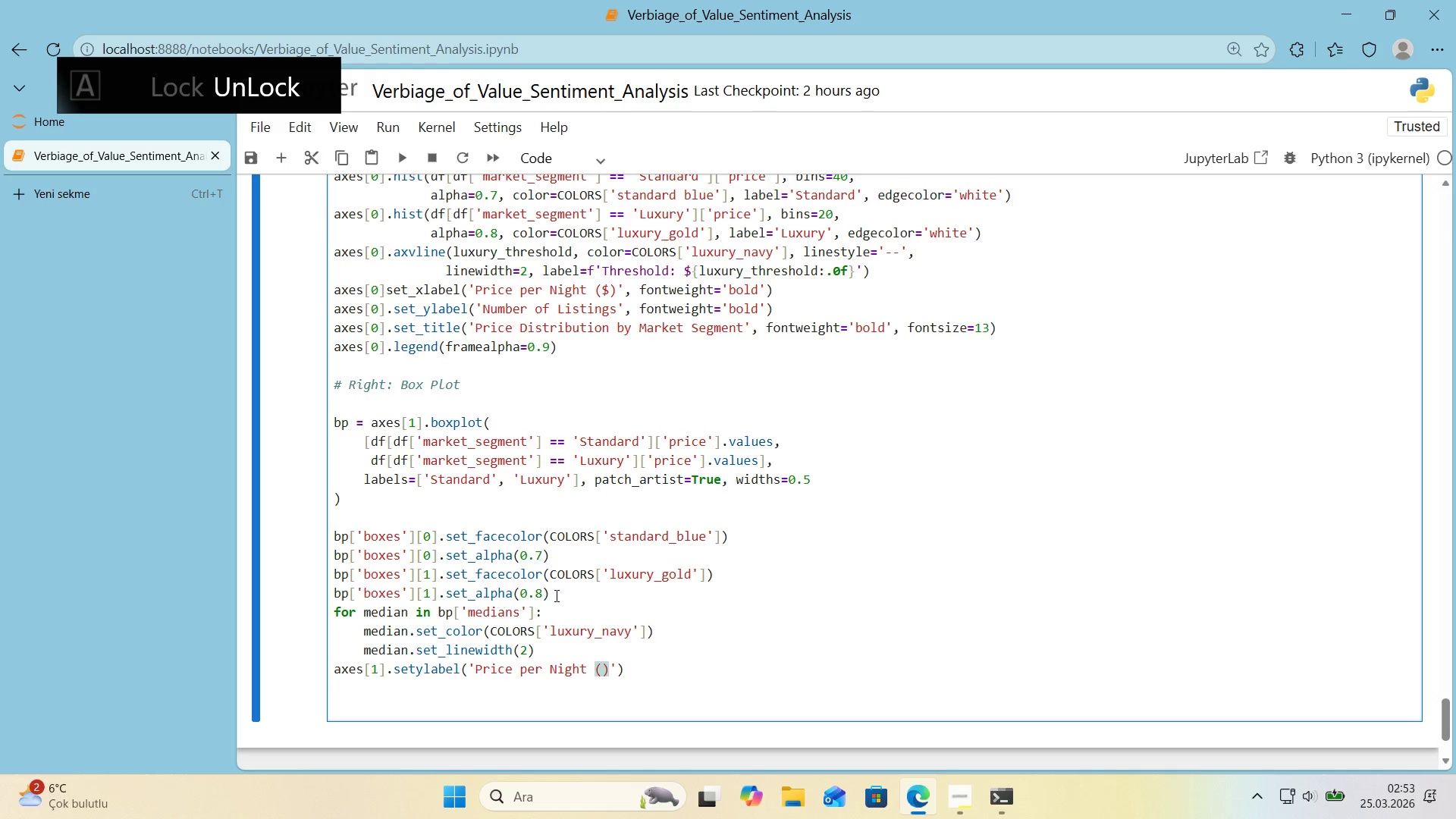 
key(ArrowLeft)
 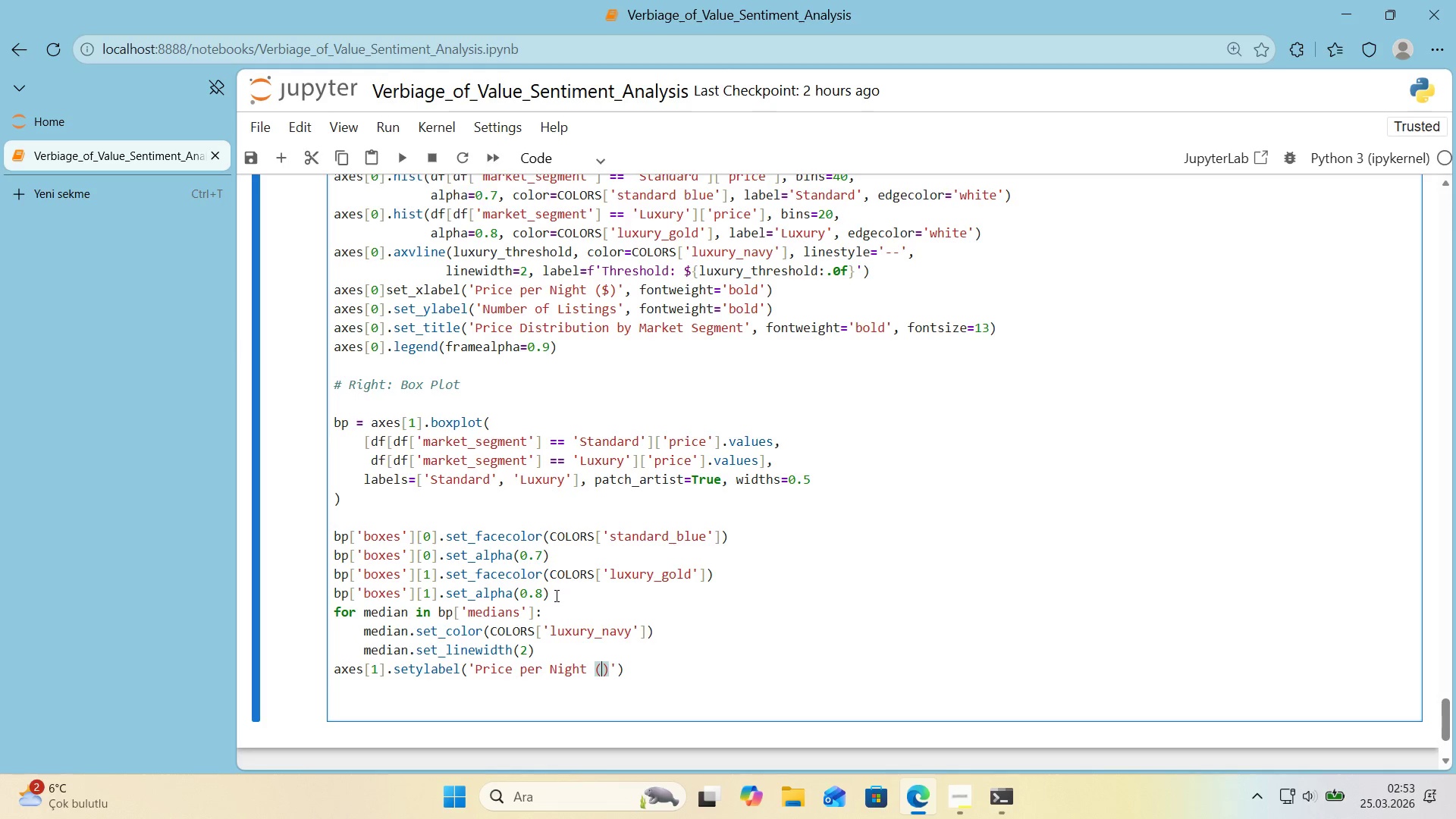 
key(Control+ControlLeft)
 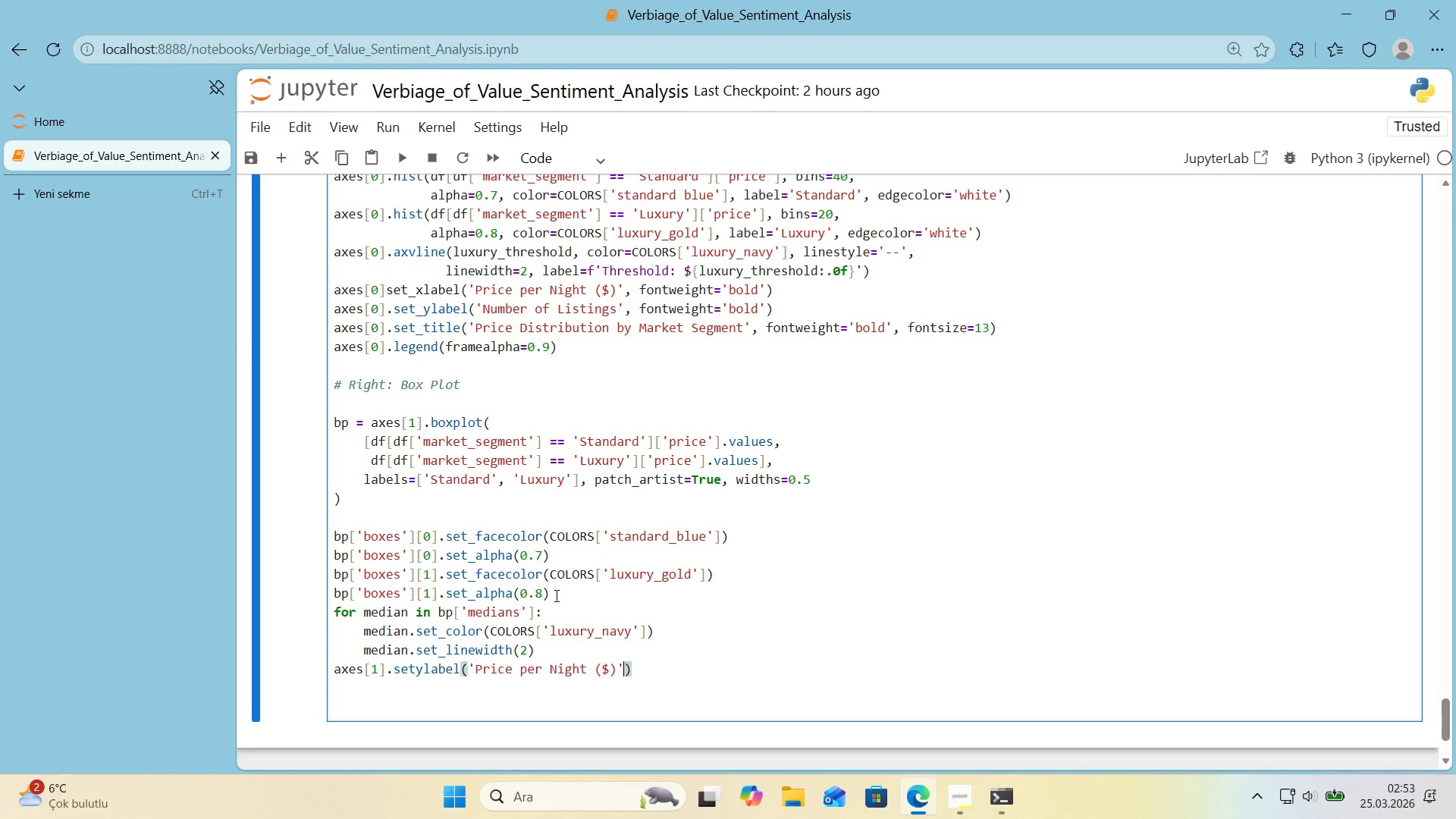 
key(Alt+Control+AltRight)
 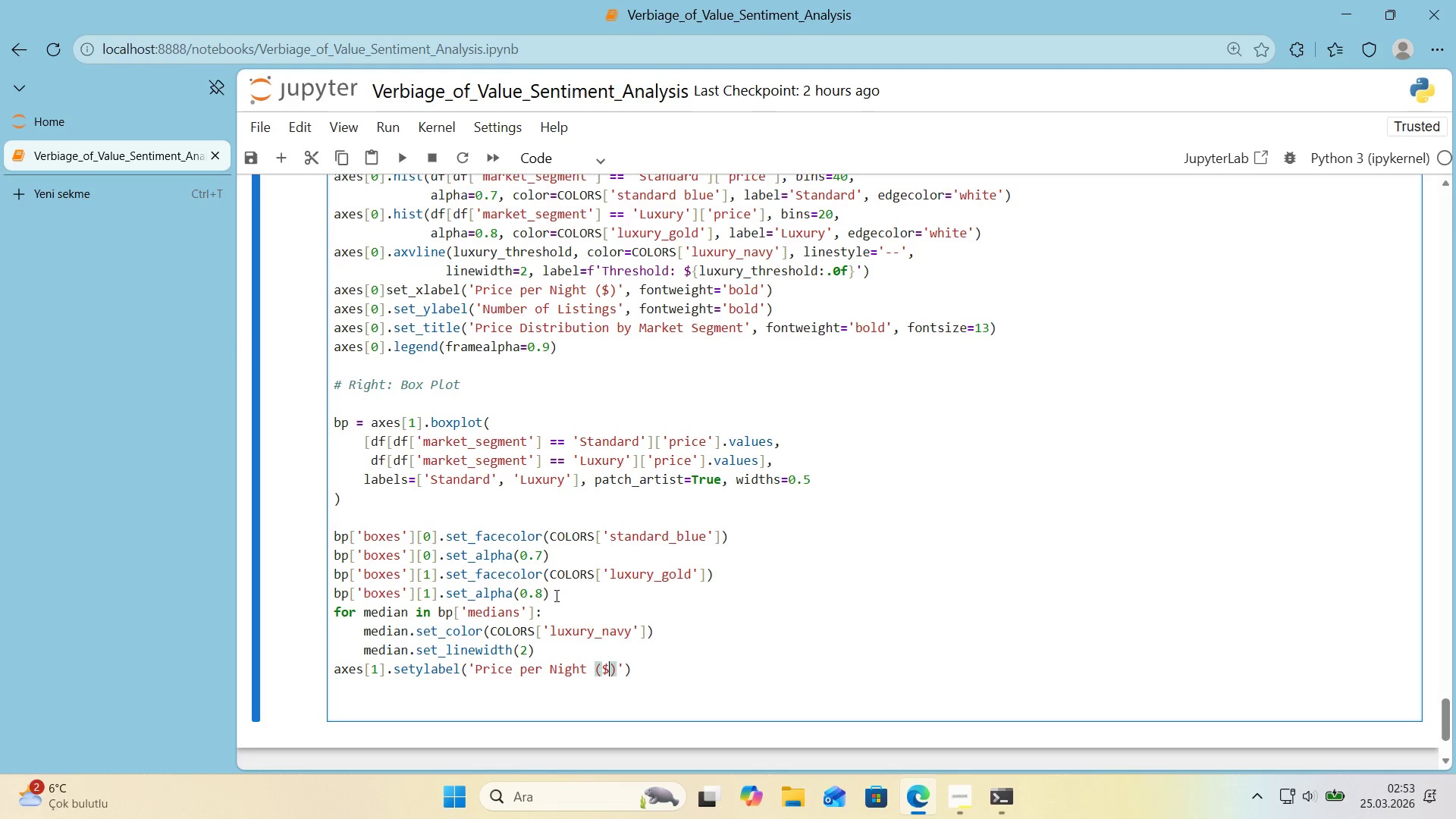 
key(Alt+Control+4)
 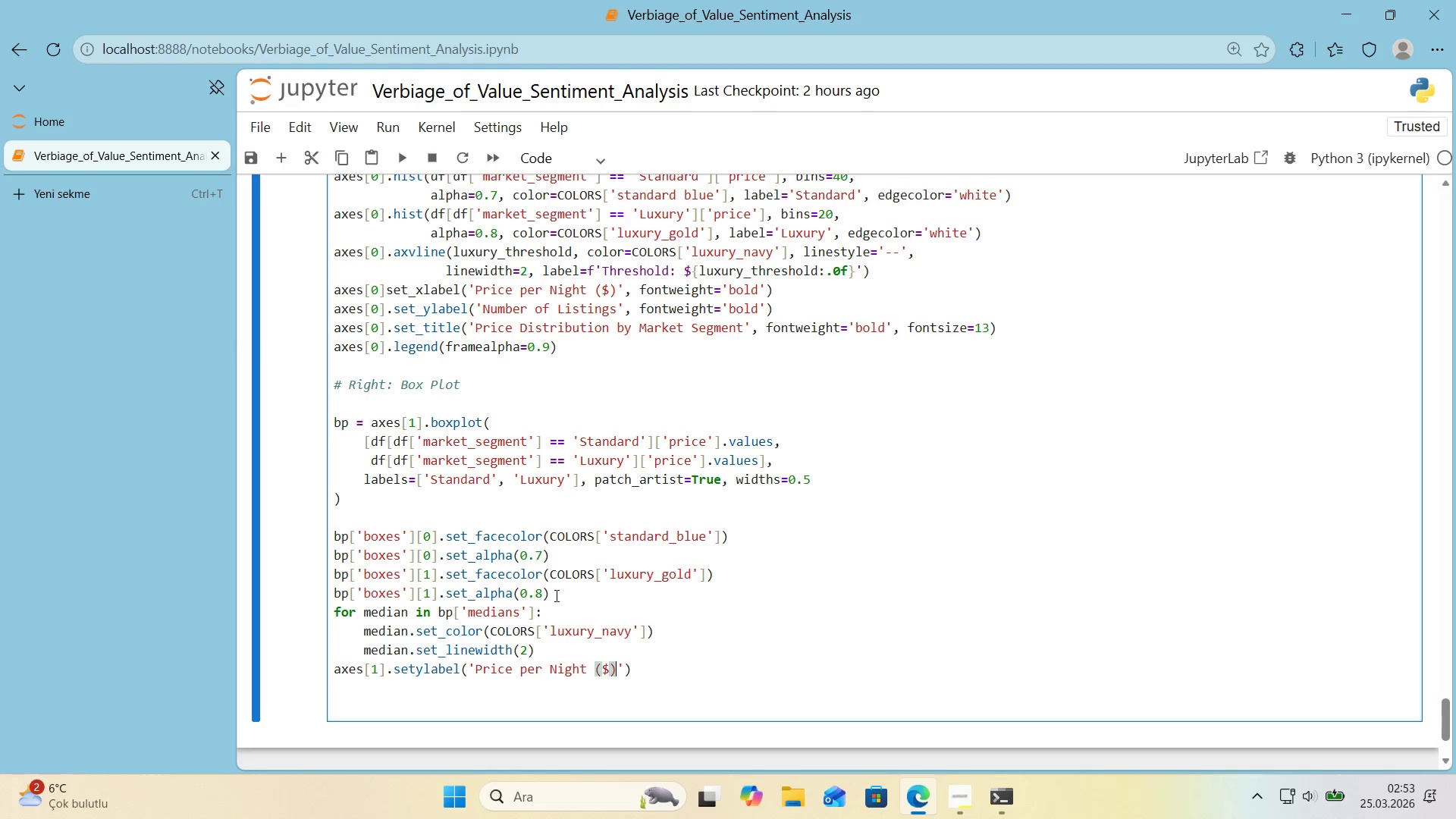 
key(ArrowRight)
 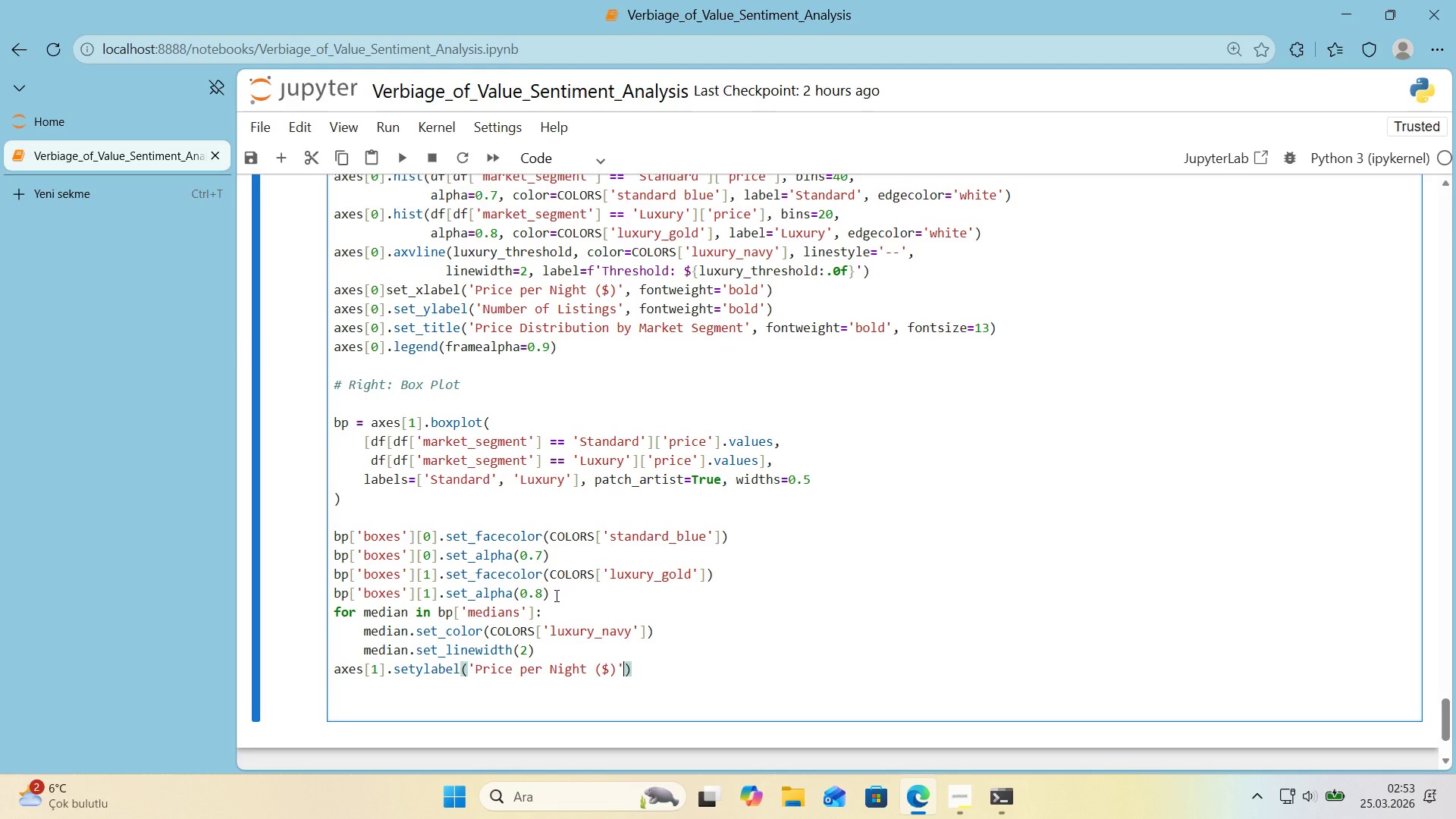 
key(ArrowRight)
 